 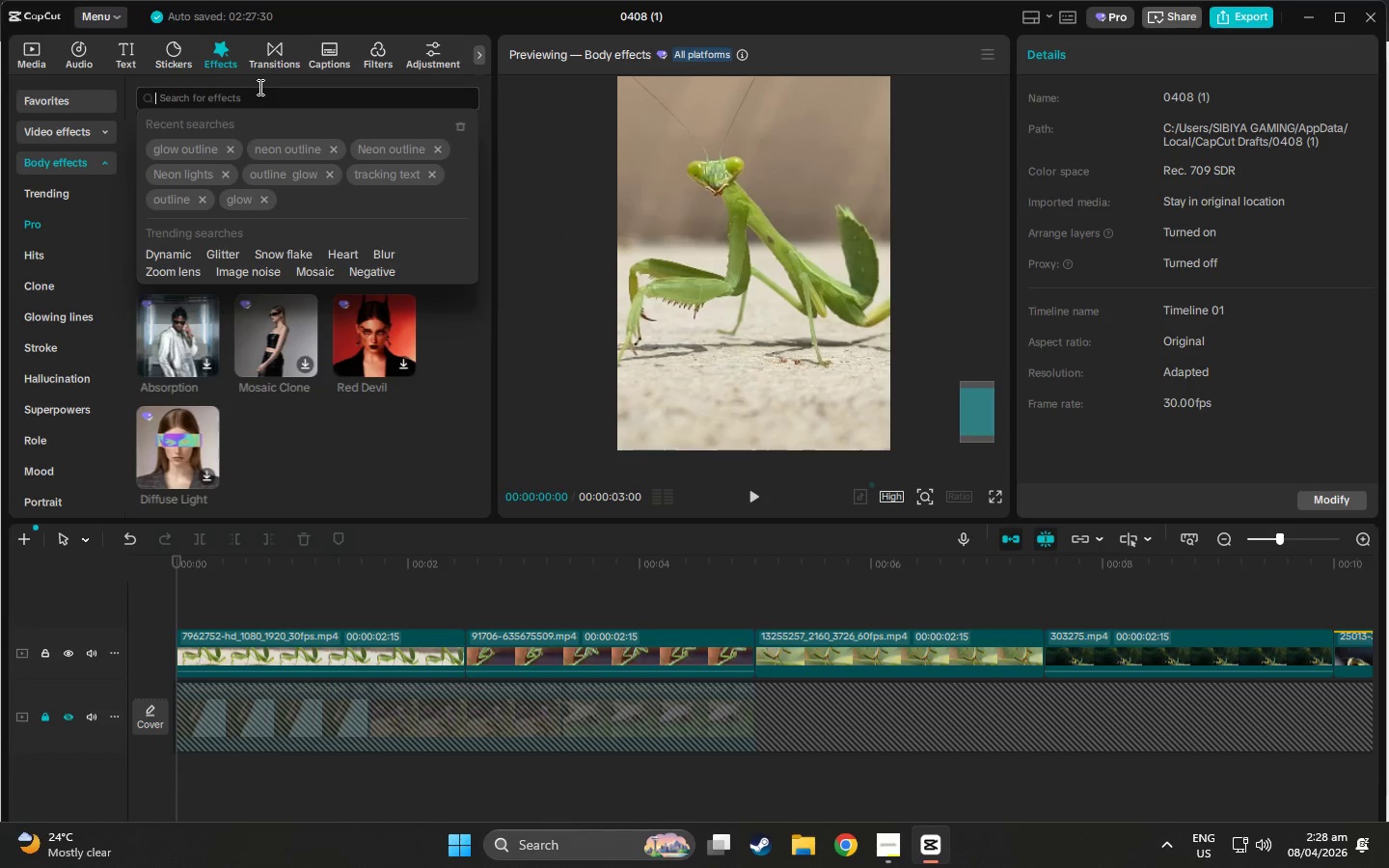 
type(glow outlines)
 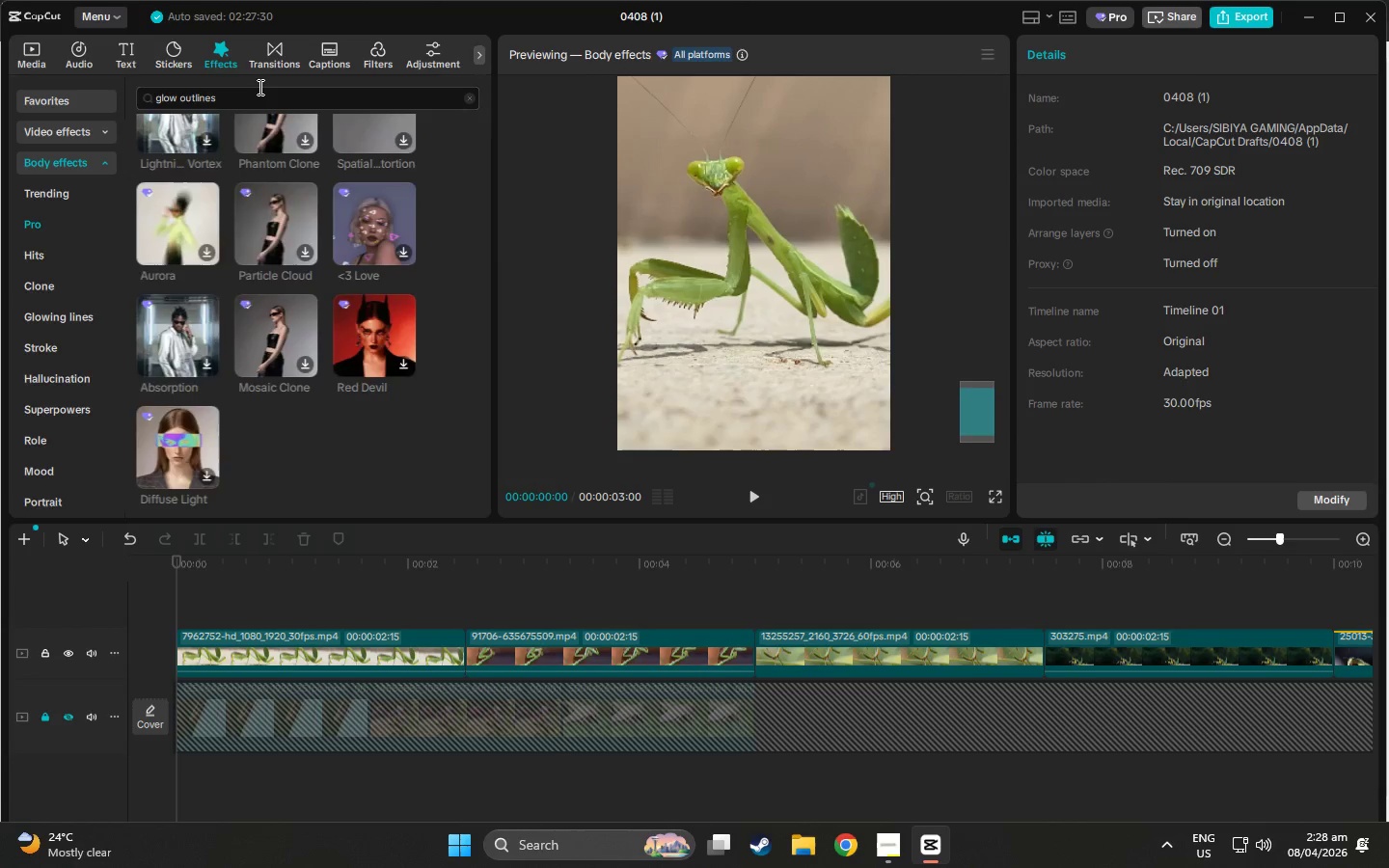 
key(Enter)
 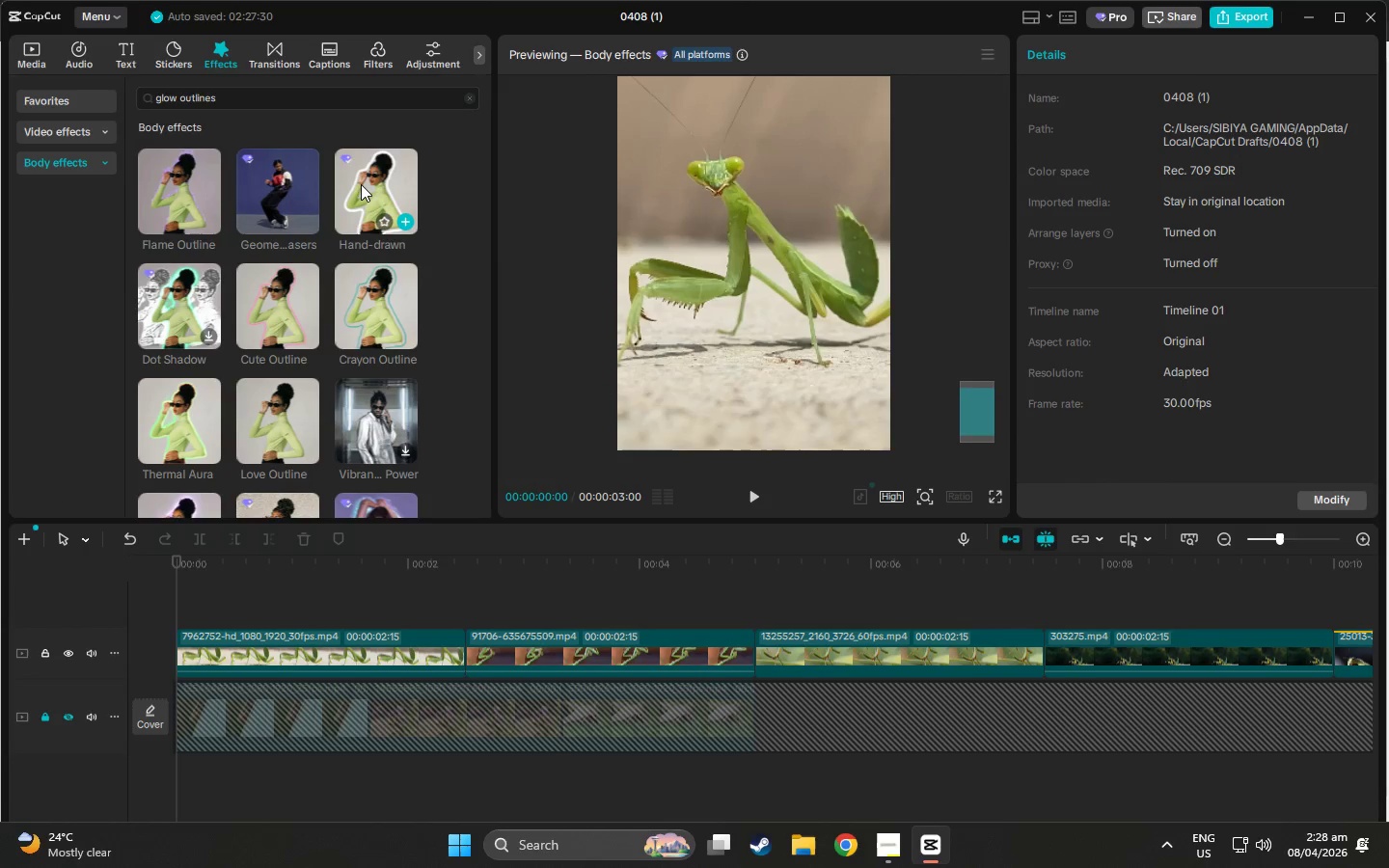 
wait(5.02)
 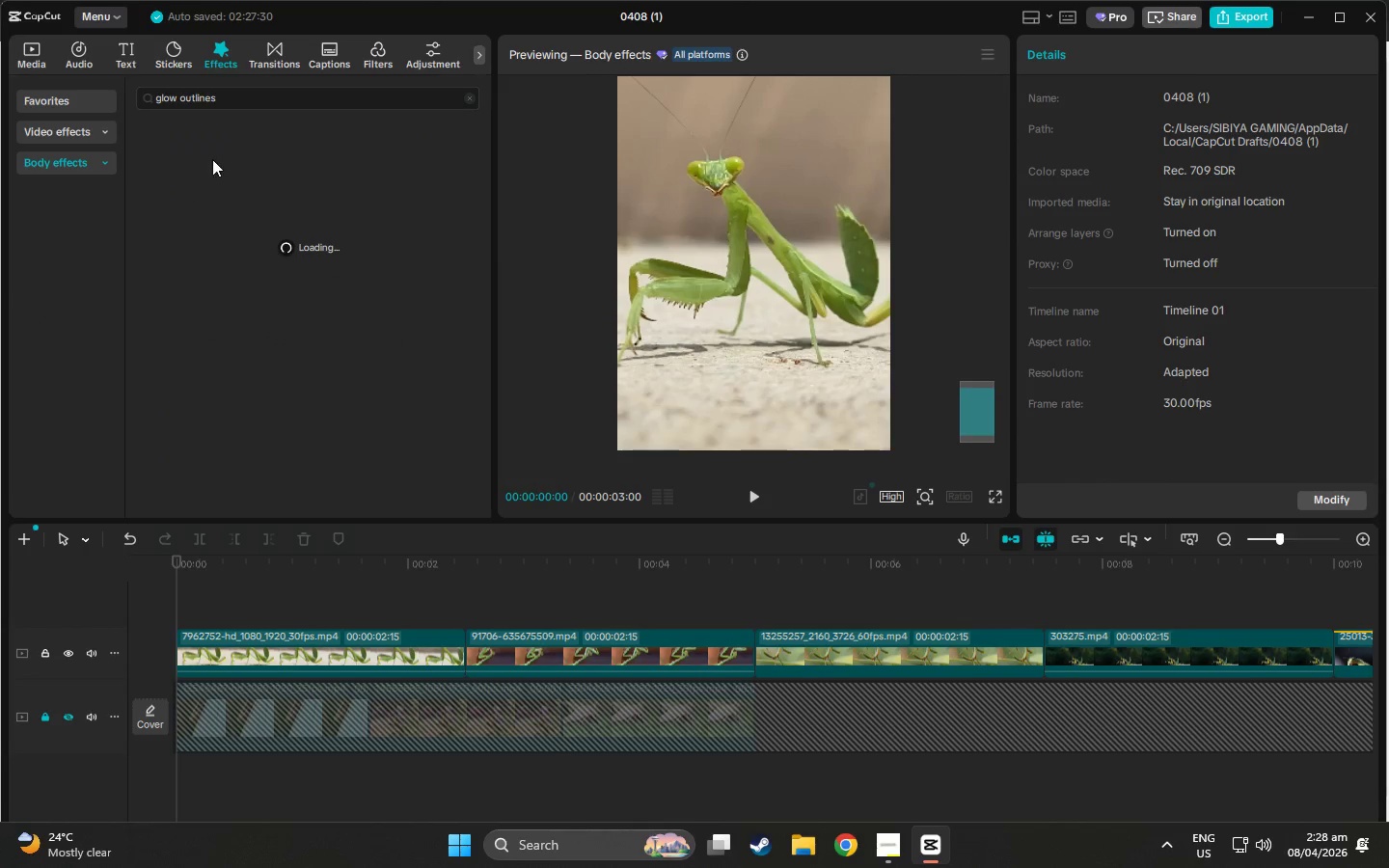 
left_click([340, 310])
 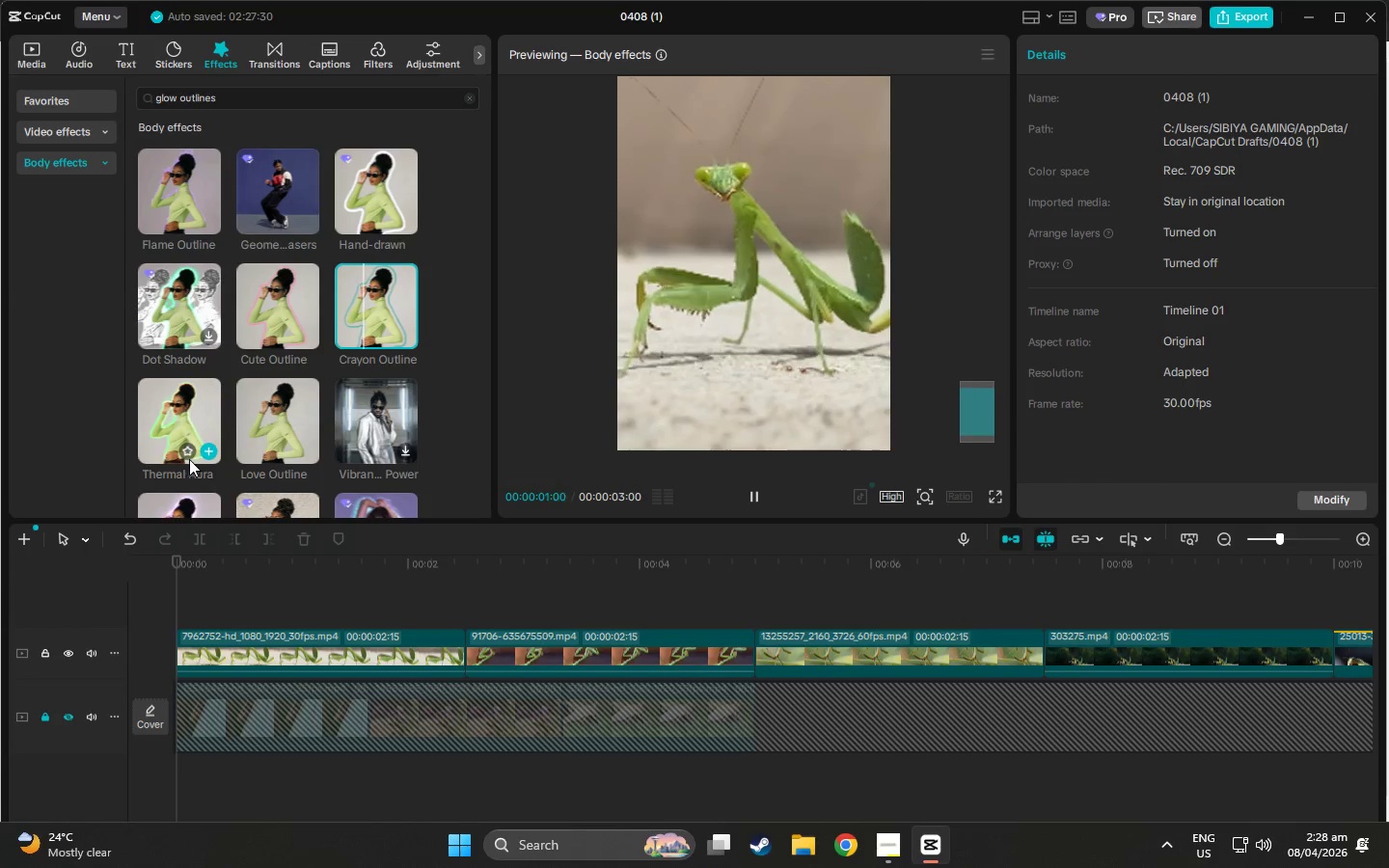 
left_click([162, 415])
 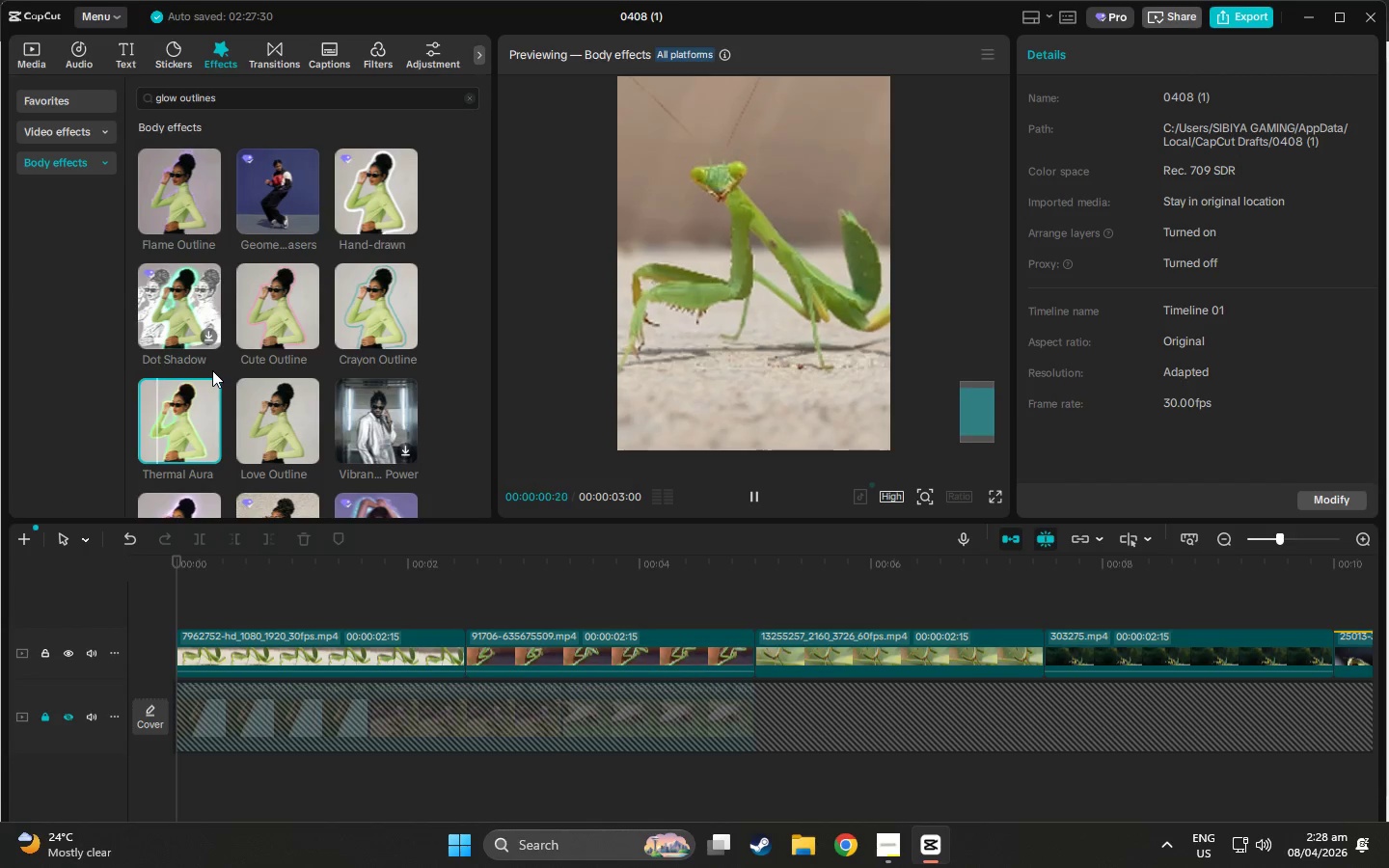 
left_click([262, 400])
 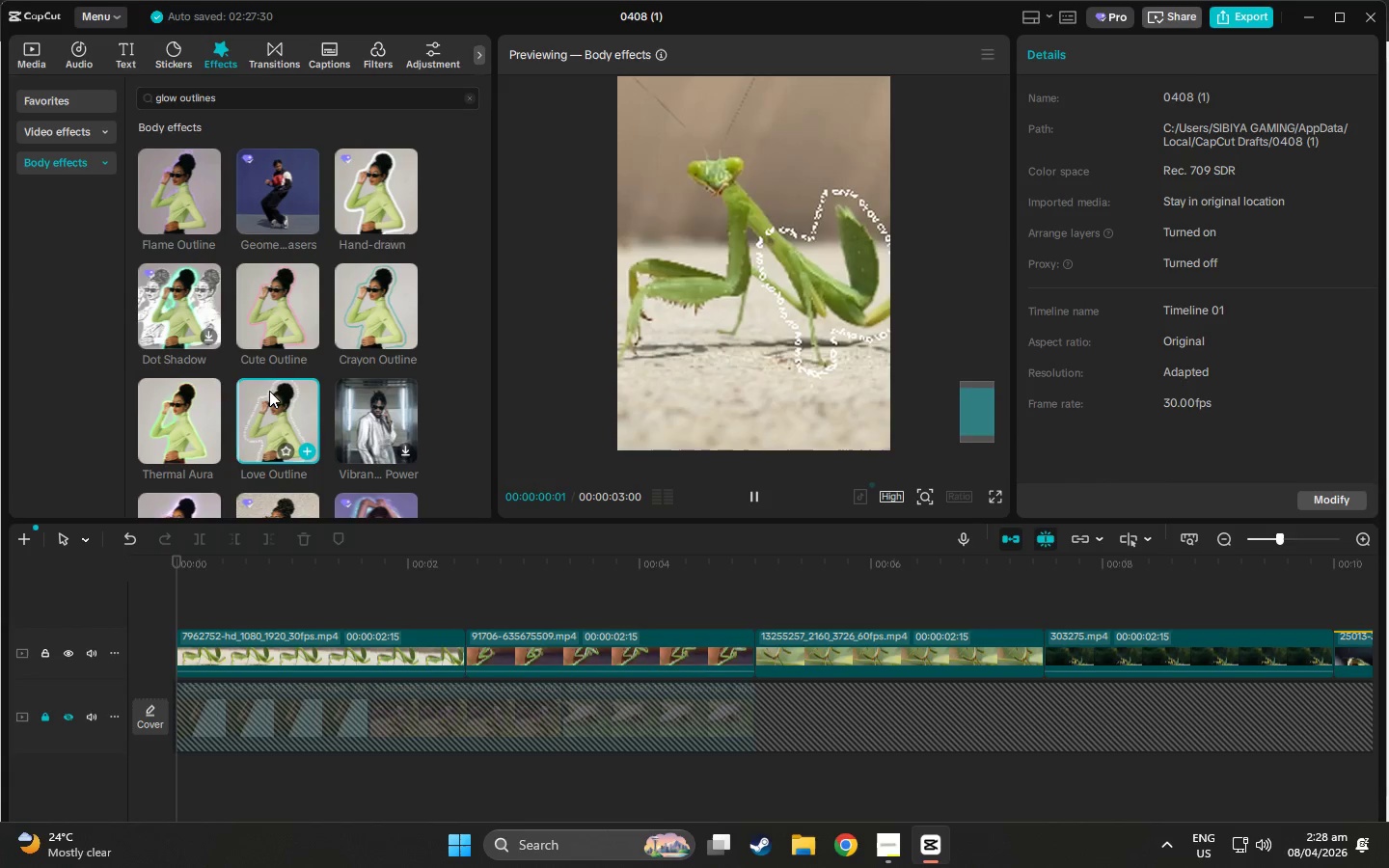 
scroll: coordinate [276, 382], scroll_direction: down, amount: 3.0
 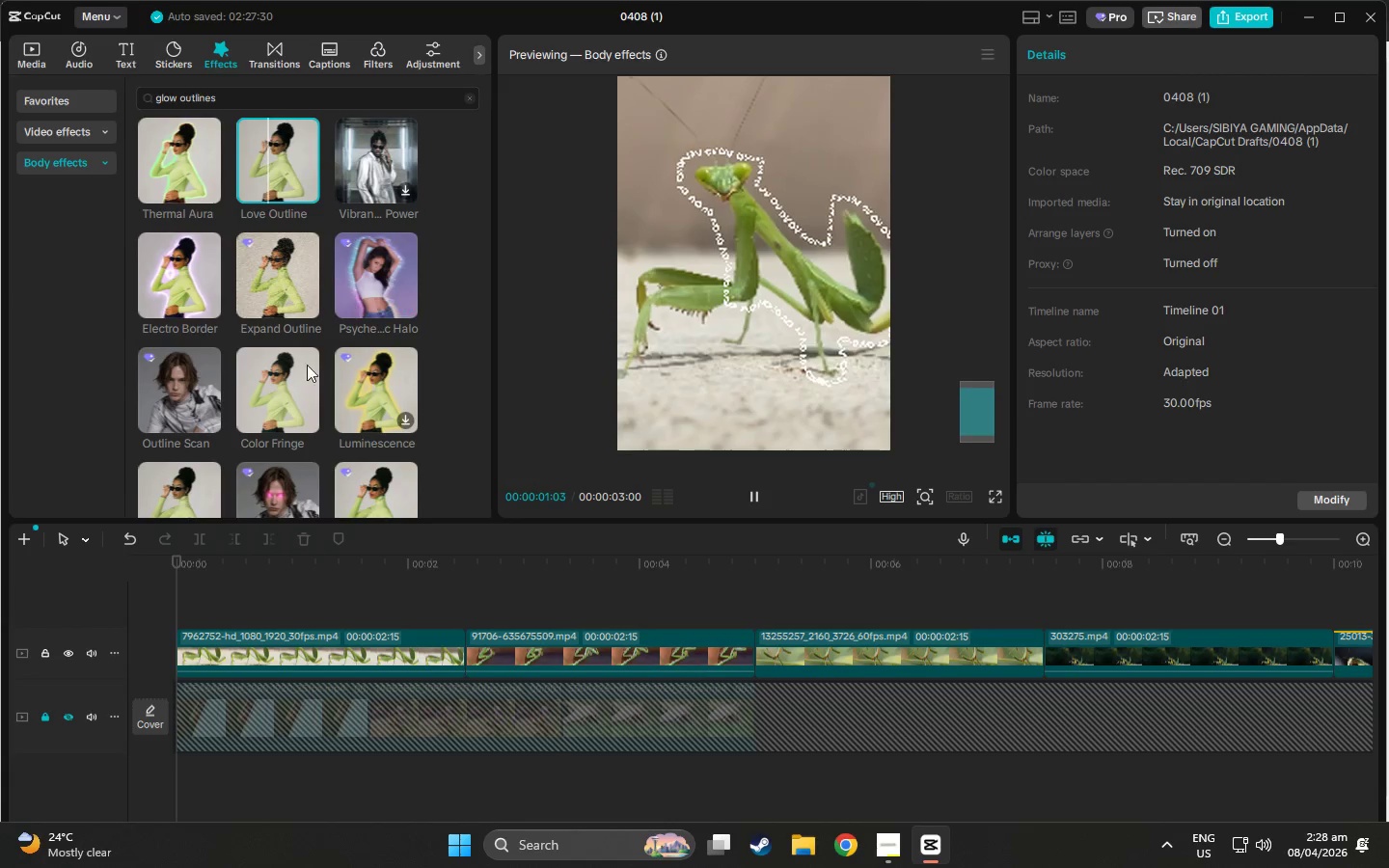 
left_click([289, 381])
 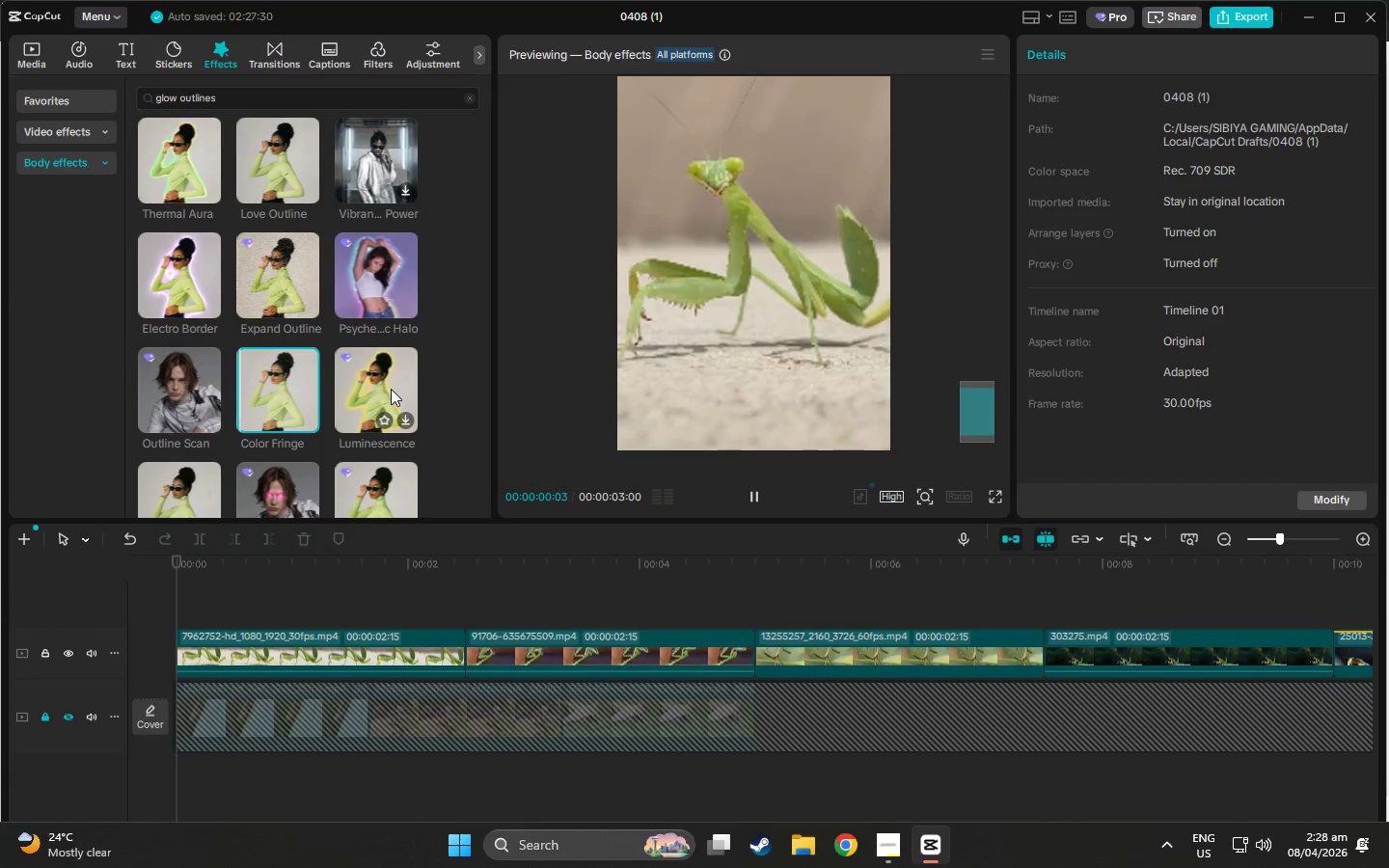 
left_click([379, 388])
 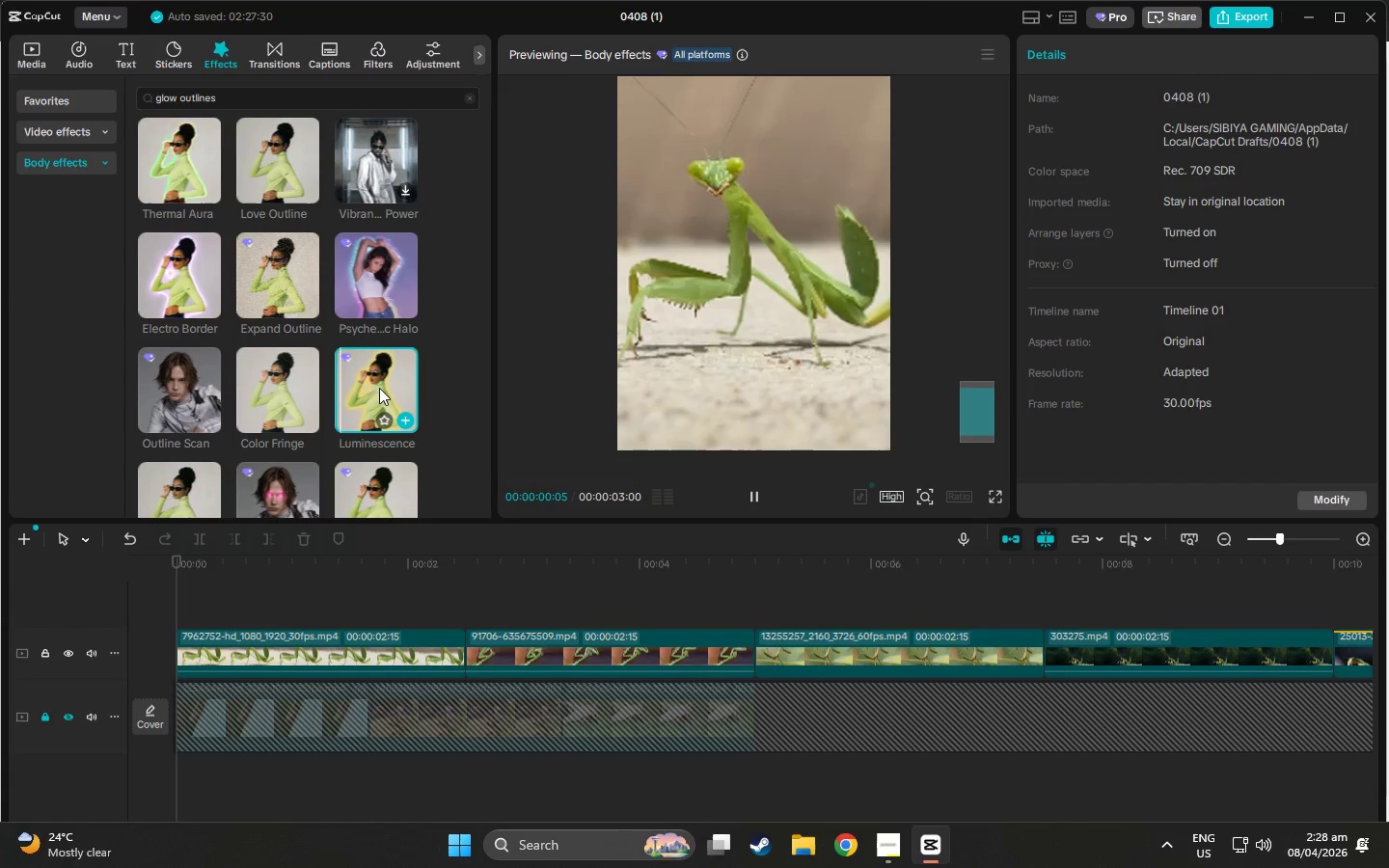 
scroll: coordinate [371, 403], scroll_direction: down, amount: 2.0
 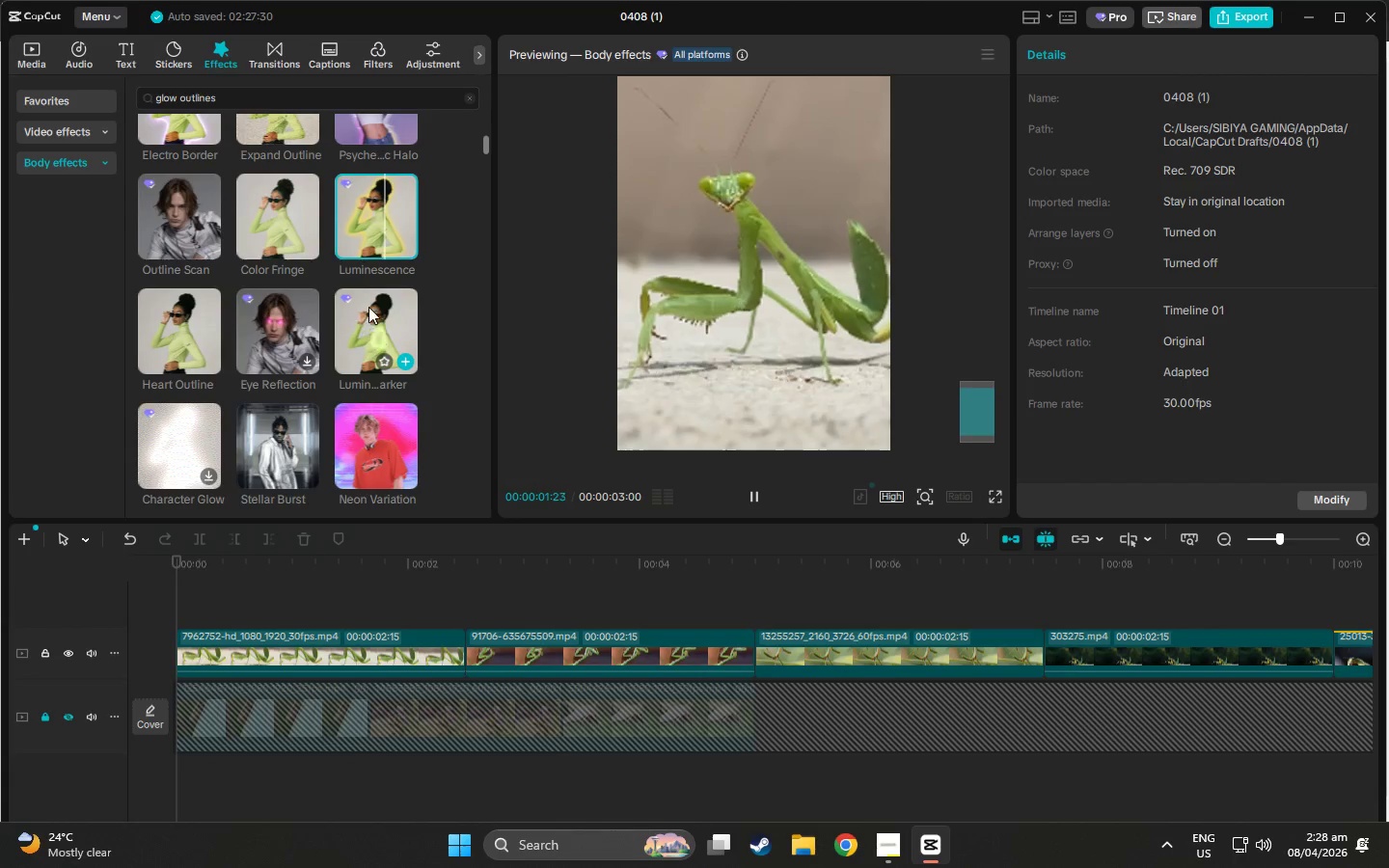 
left_click([368, 307])
 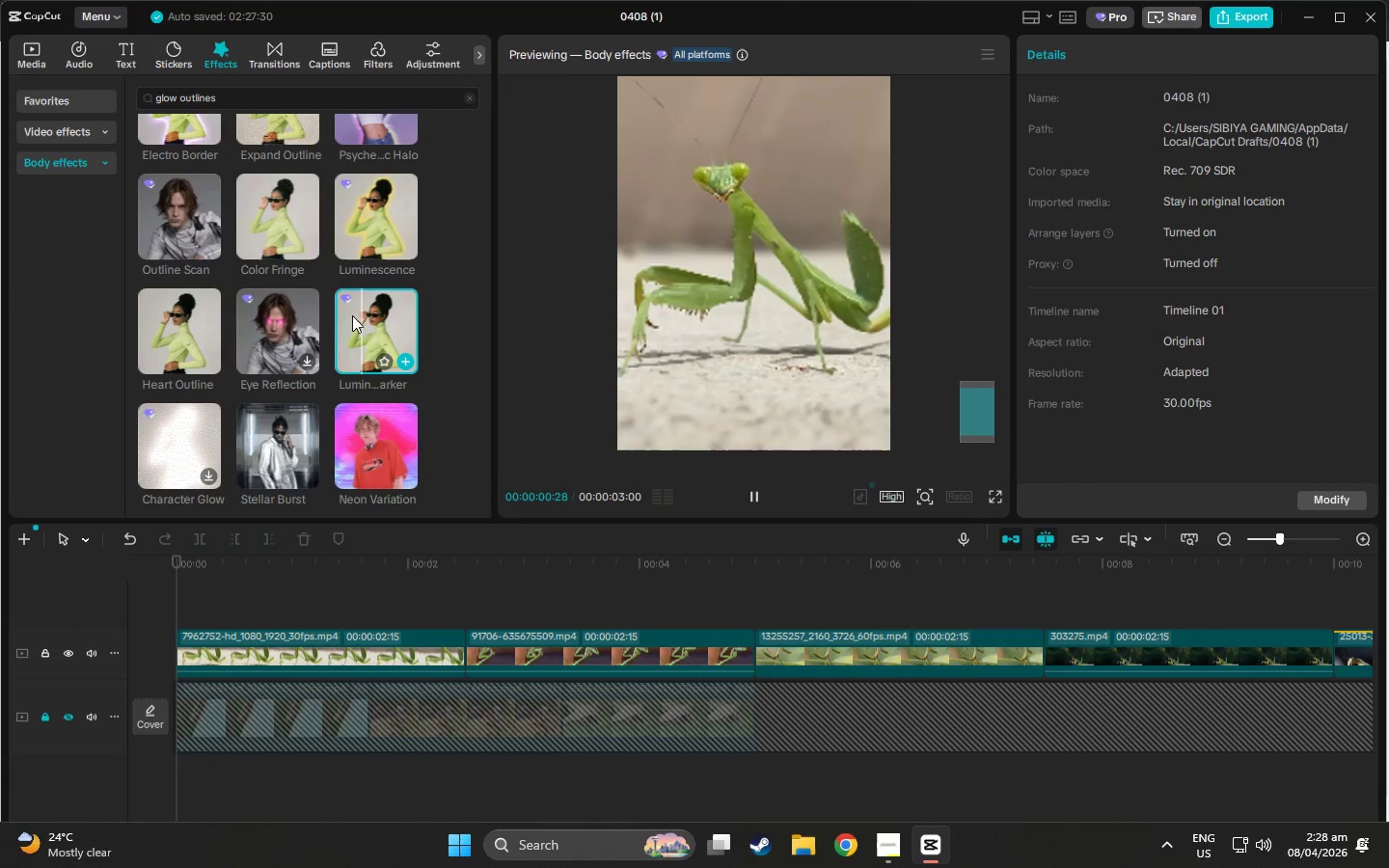 
left_click([177, 333])
 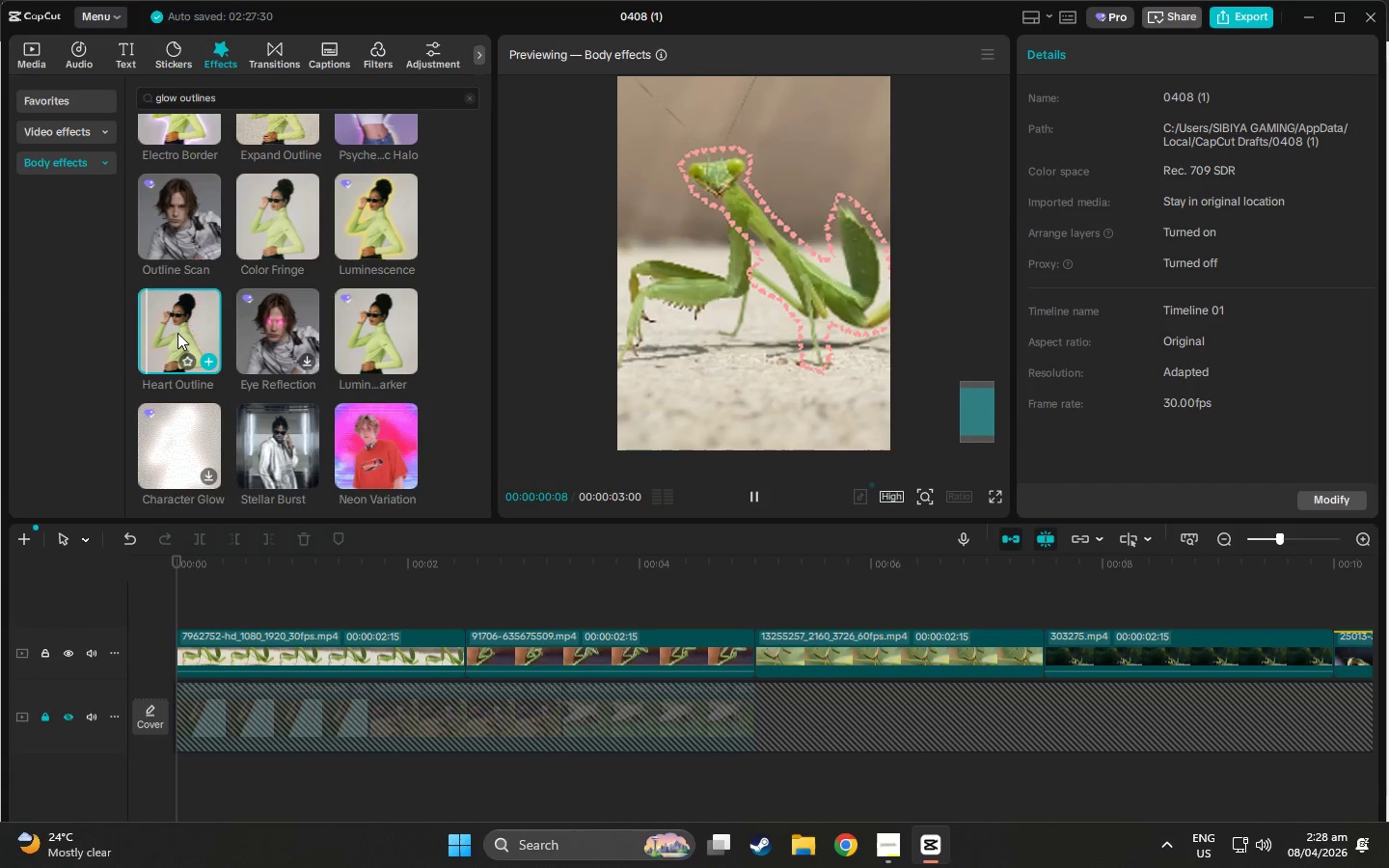 
scroll: coordinate [241, 393], scroll_direction: down, amount: 3.0
 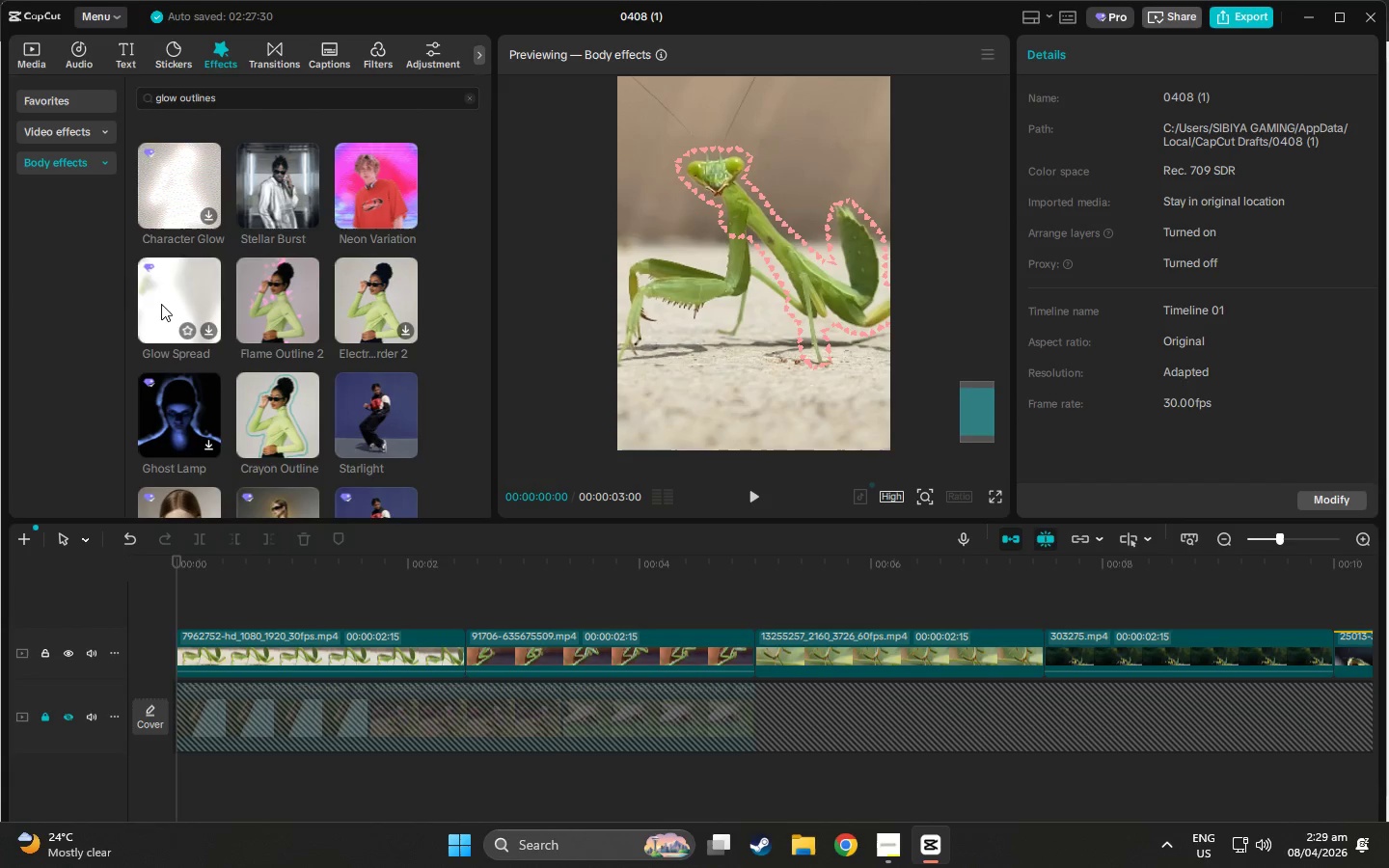 
left_click([161, 304])
 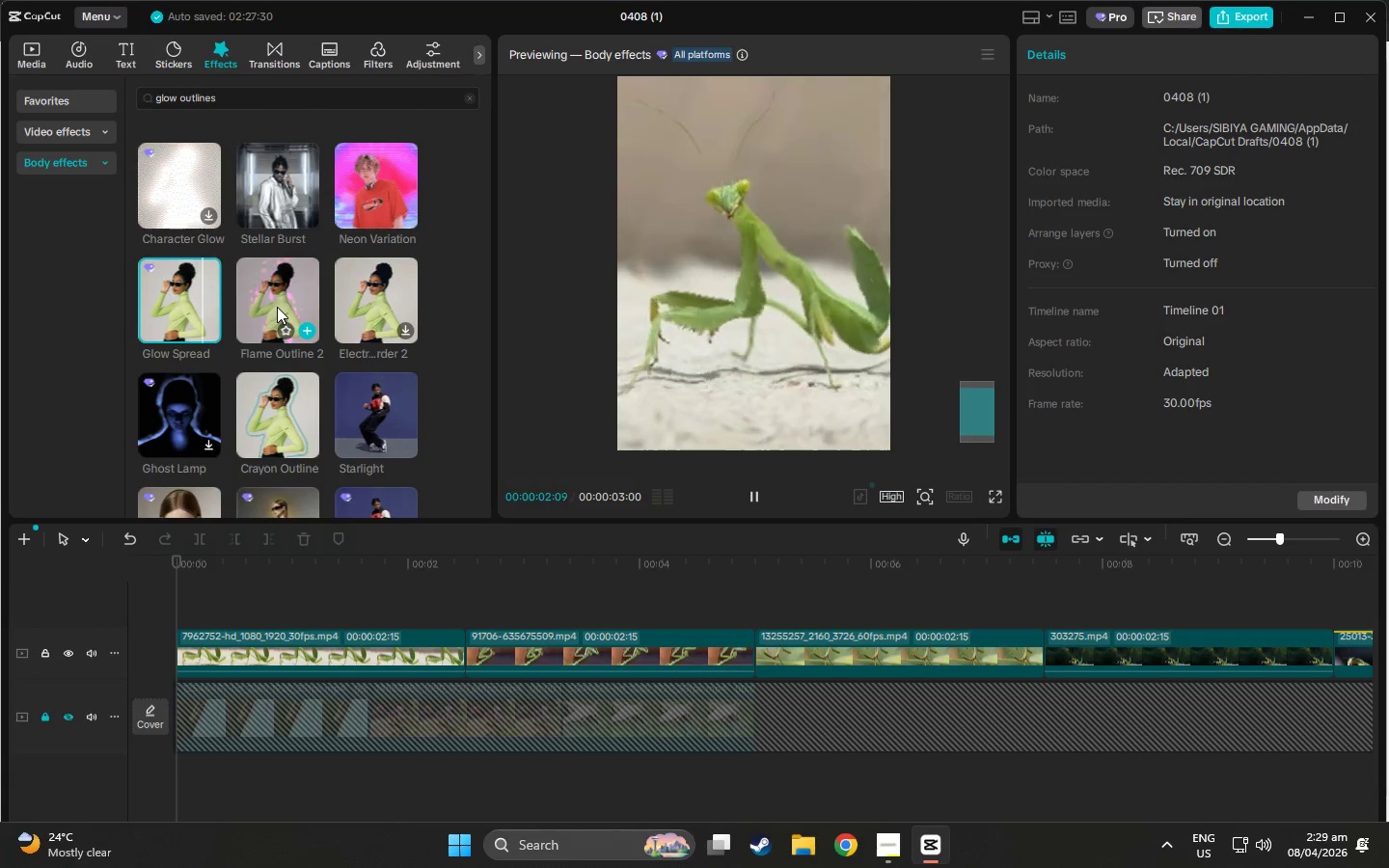 
wait(6.81)
 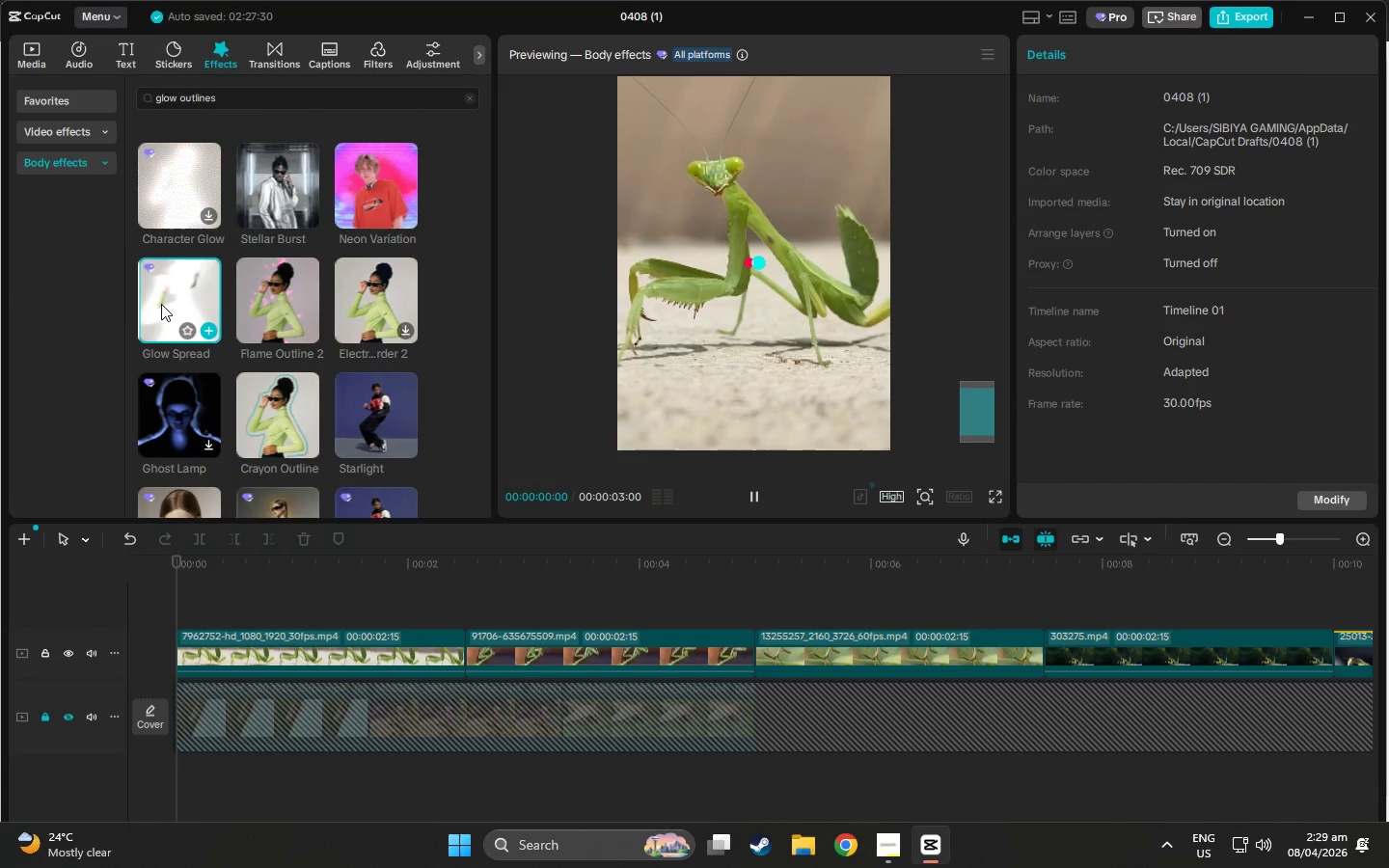 
scroll: coordinate [250, 444], scroll_direction: down, amount: 11.0
 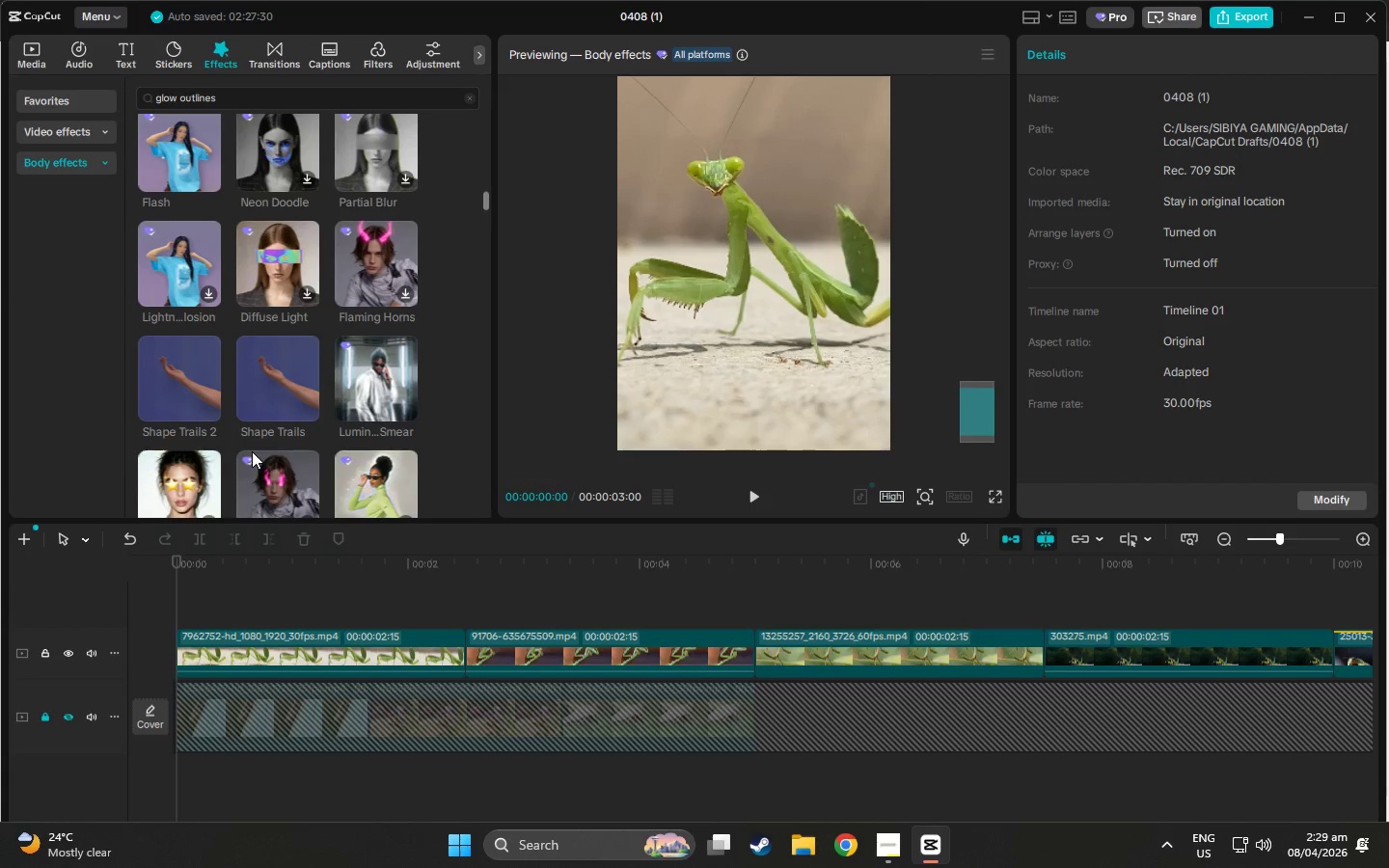 
mouse_move([216, 387])
 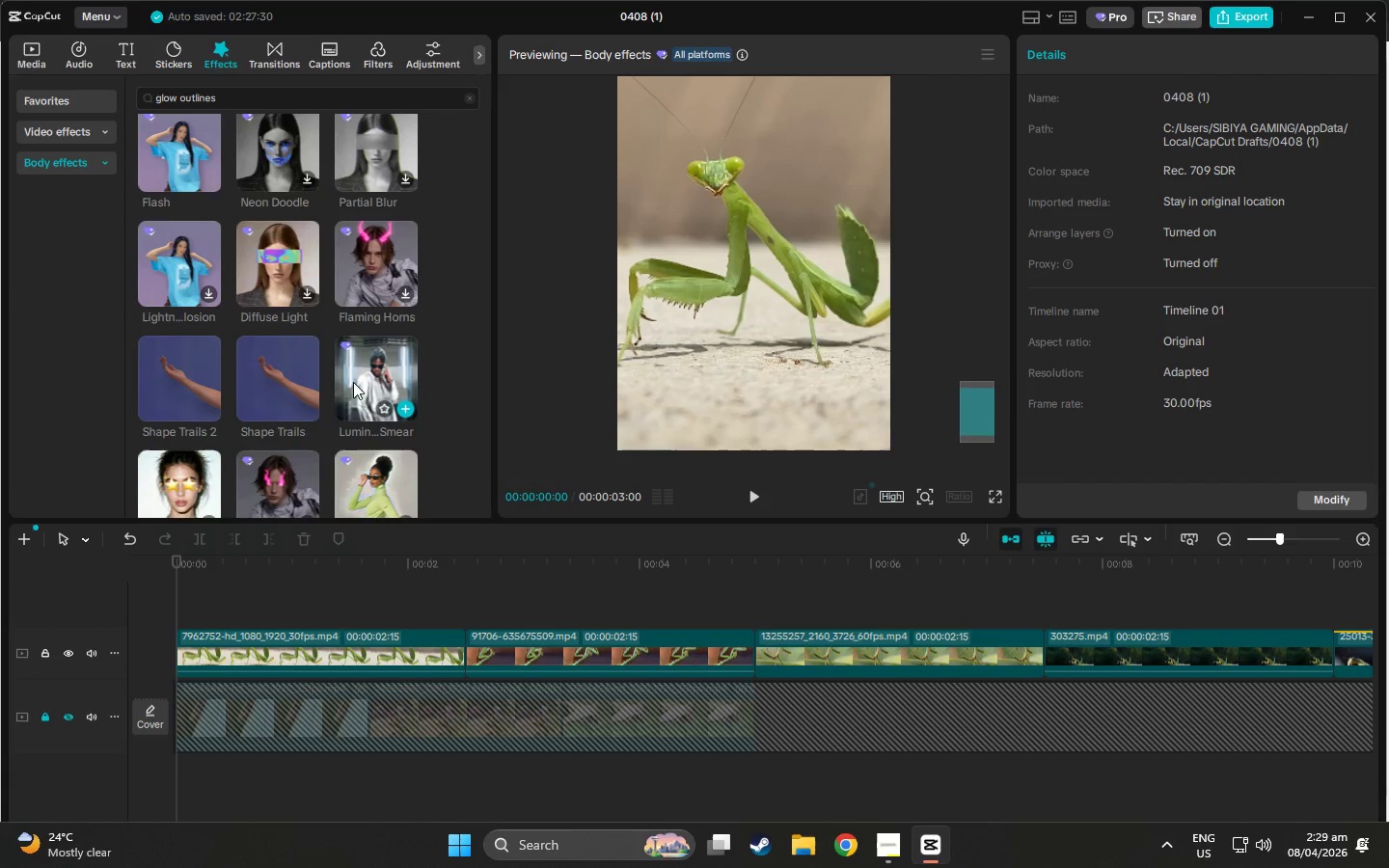 
scroll: coordinate [352, 378], scroll_direction: down, amount: 5.0
 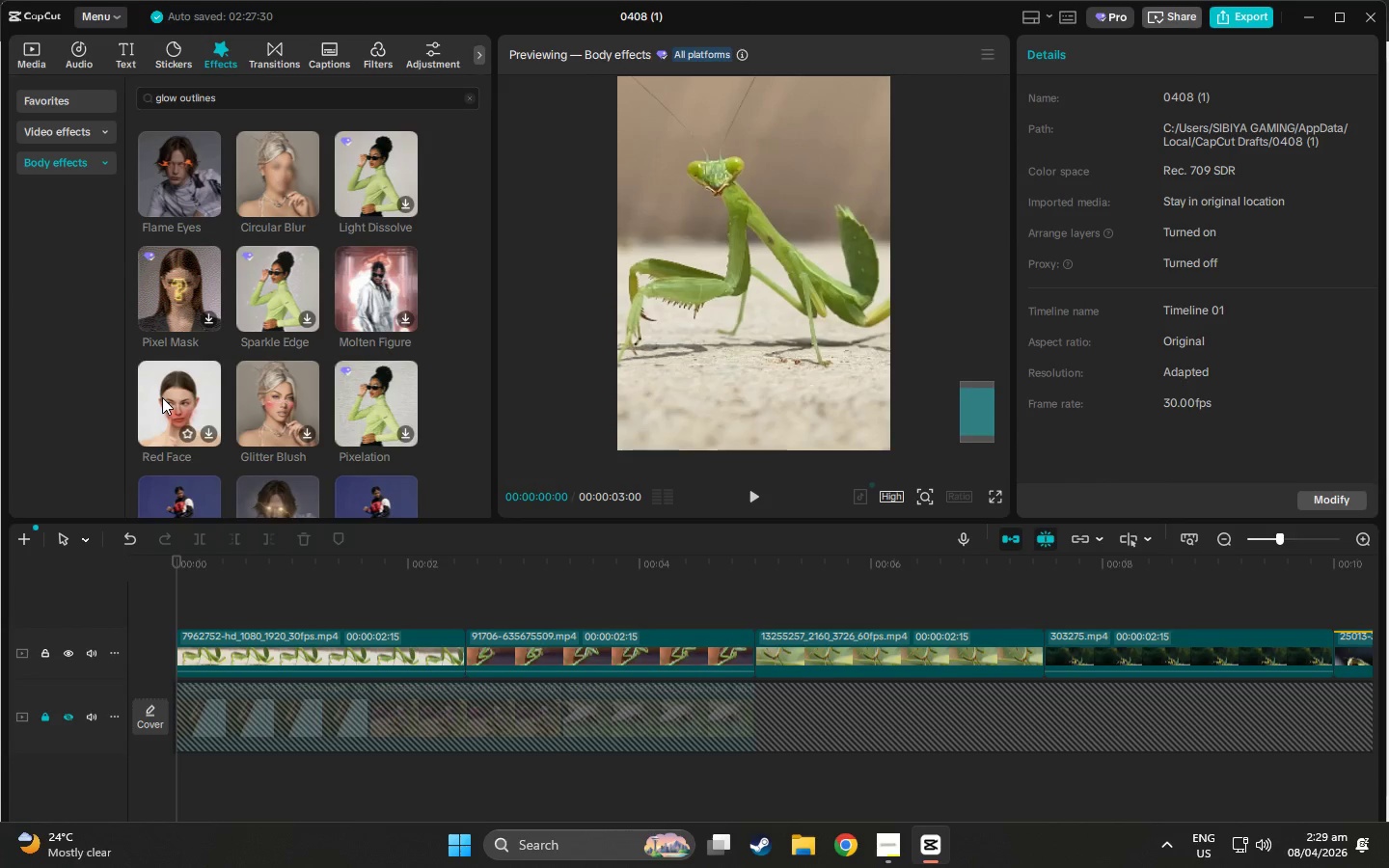 
left_click([162, 397])
 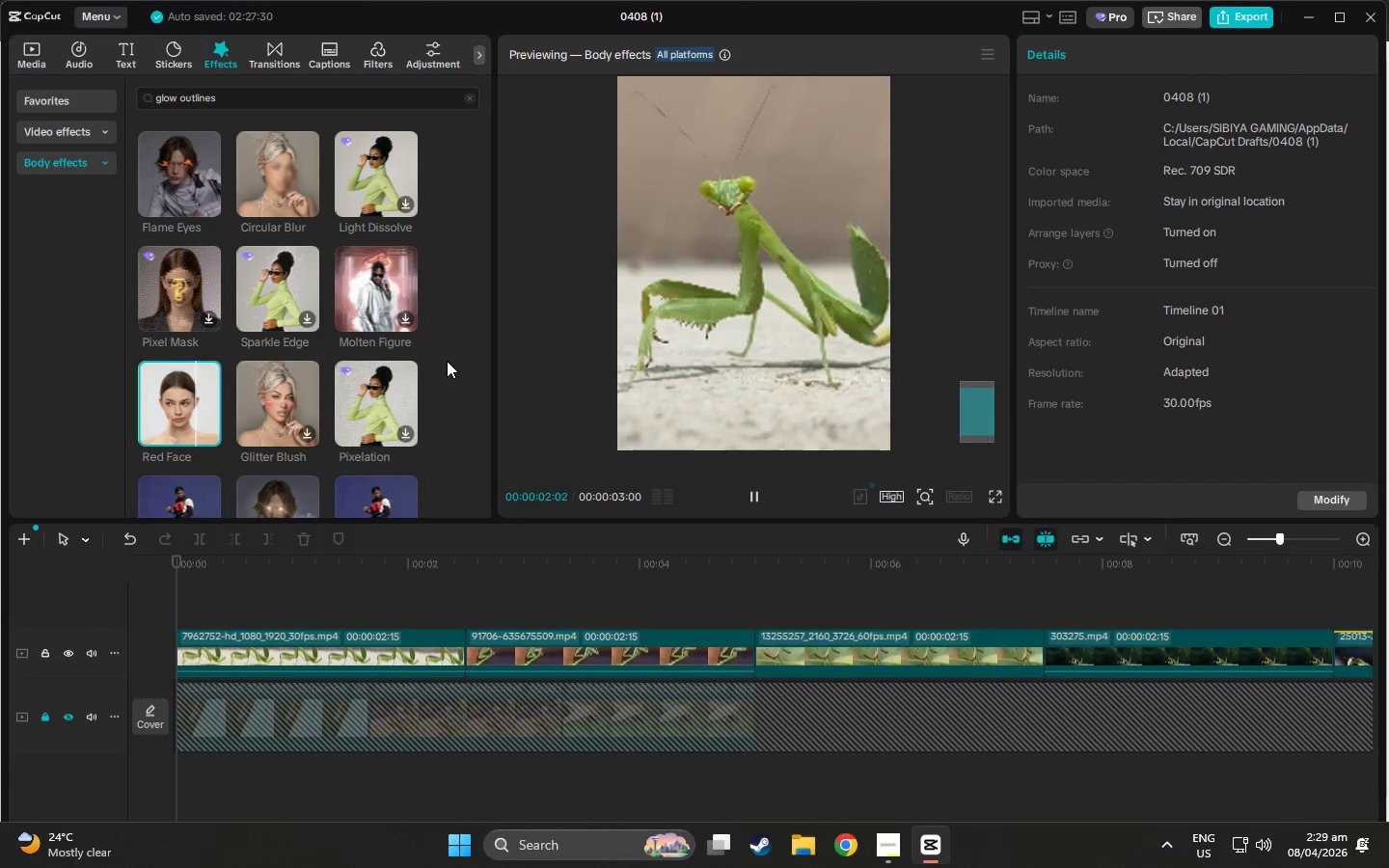 
scroll: coordinate [370, 460], scroll_direction: down, amount: 19.0
 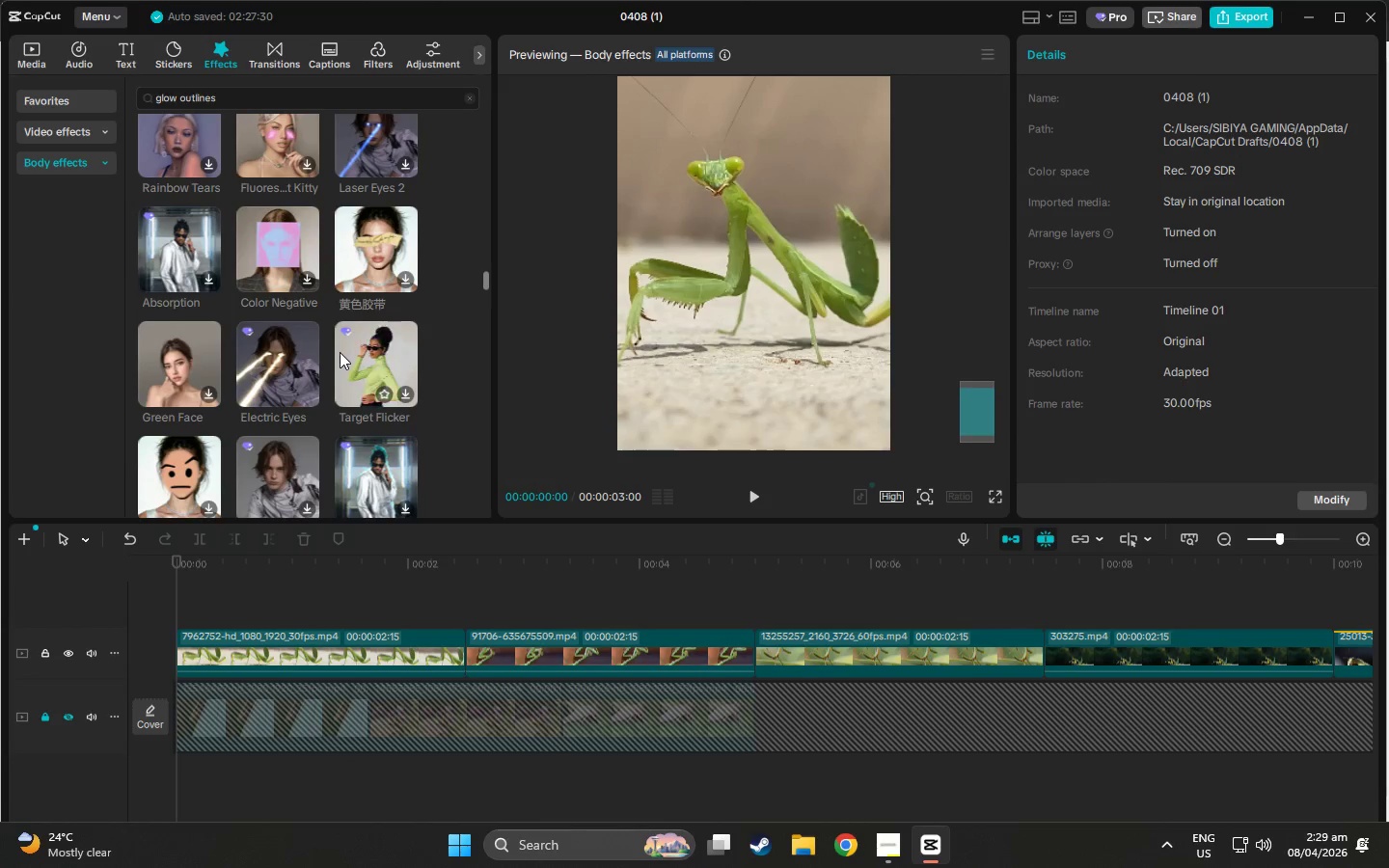 
scroll: coordinate [254, 266], scroll_direction: down, amount: 8.0
 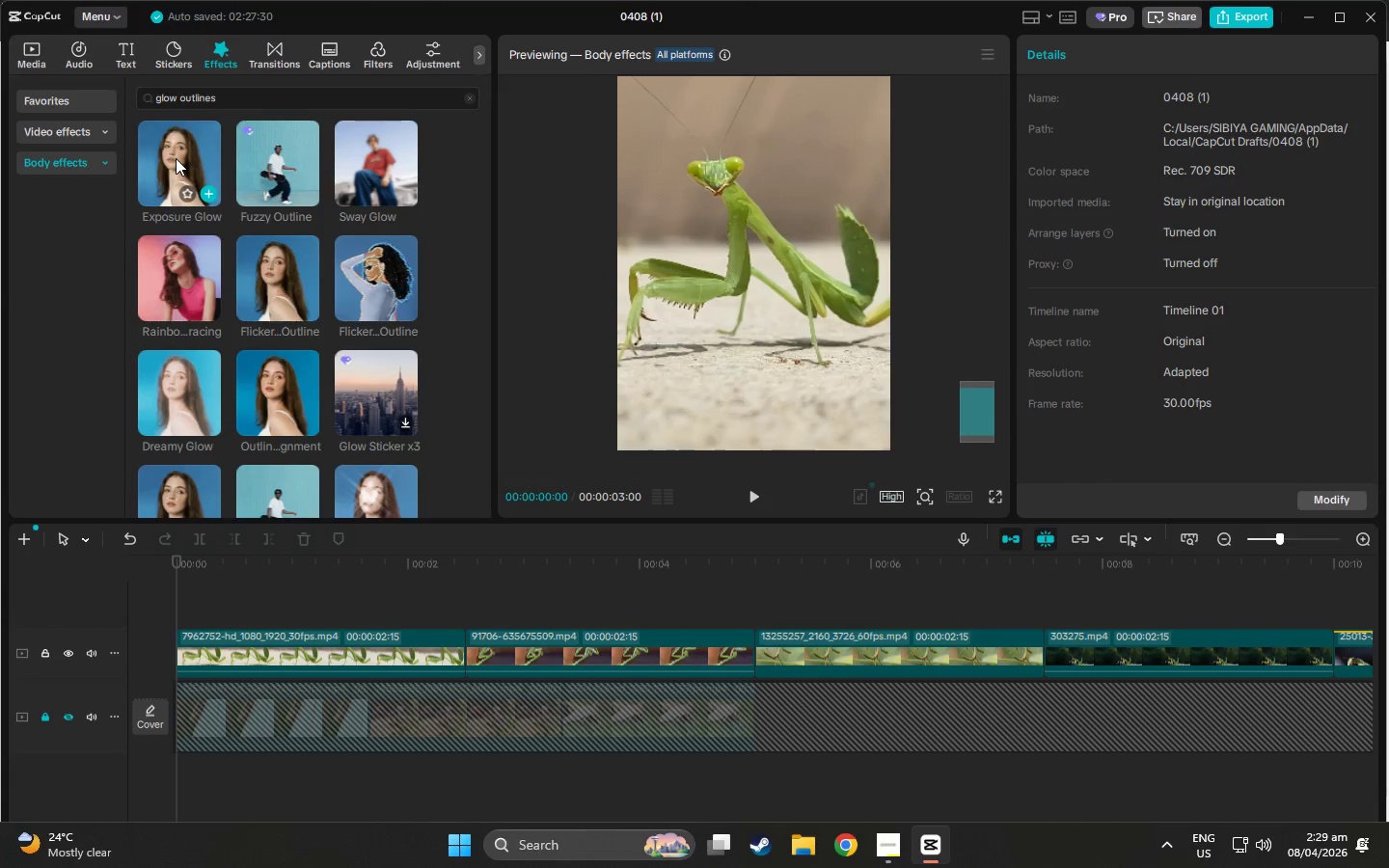 
scroll: coordinate [176, 270], scroll_direction: up, amount: 1.0
 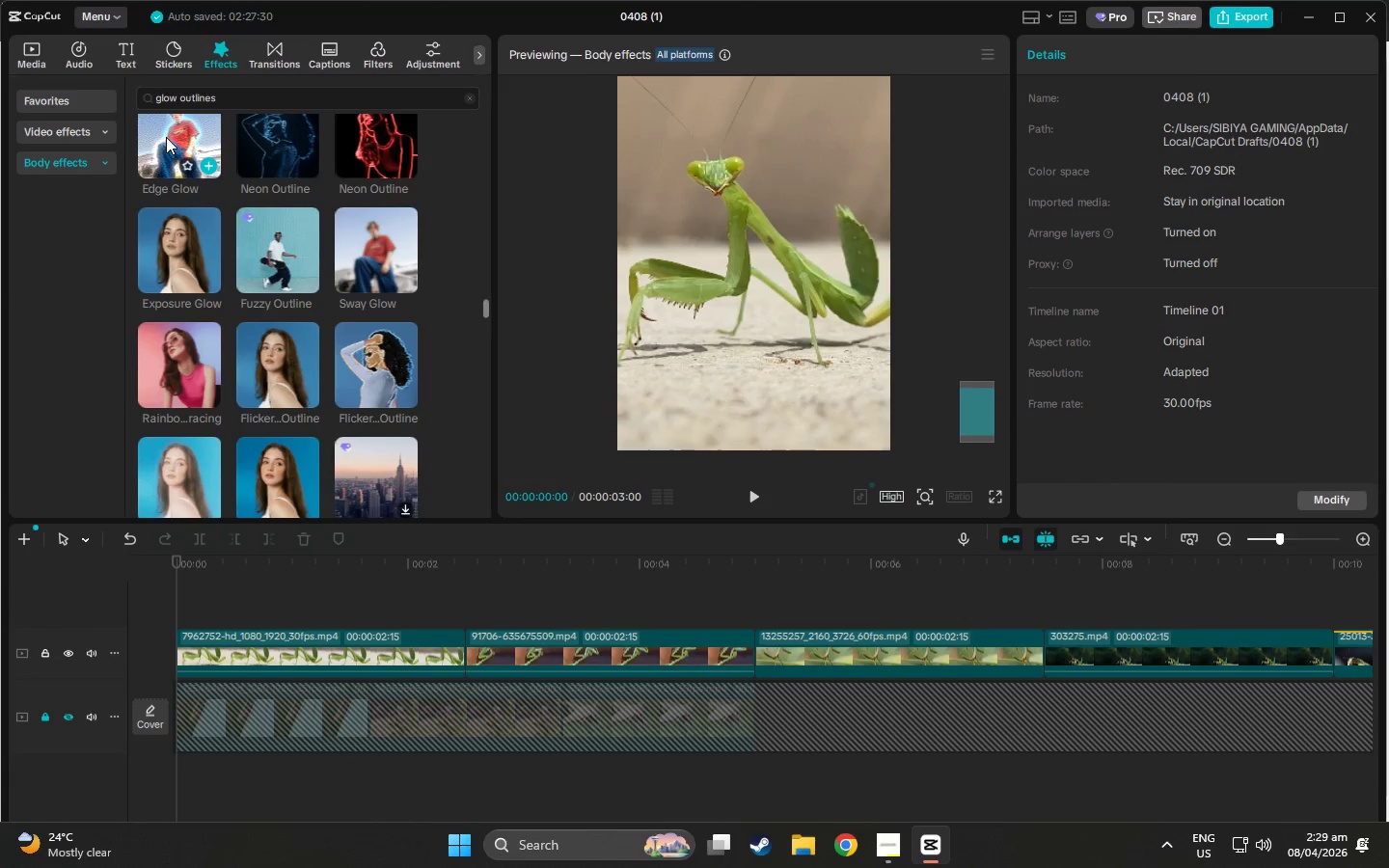 
left_click([166, 137])
 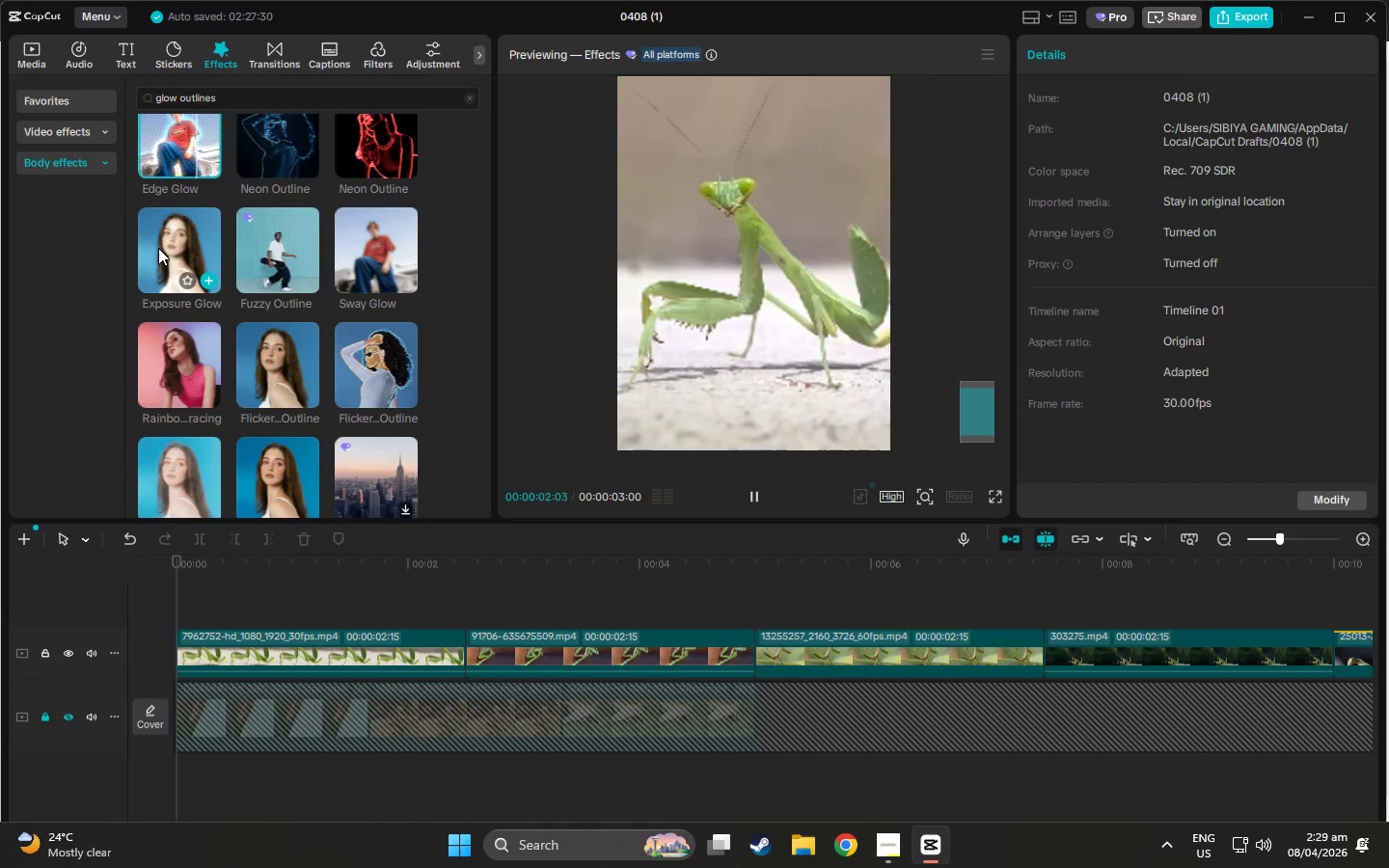 
left_click([158, 248])
 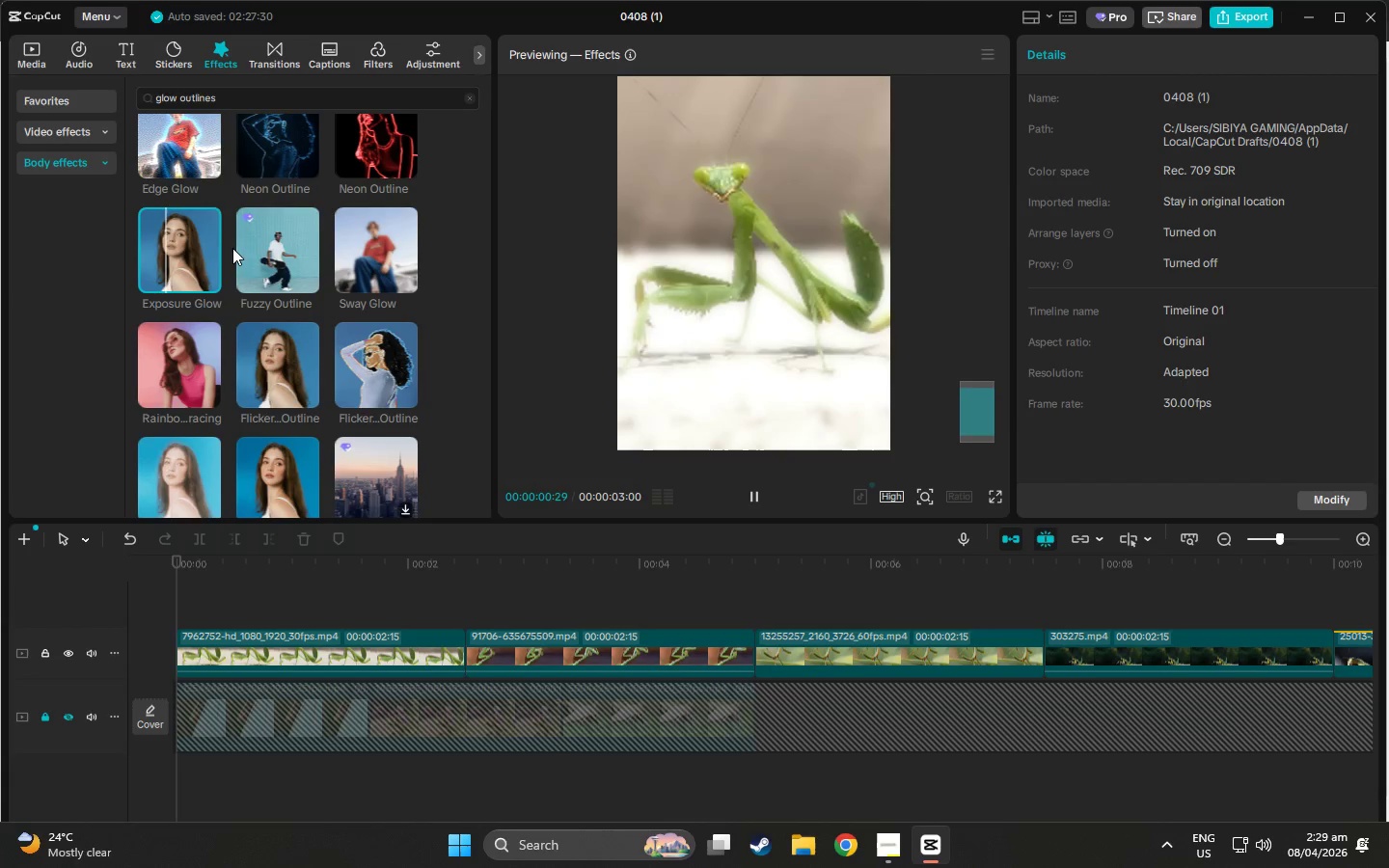 
left_click([286, 239])
 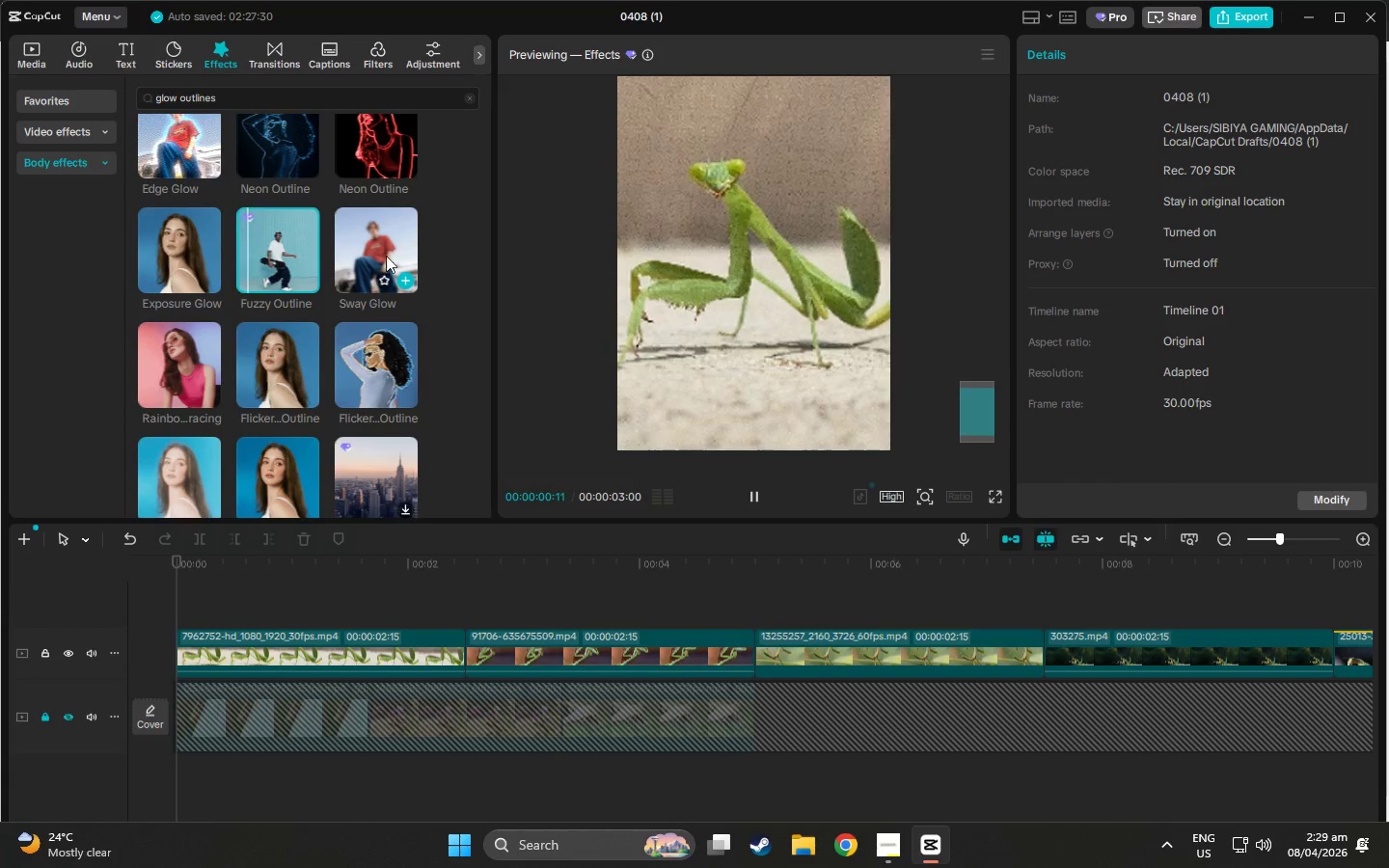 
left_click([395, 247])
 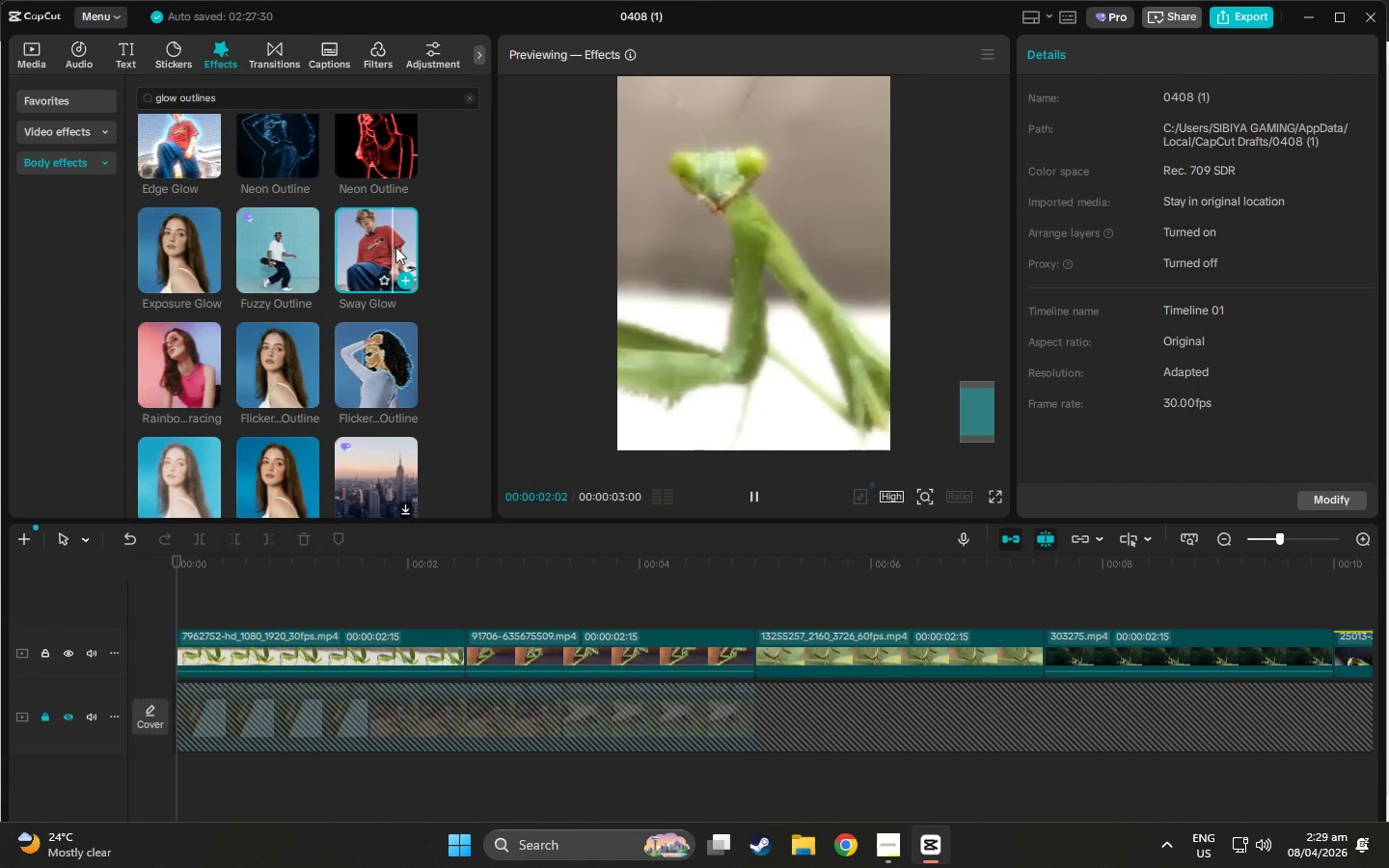 
scroll: coordinate [395, 247], scroll_direction: down, amount: 1.0
 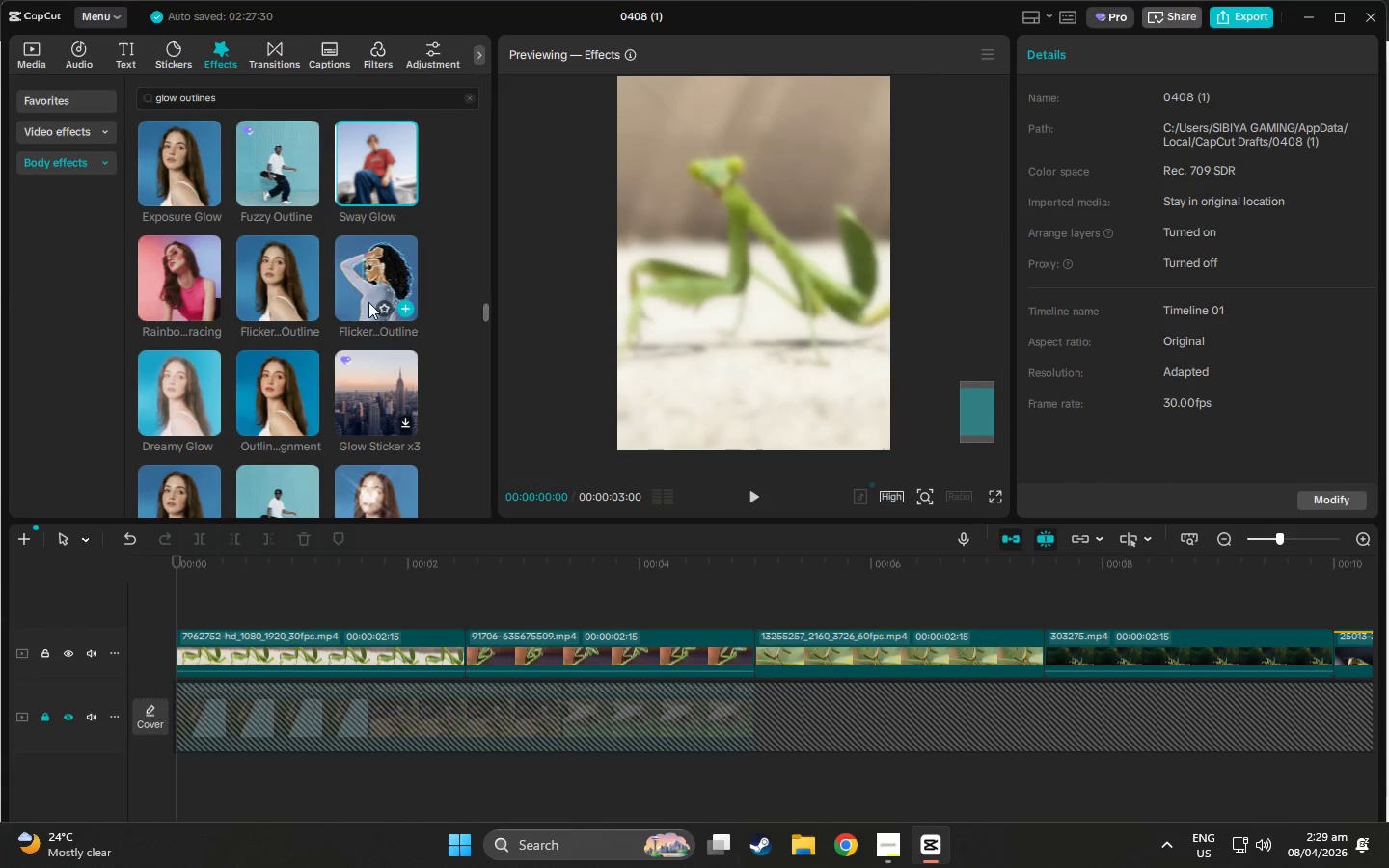 
left_click([361, 281])
 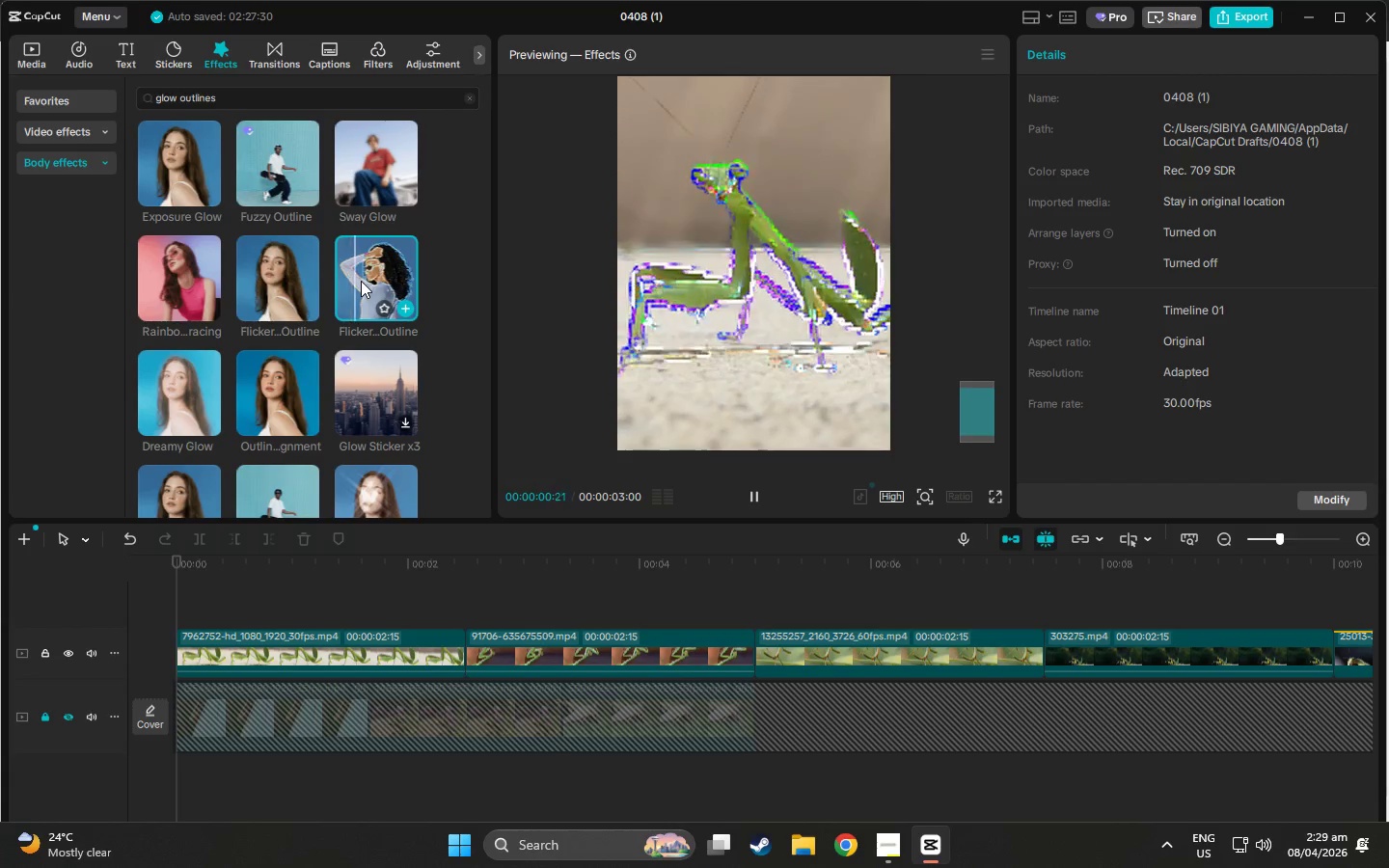 
left_click([257, 266])
 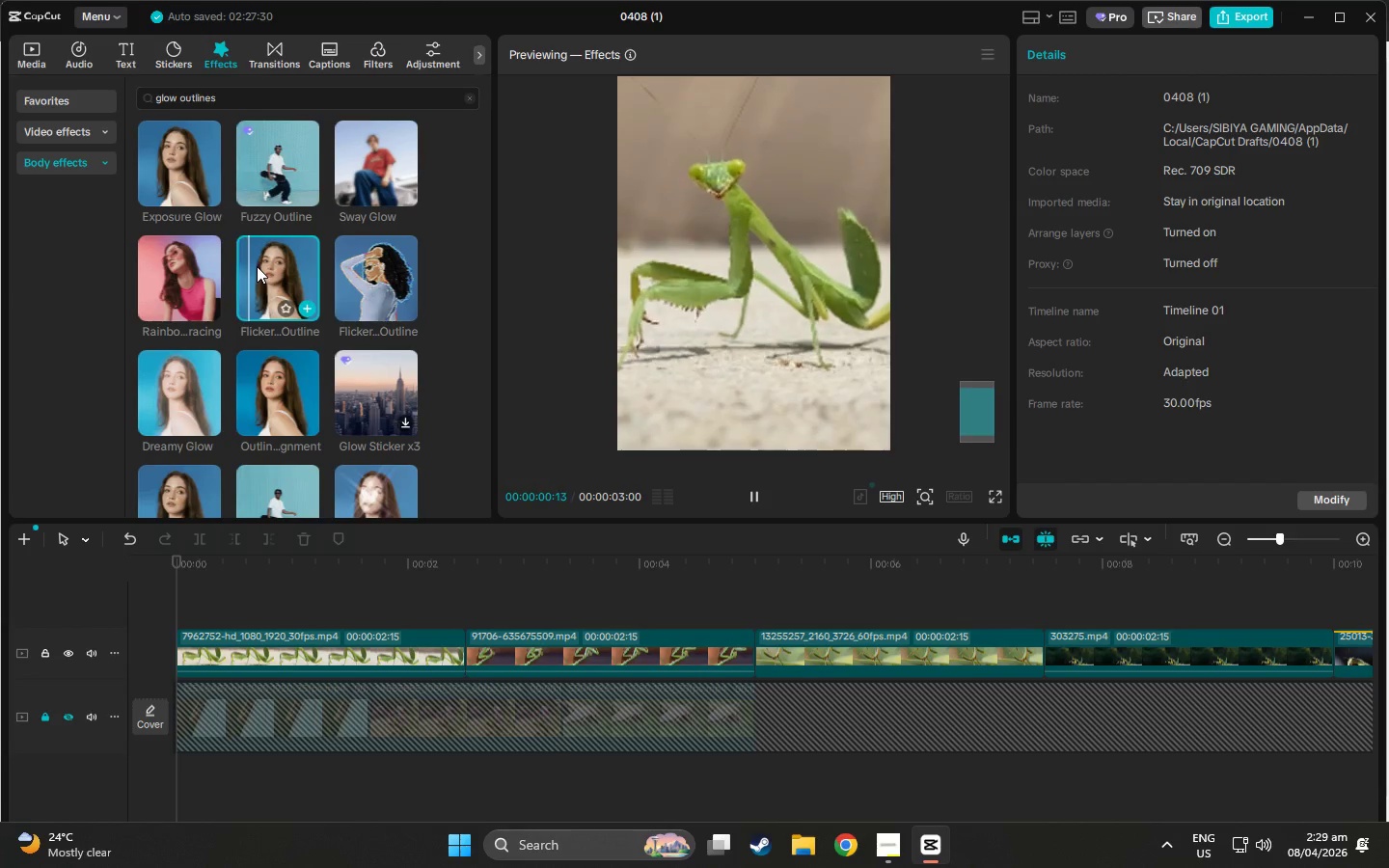 
left_click([376, 265])
 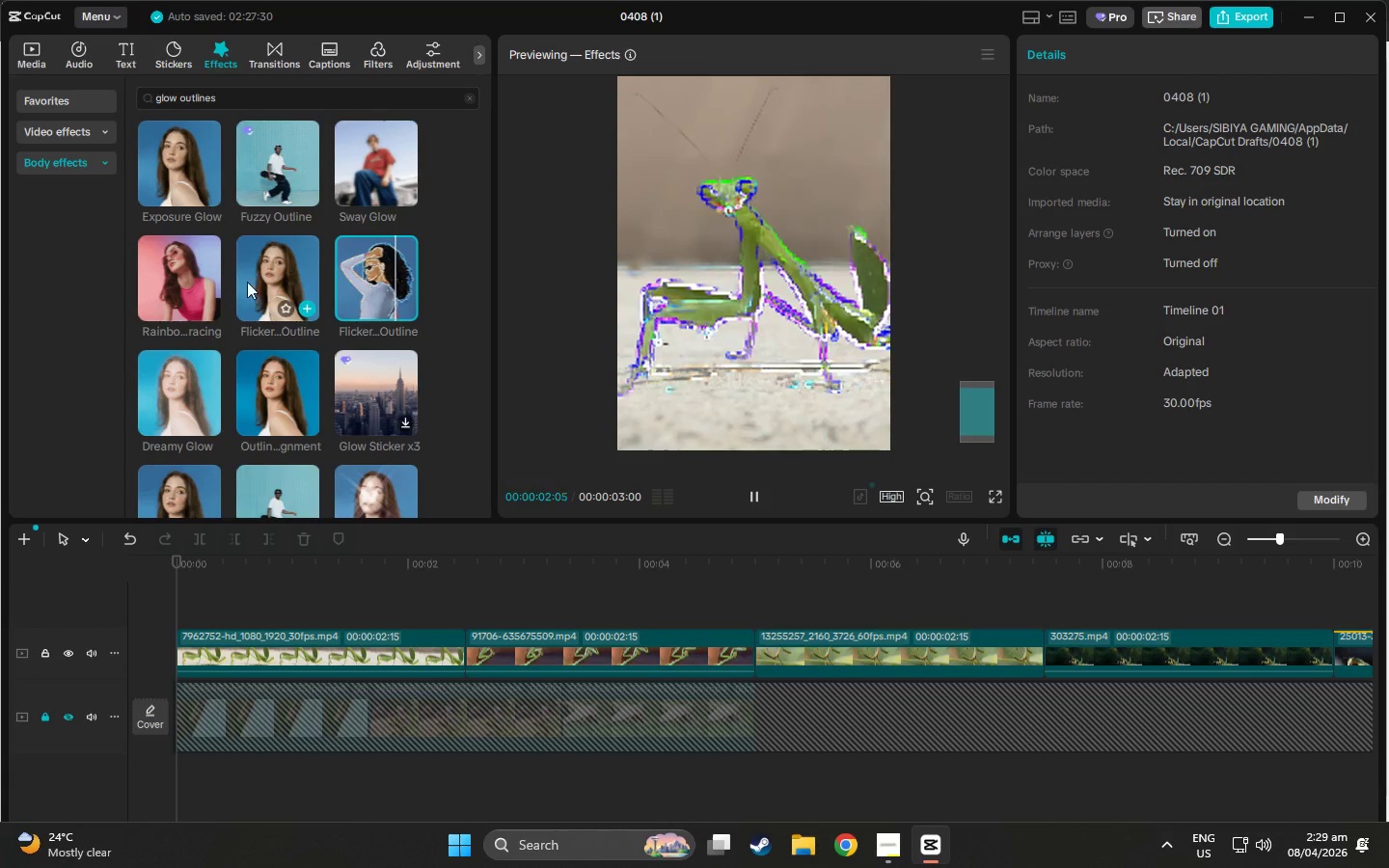 
scroll: coordinate [259, 314], scroll_direction: down, amount: 3.0
 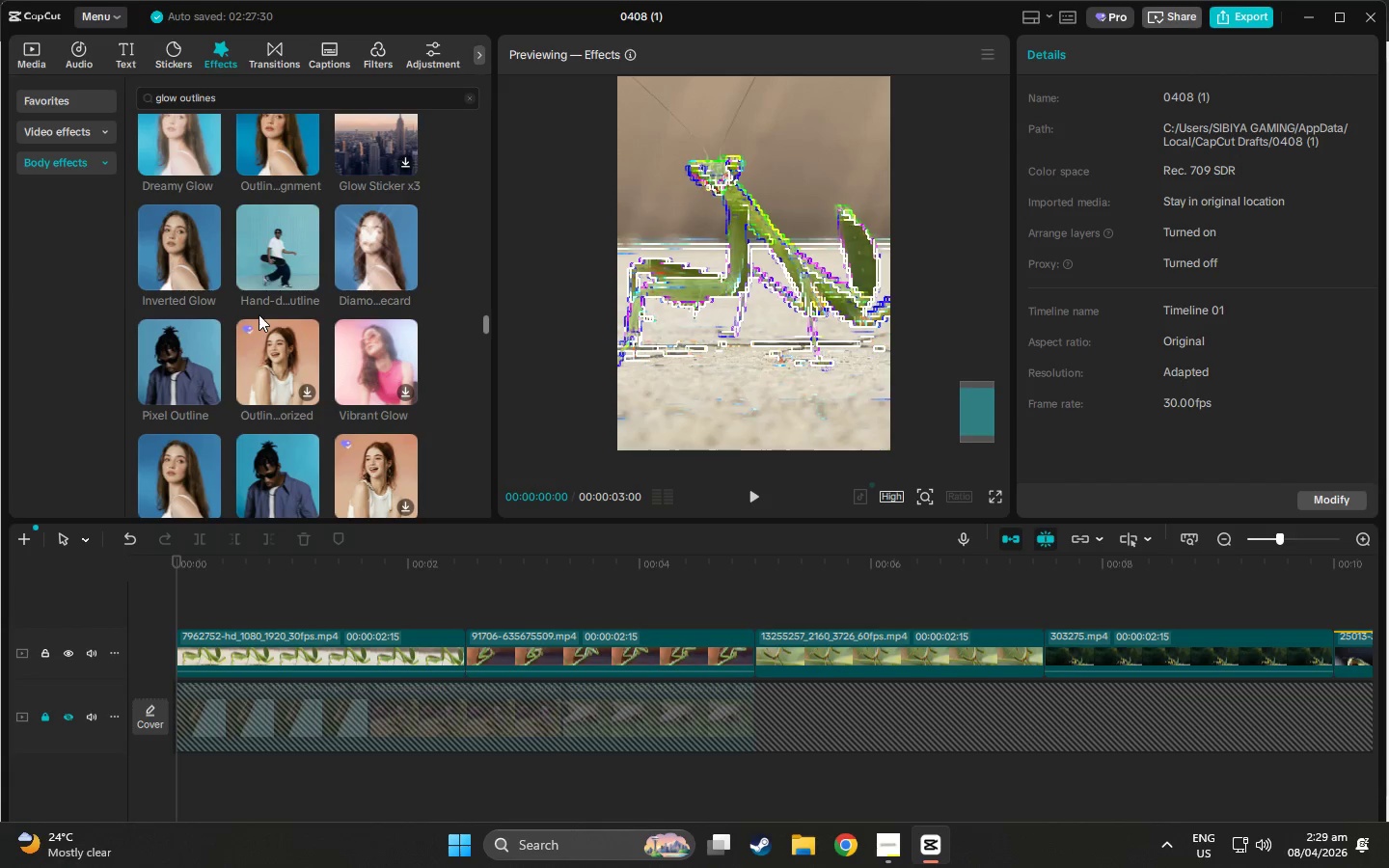 
left_click([265, 259])
 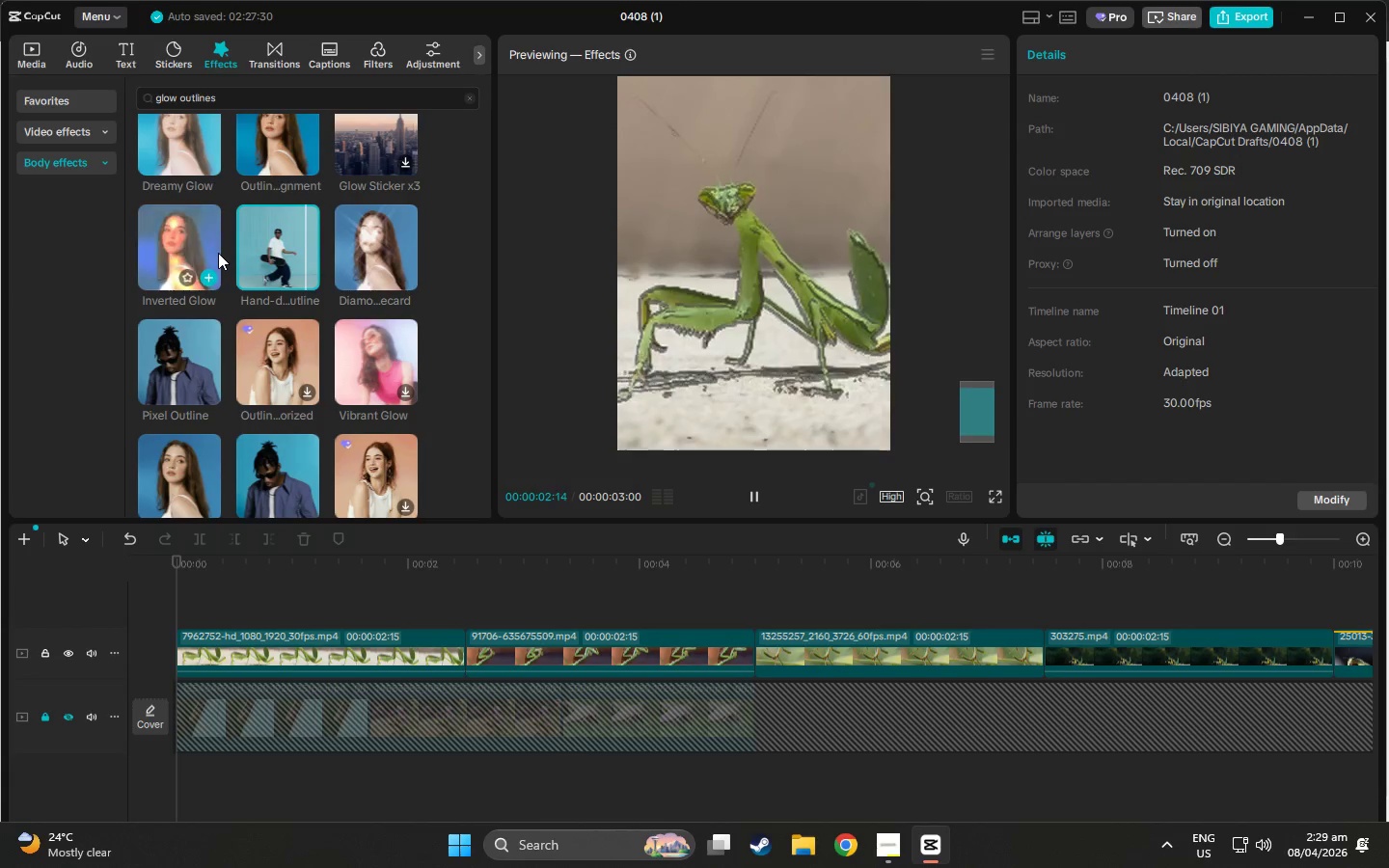 
left_click([177, 243])
 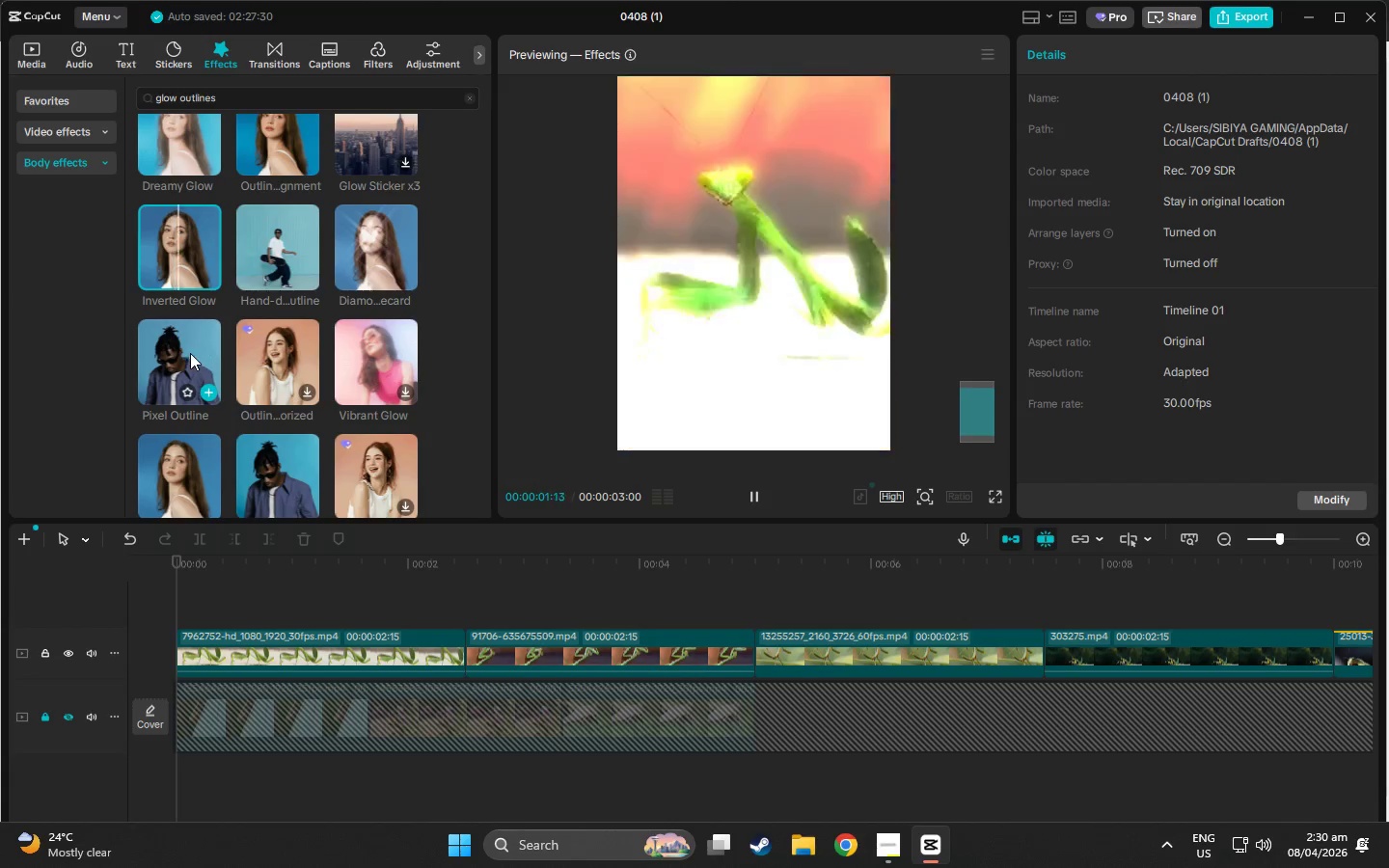 
left_click([183, 351])
 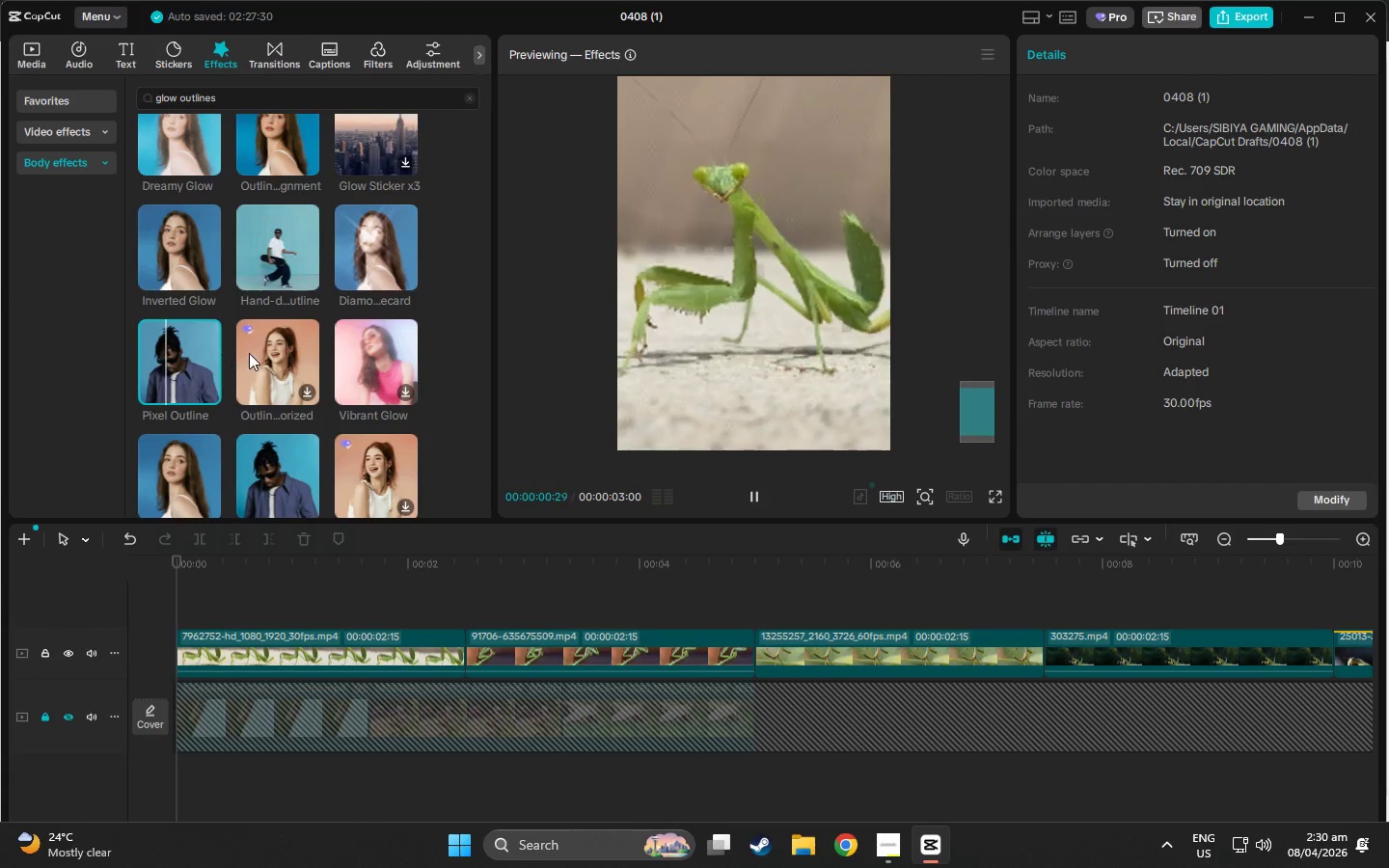 
left_click([288, 349])
 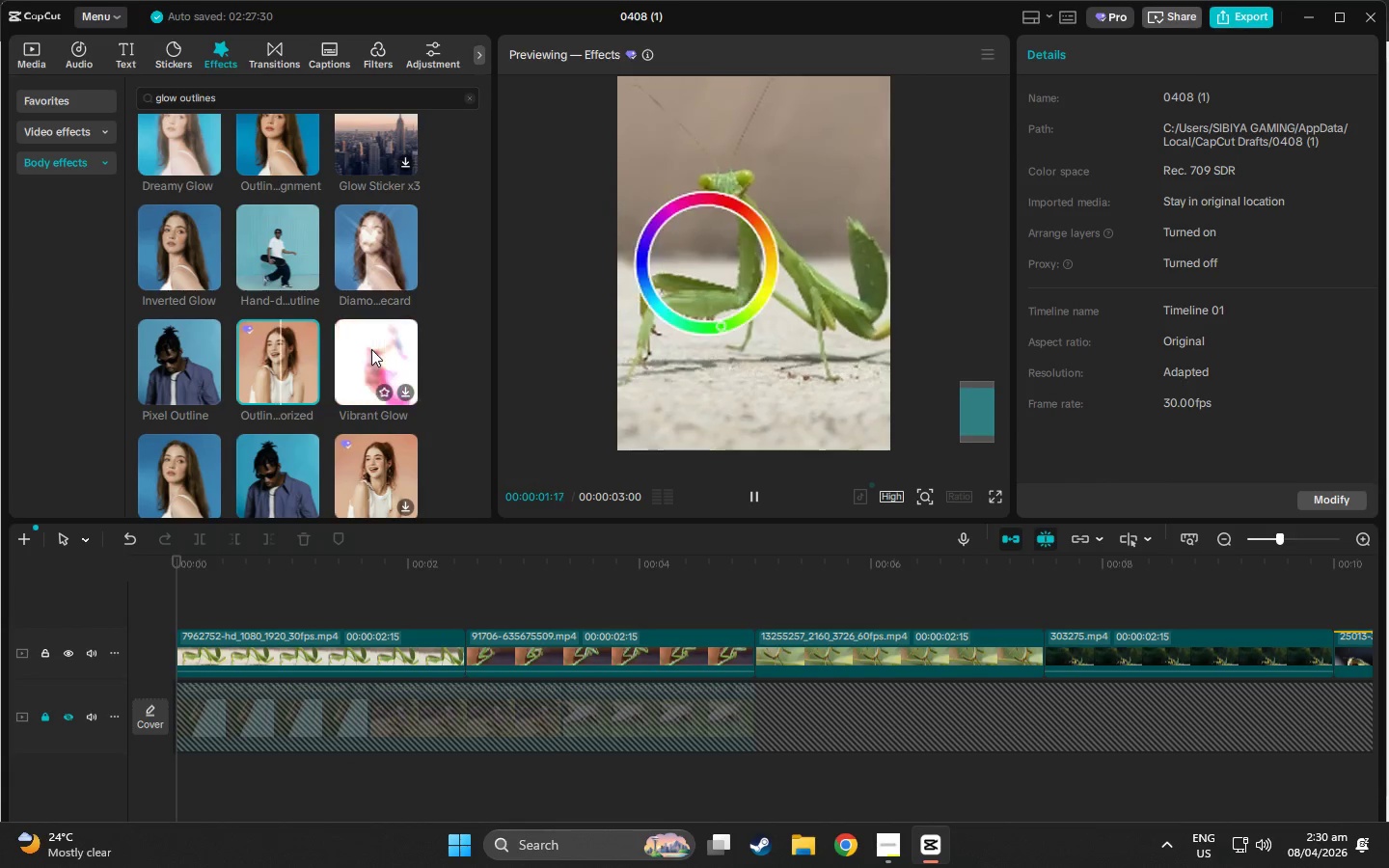 
left_click([371, 349])
 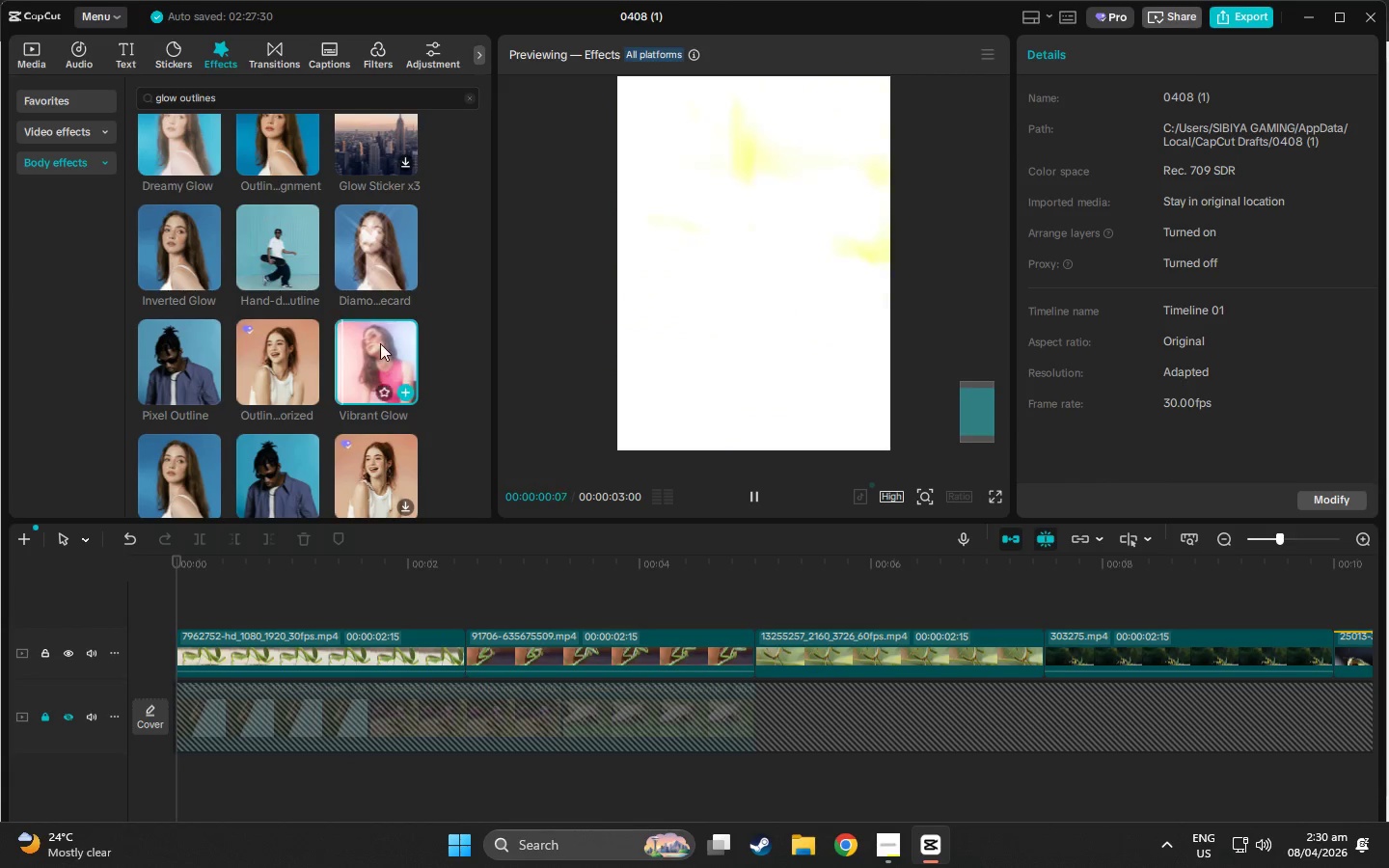 
scroll: coordinate [368, 355], scroll_direction: down, amount: 3.0
 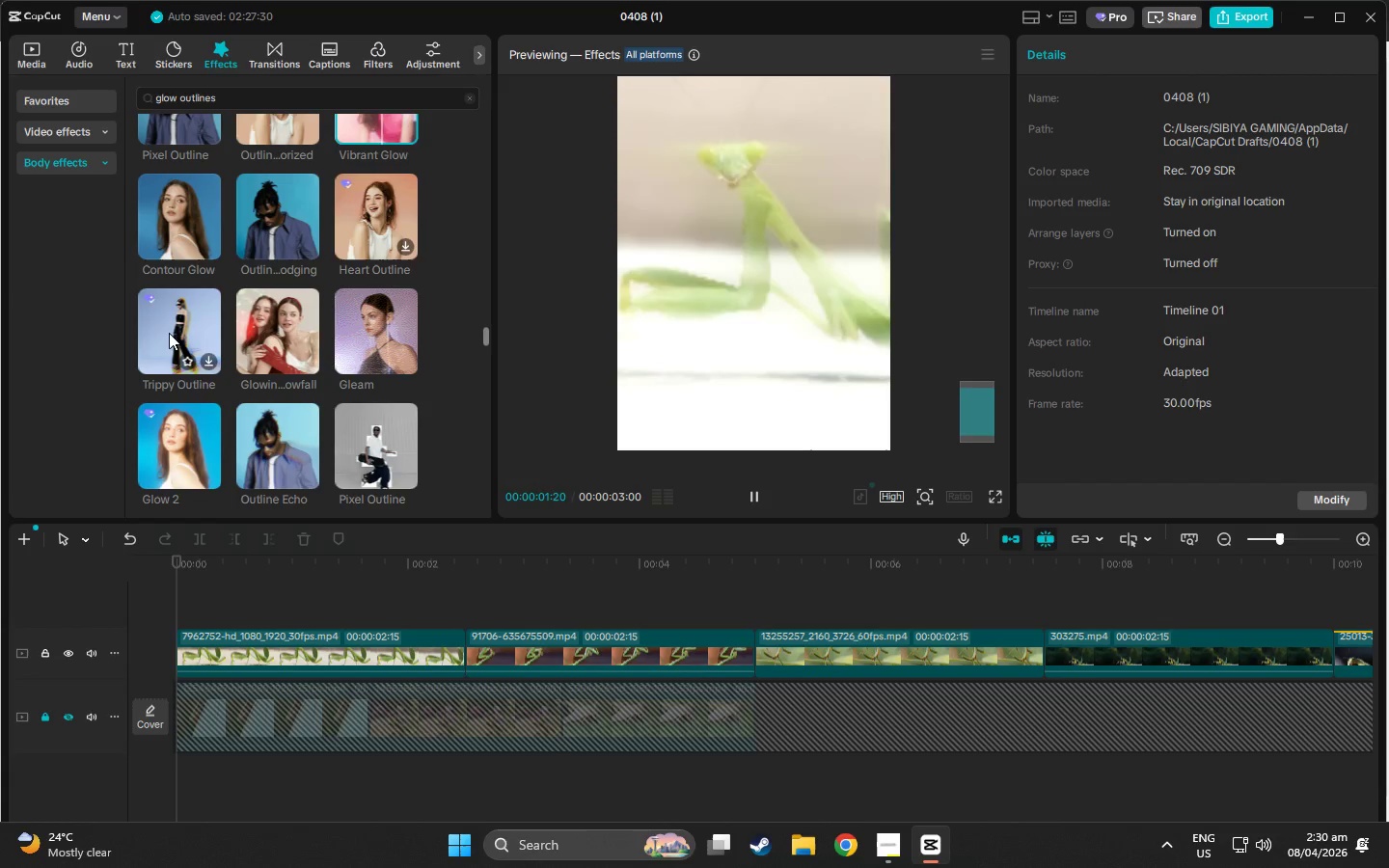 
left_click([169, 333])
 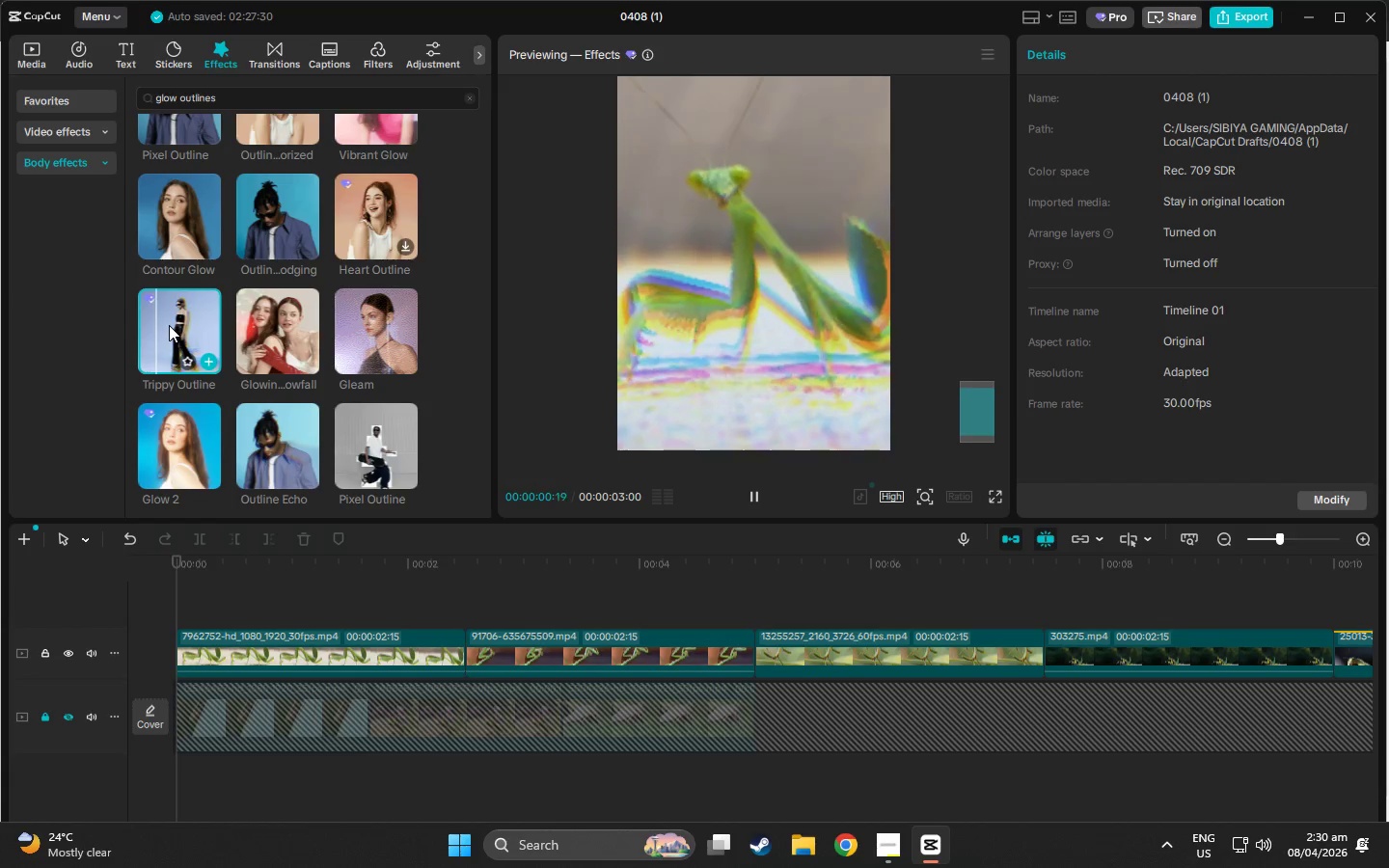 
left_click([252, 319])
 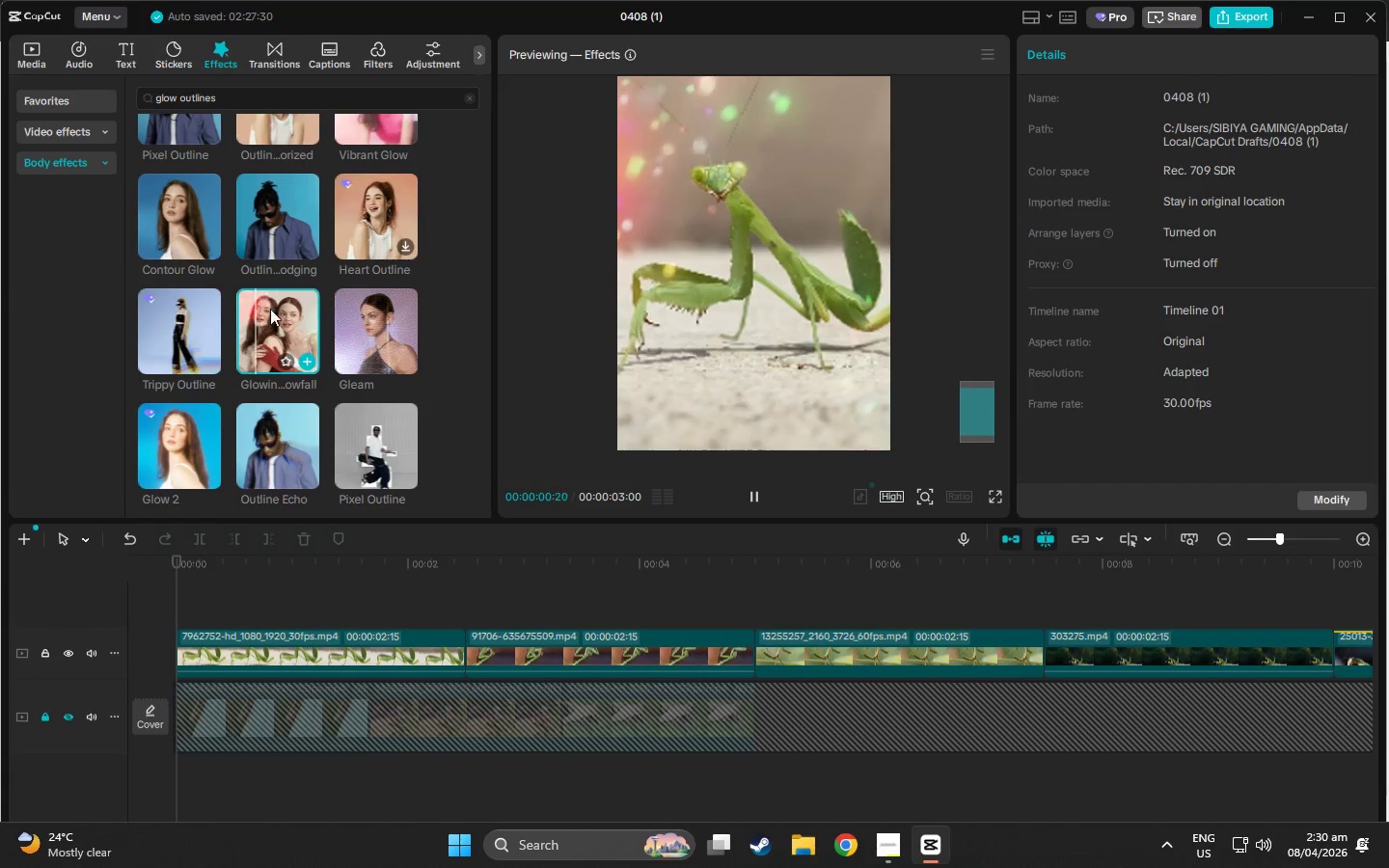 
left_click([382, 305])
 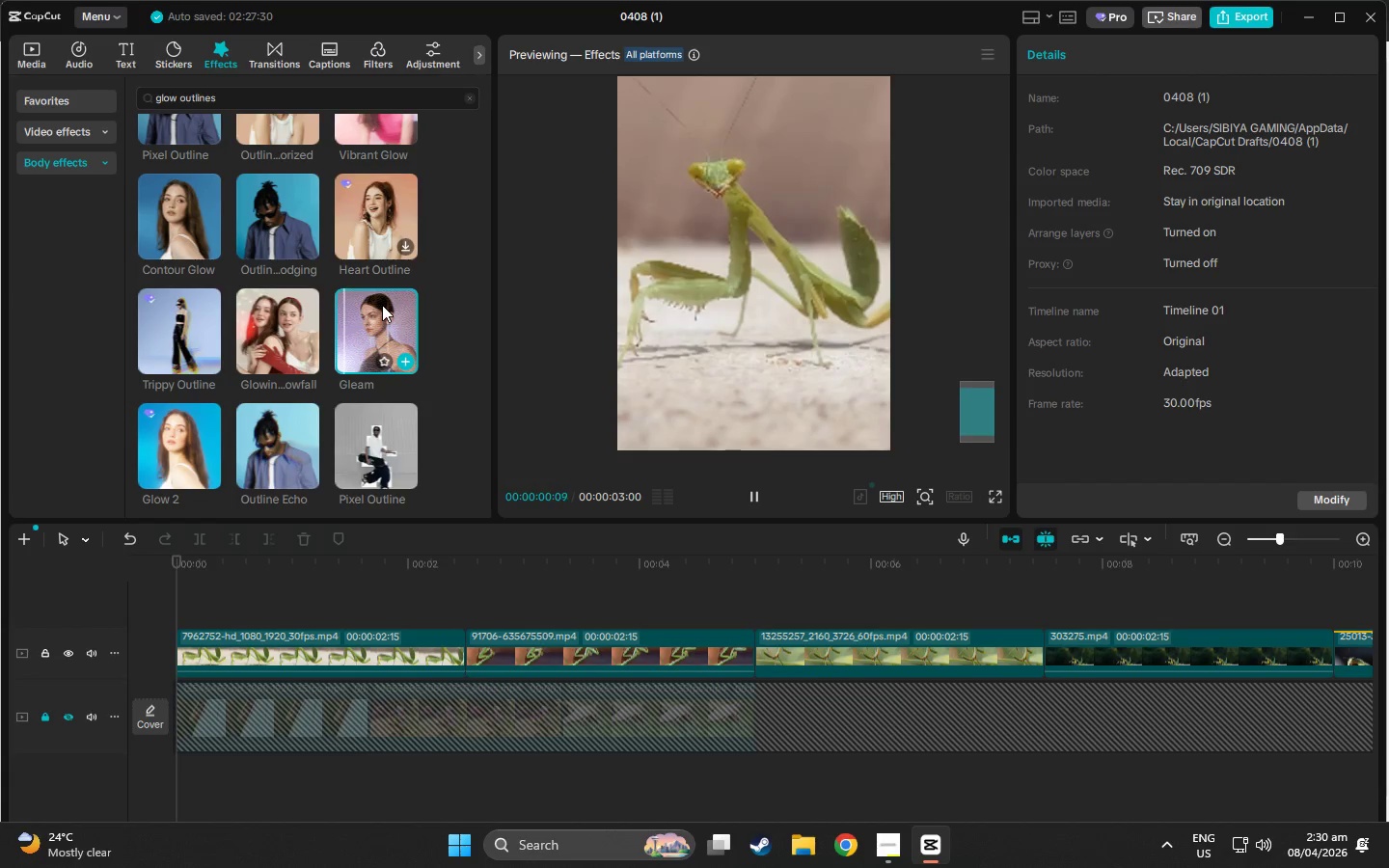 
scroll: coordinate [382, 305], scroll_direction: down, amount: 1.0
 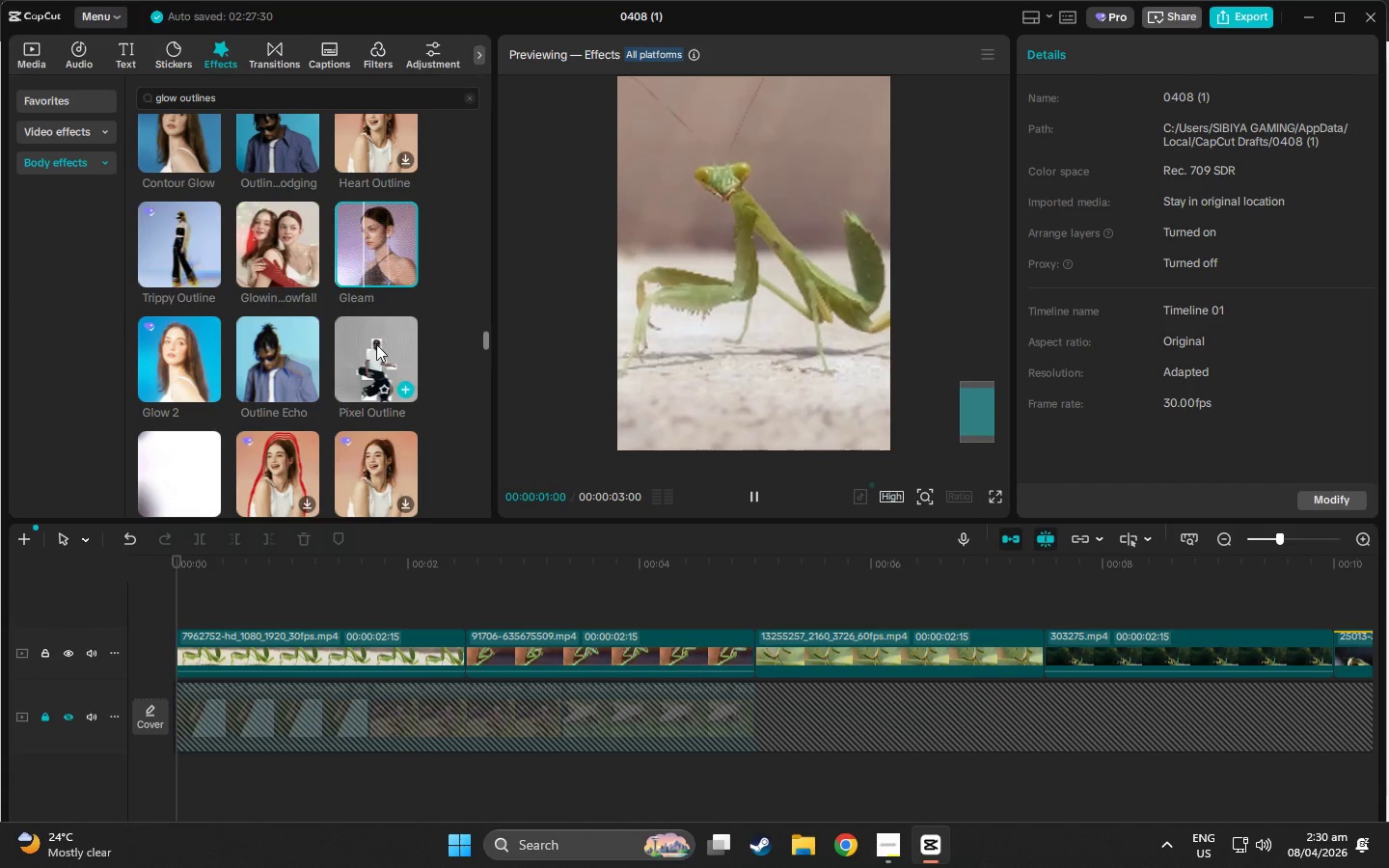 
left_click([376, 344])
 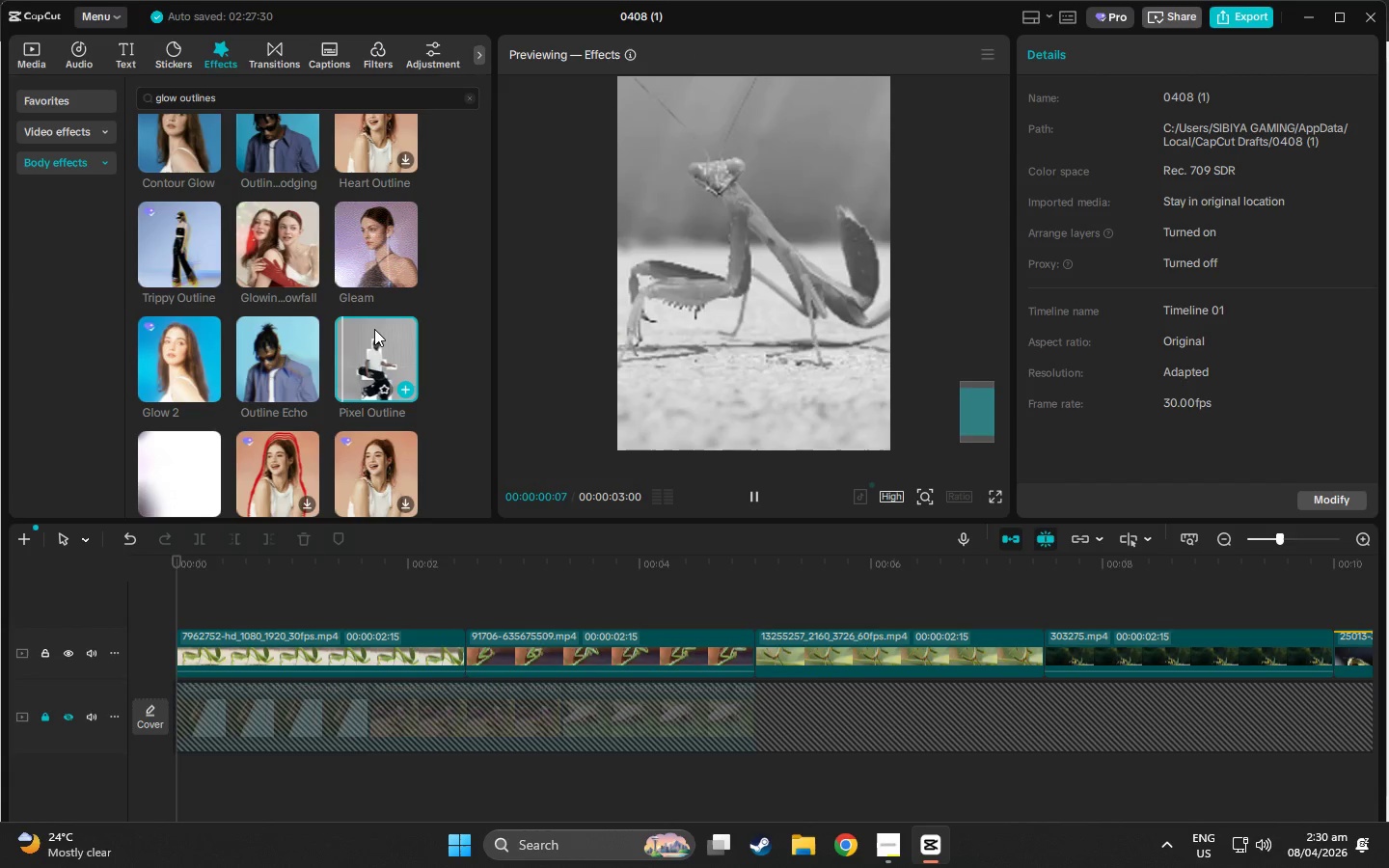 
scroll: coordinate [373, 329], scroll_direction: down, amount: 2.0
 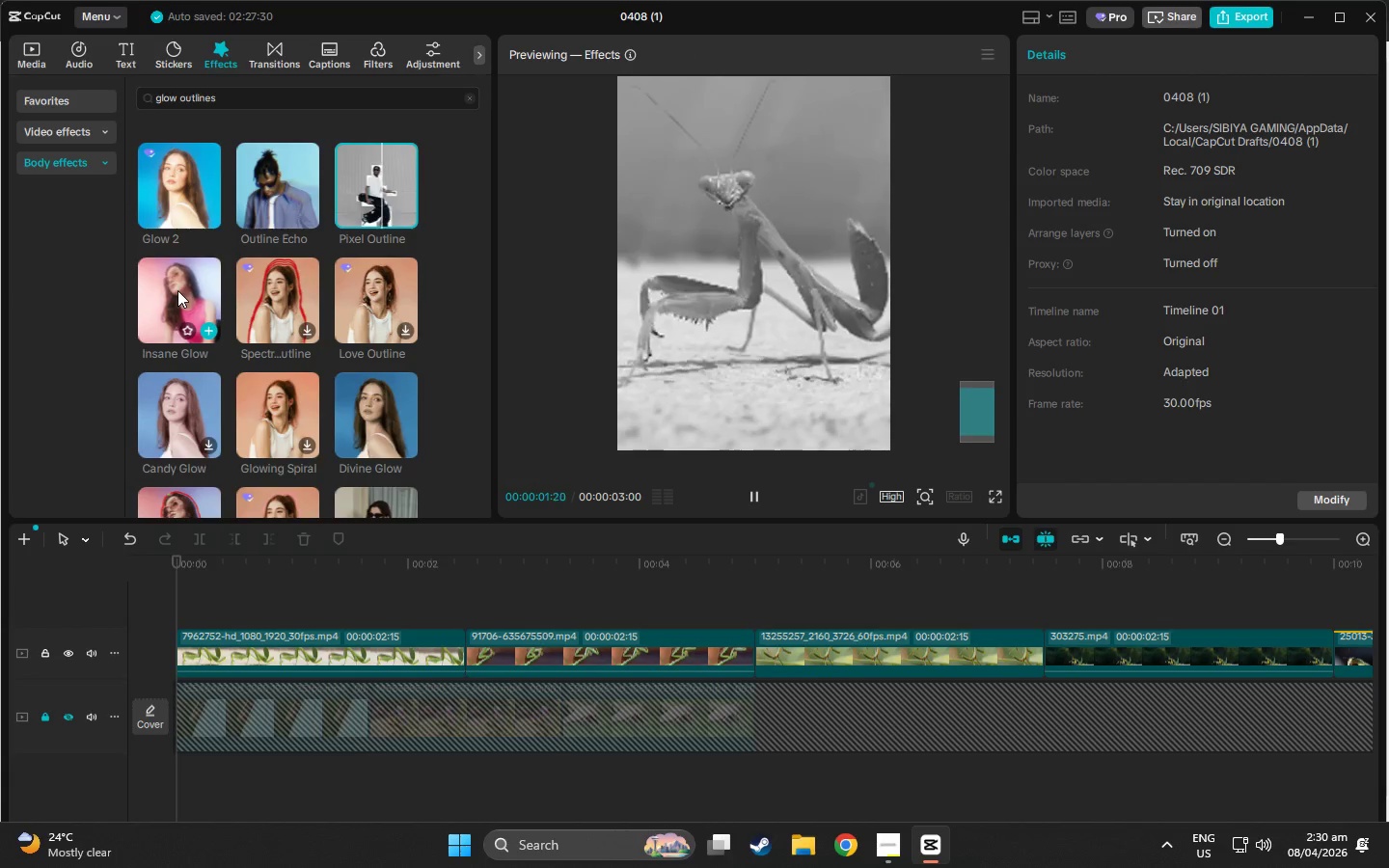 
left_click([177, 290])
 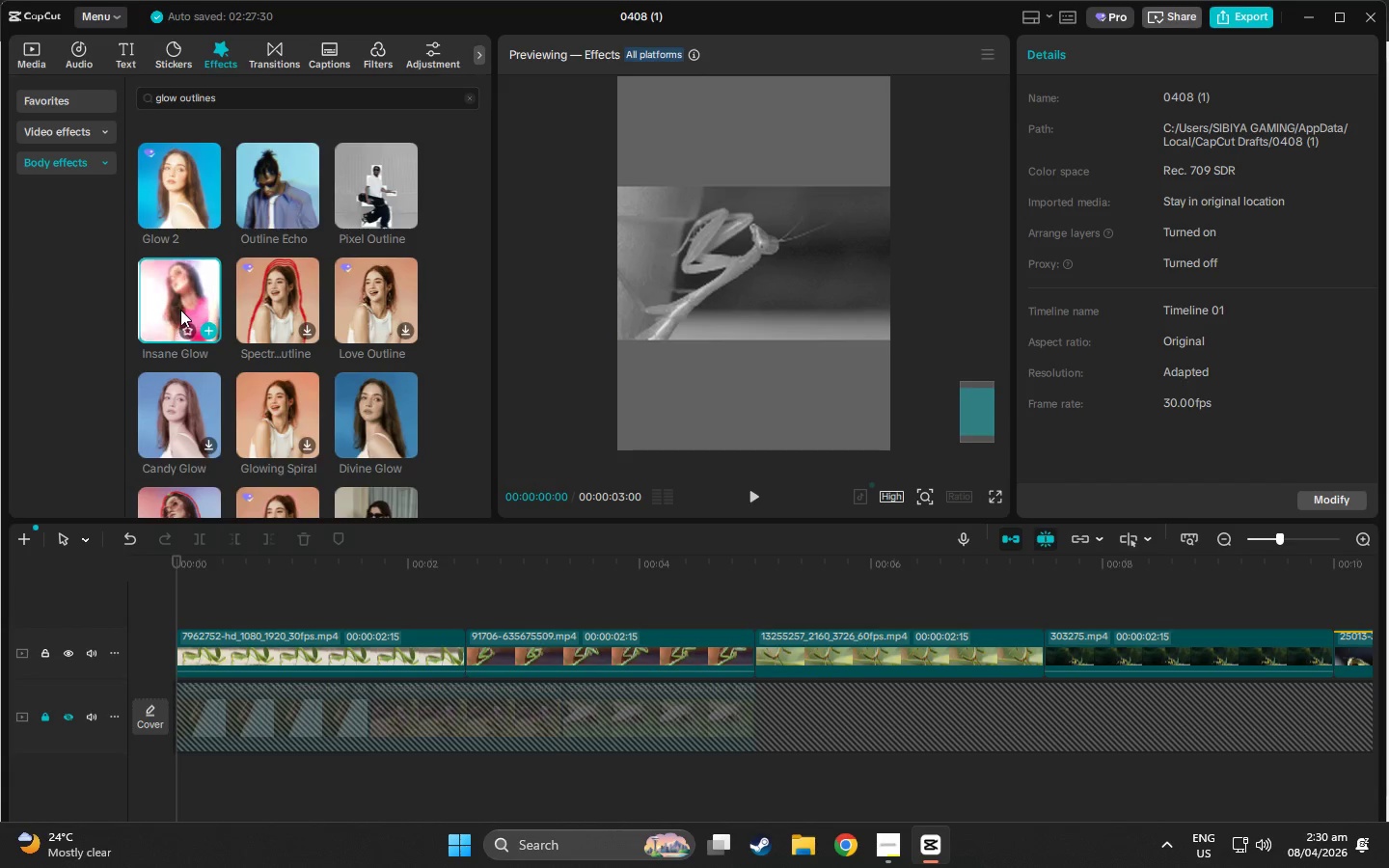 
scroll: coordinate [181, 310], scroll_direction: down, amount: 1.0
 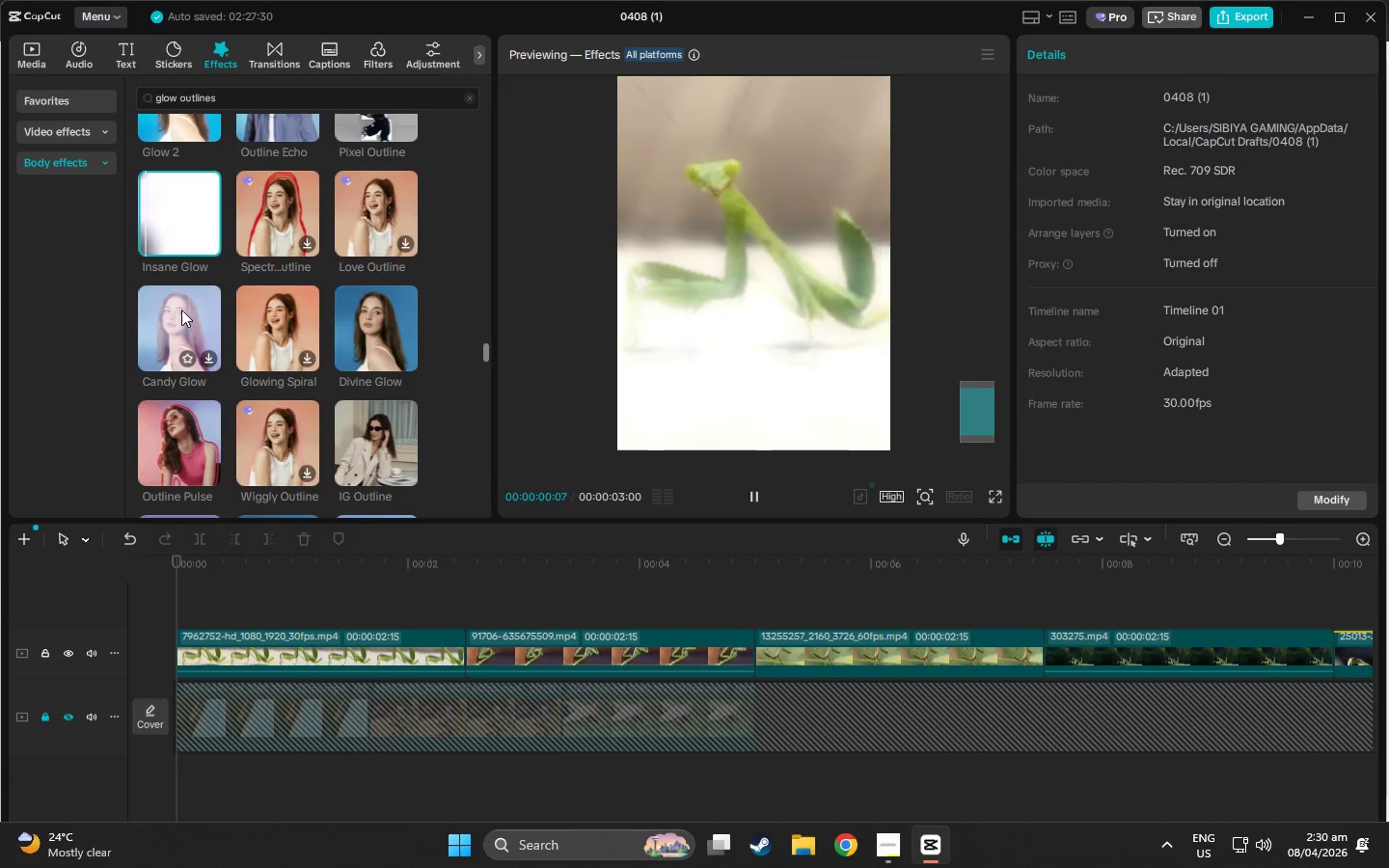 
left_click([181, 310])
 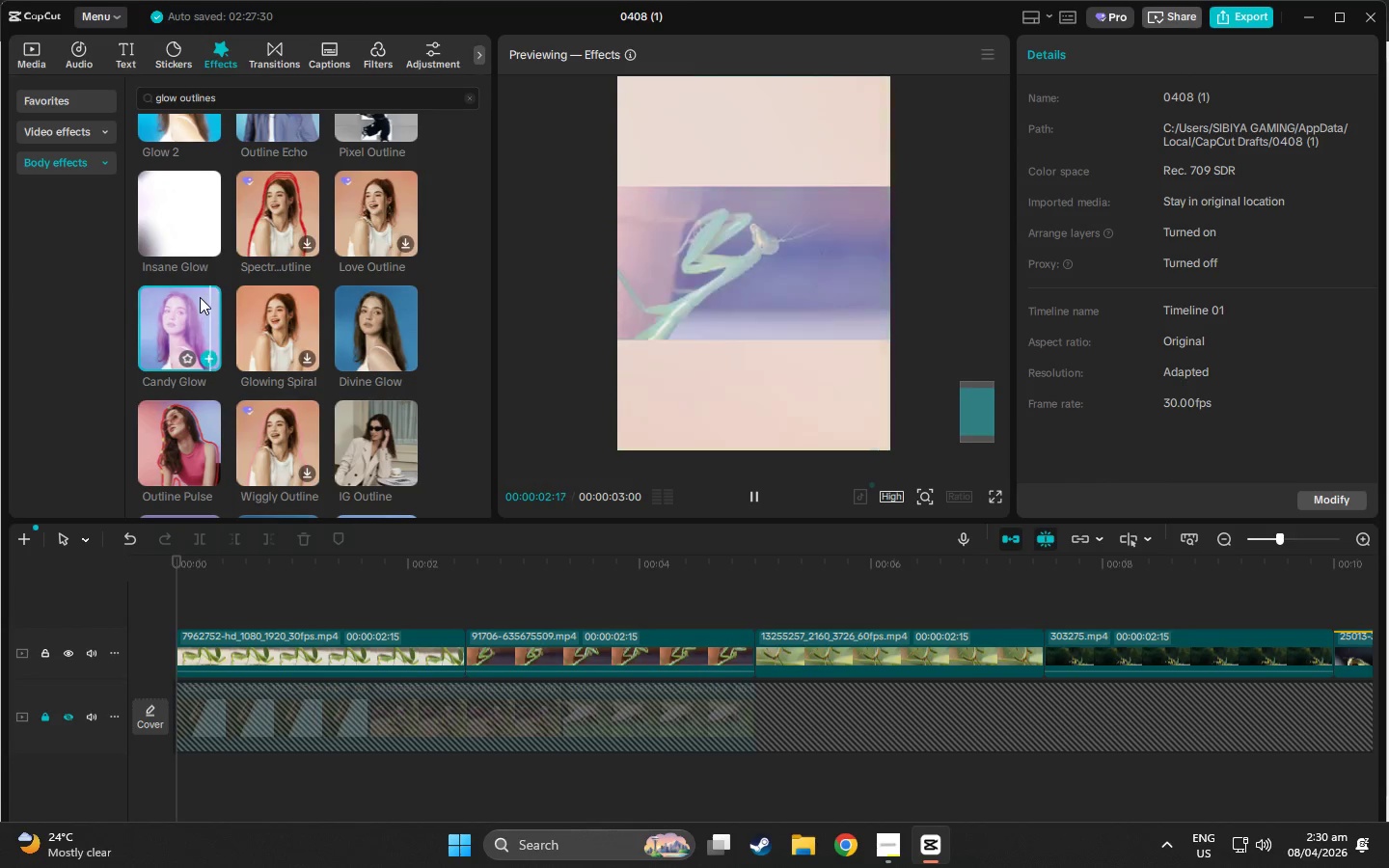 
wait(5.12)
 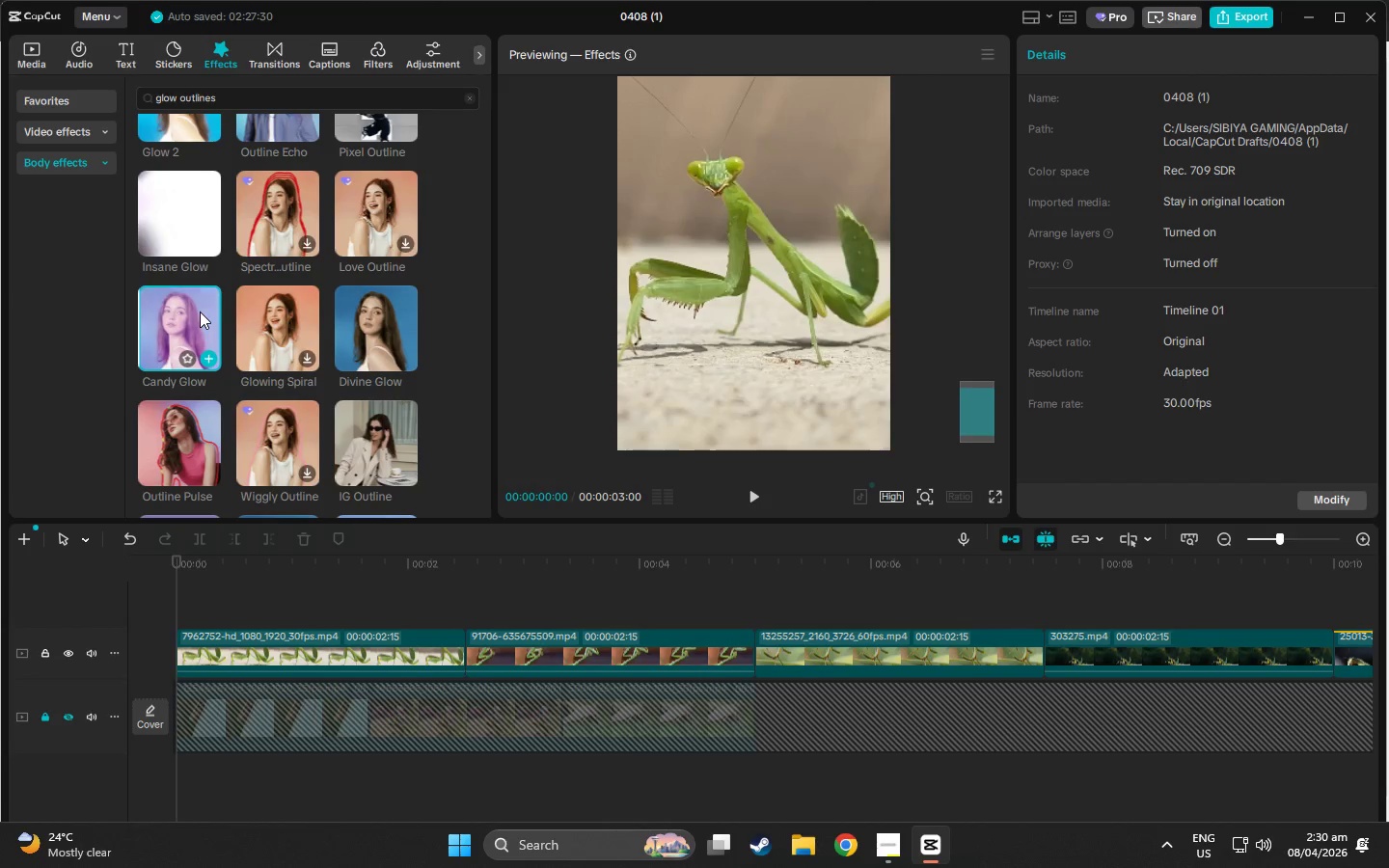 
left_click([303, 339])
 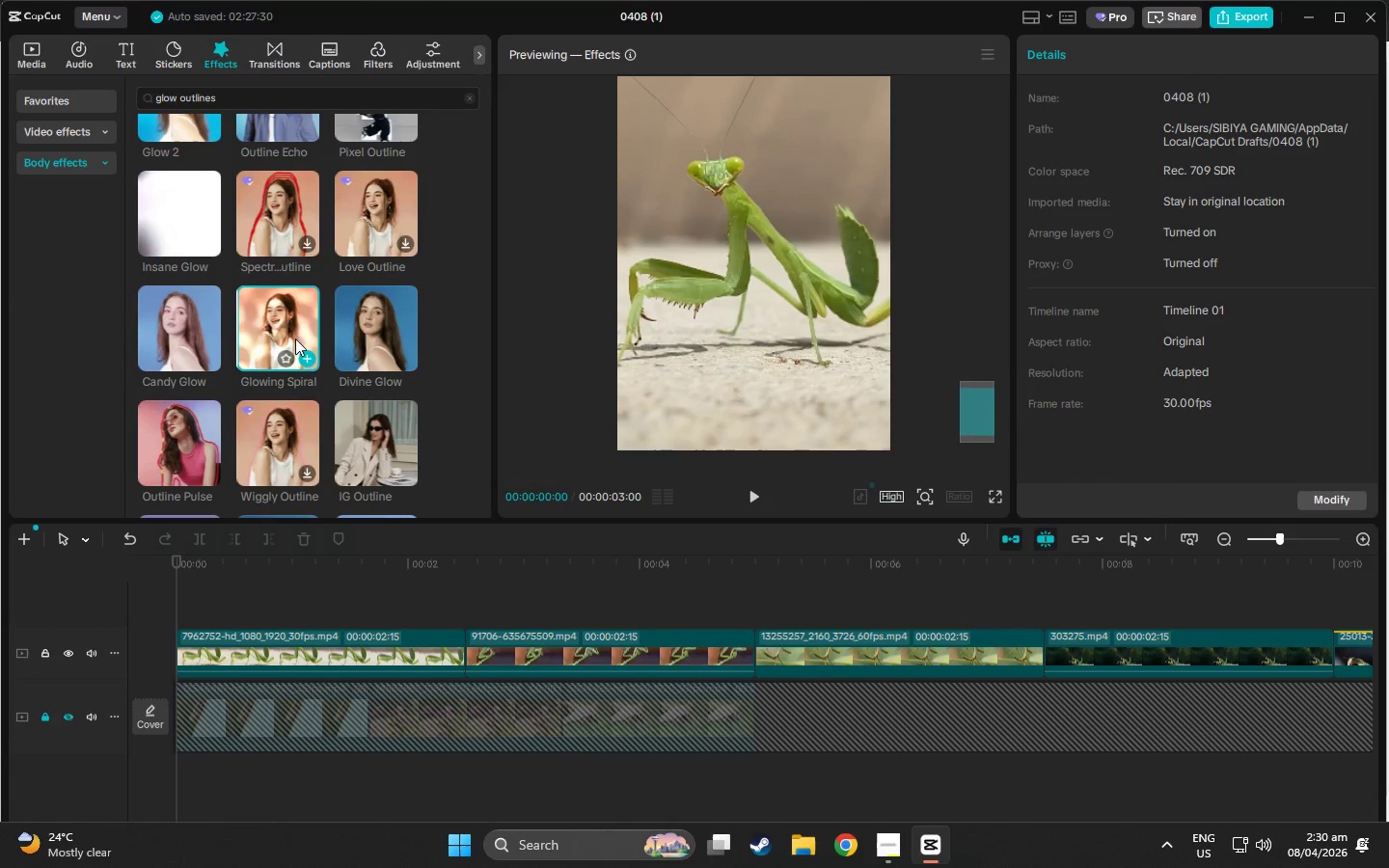 
scroll: coordinate [292, 327], scroll_direction: down, amount: 3.0
 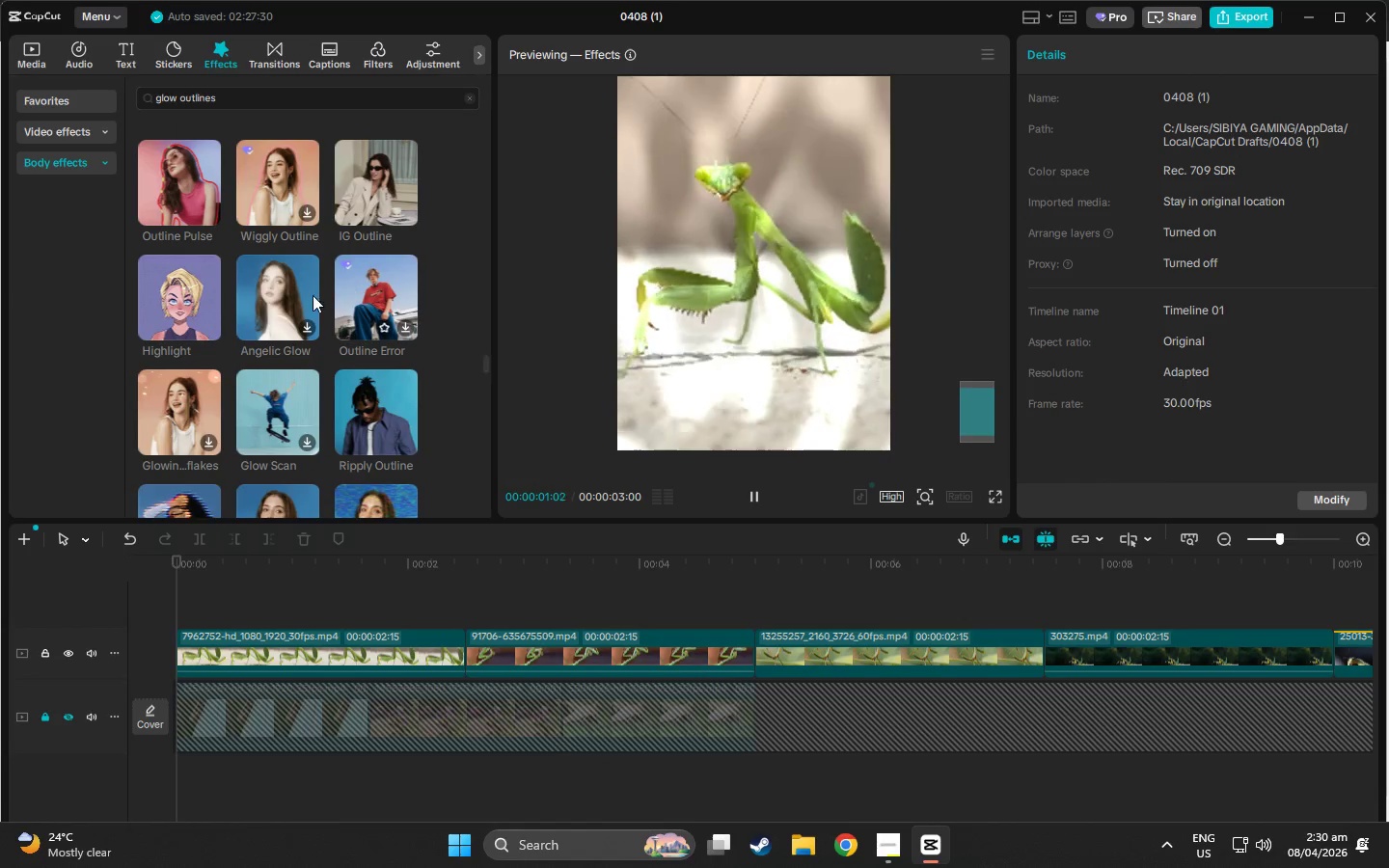 
left_click([291, 302])
 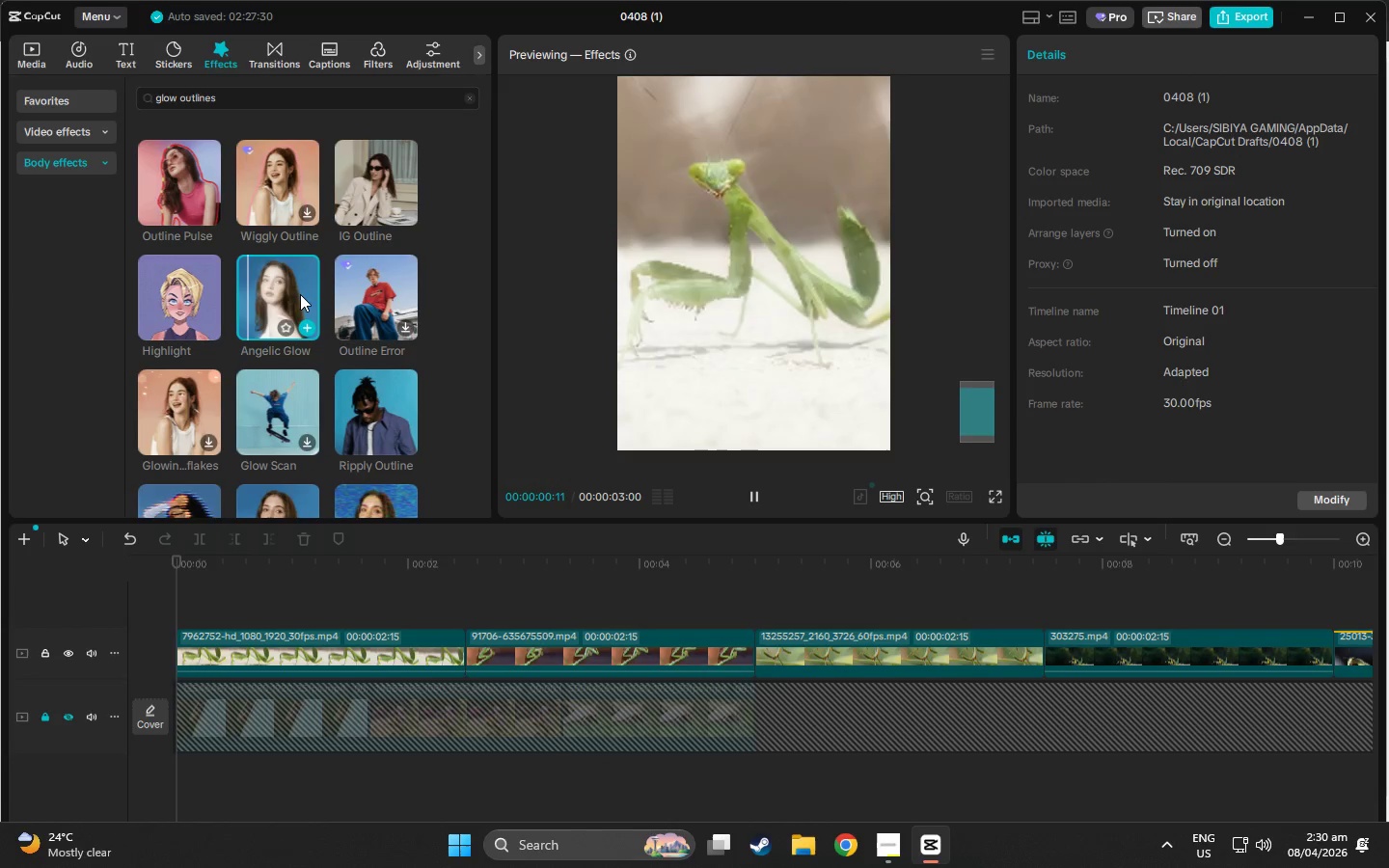 
scroll: coordinate [298, 294], scroll_direction: down, amount: 1.0
 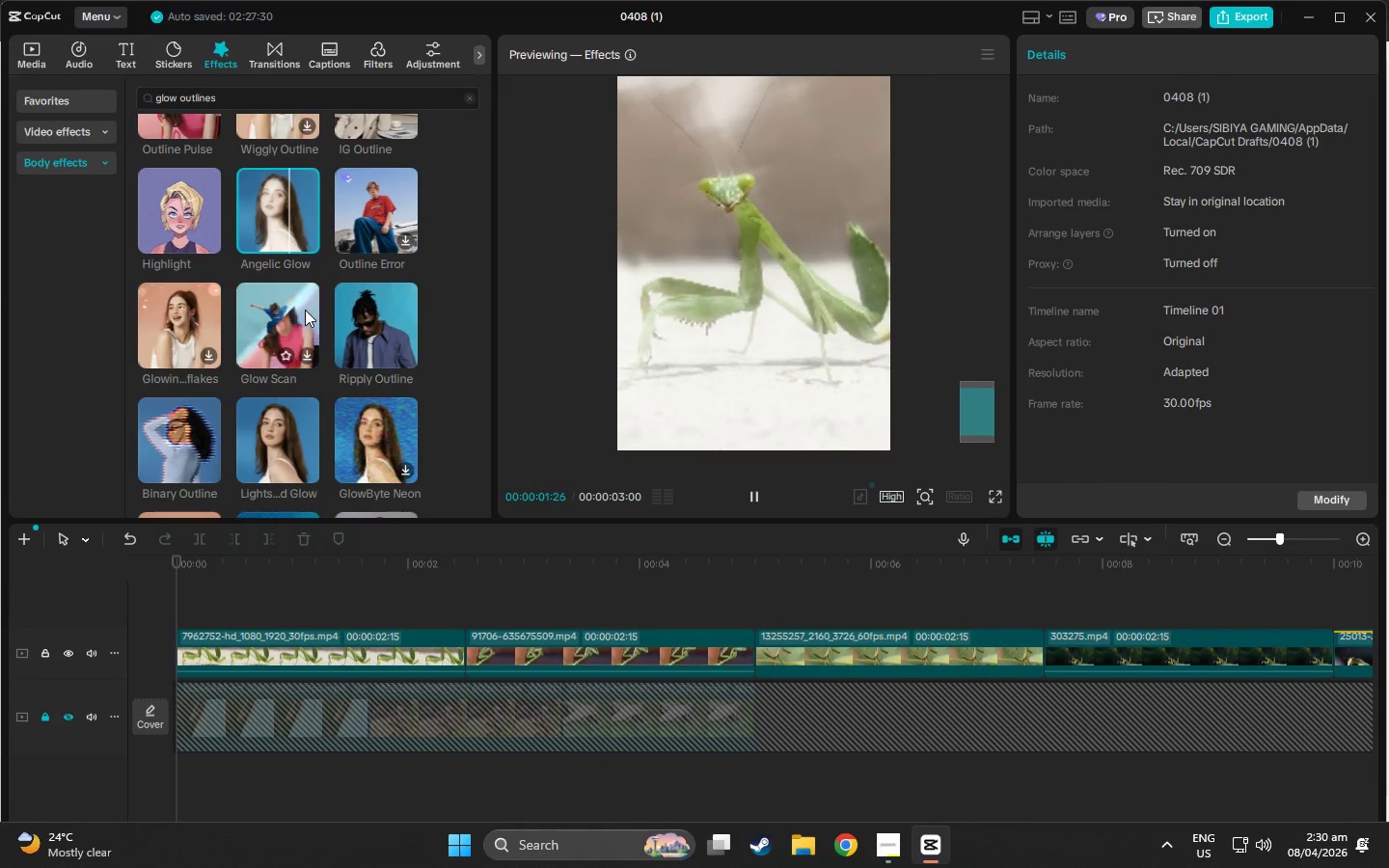 
left_click([351, 315])
 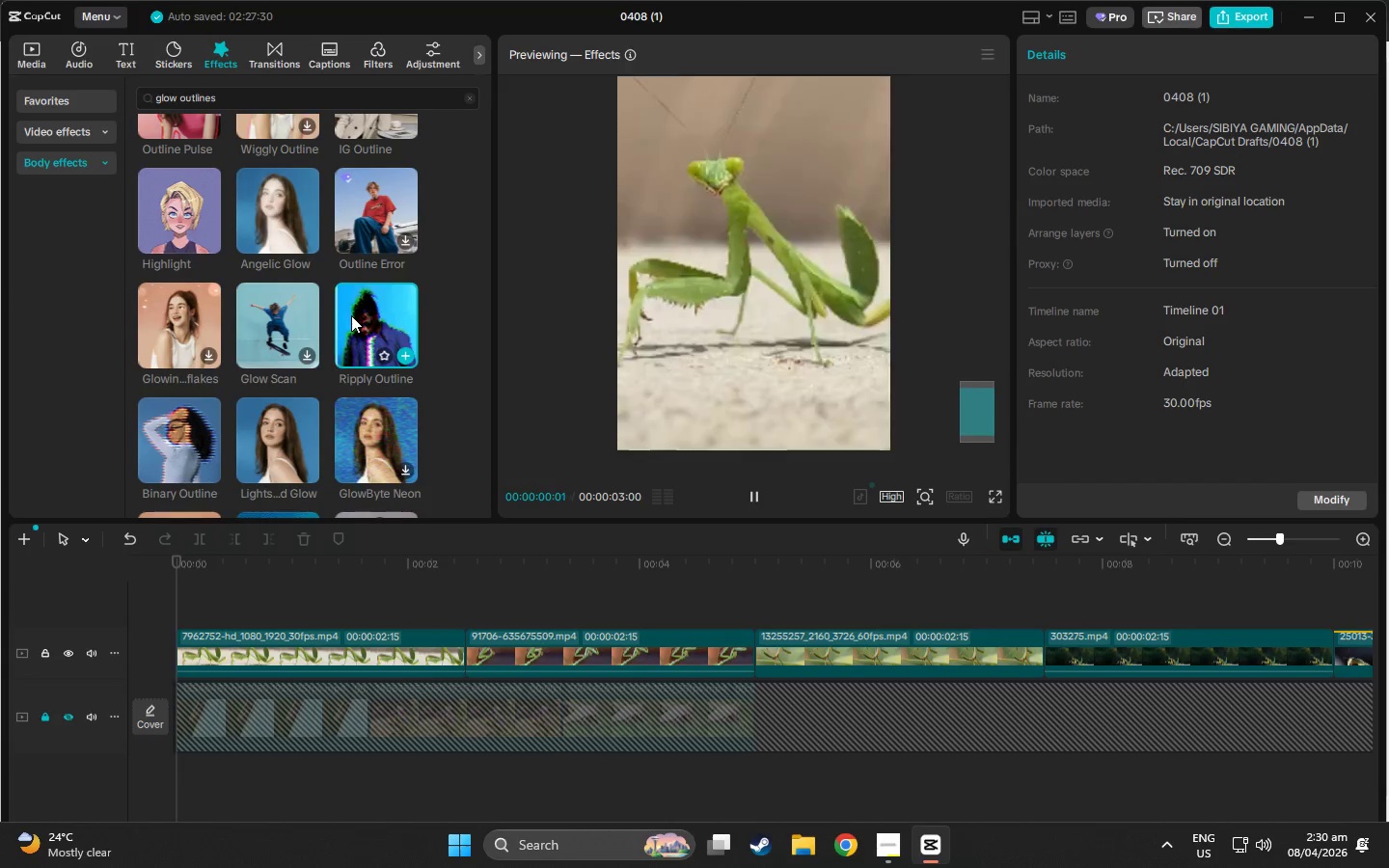 
scroll: coordinate [351, 315], scroll_direction: down, amount: 1.0
 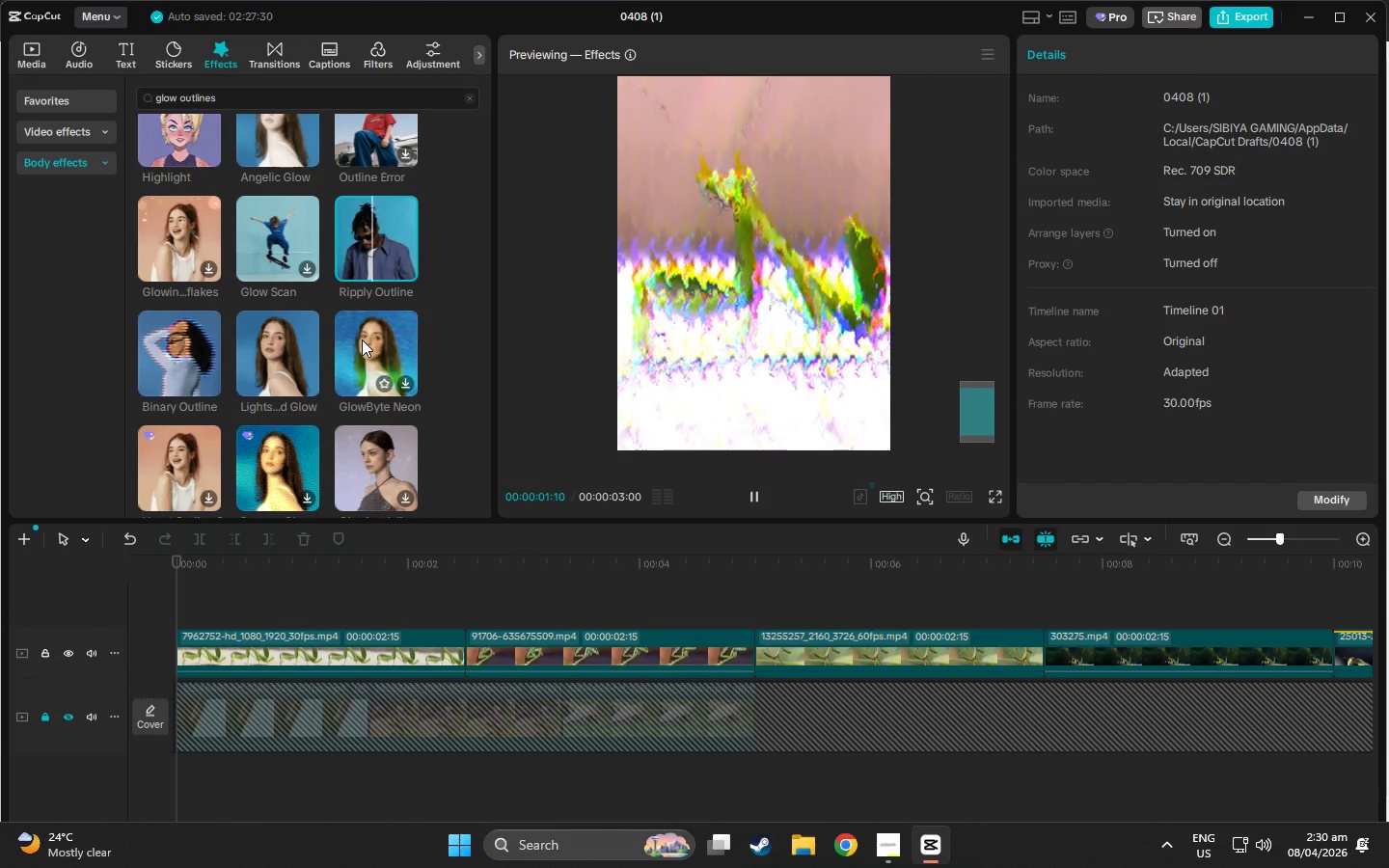 
left_click([272, 331])
 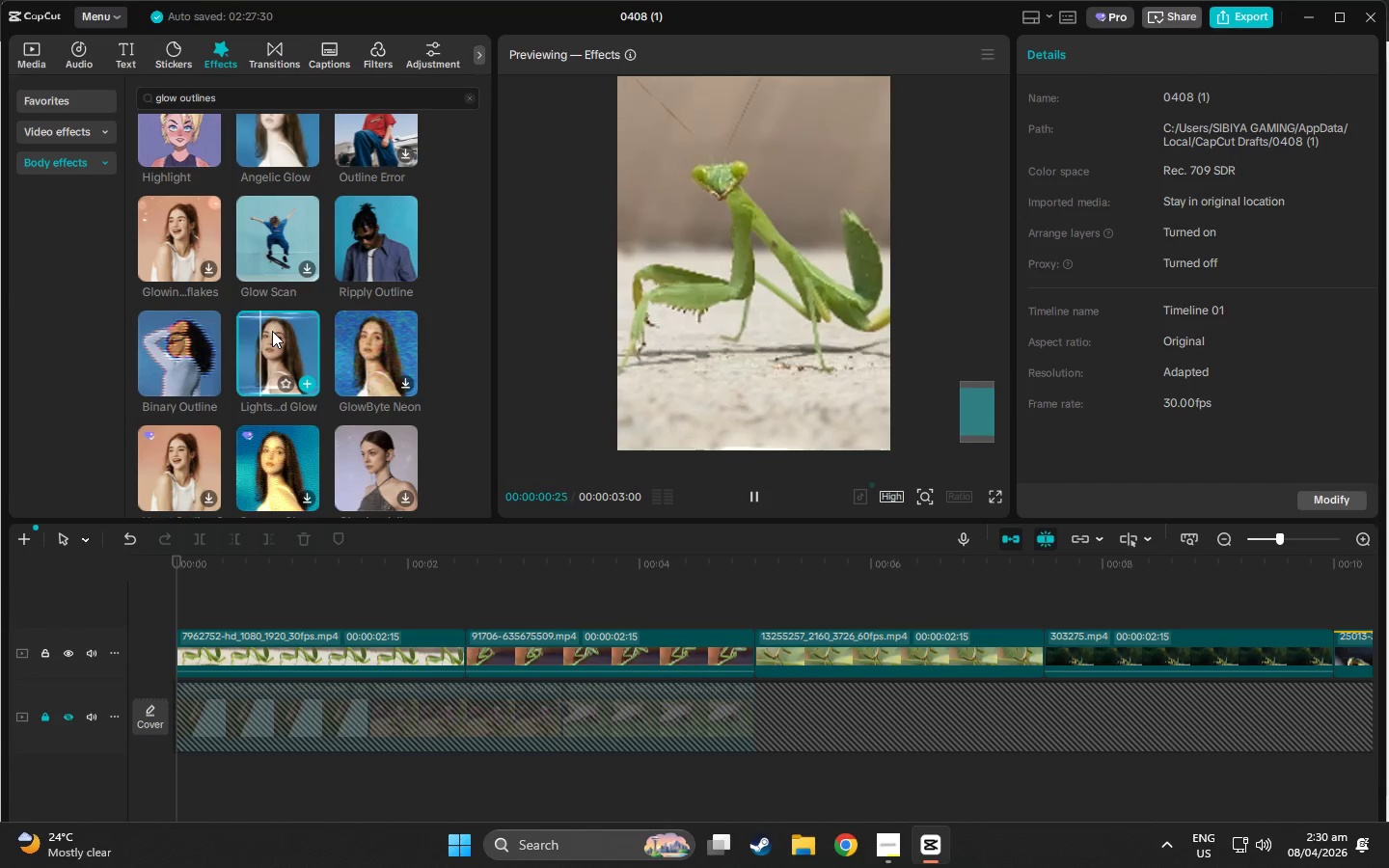 
scroll: coordinate [366, 309], scroll_direction: down, amount: 4.0
 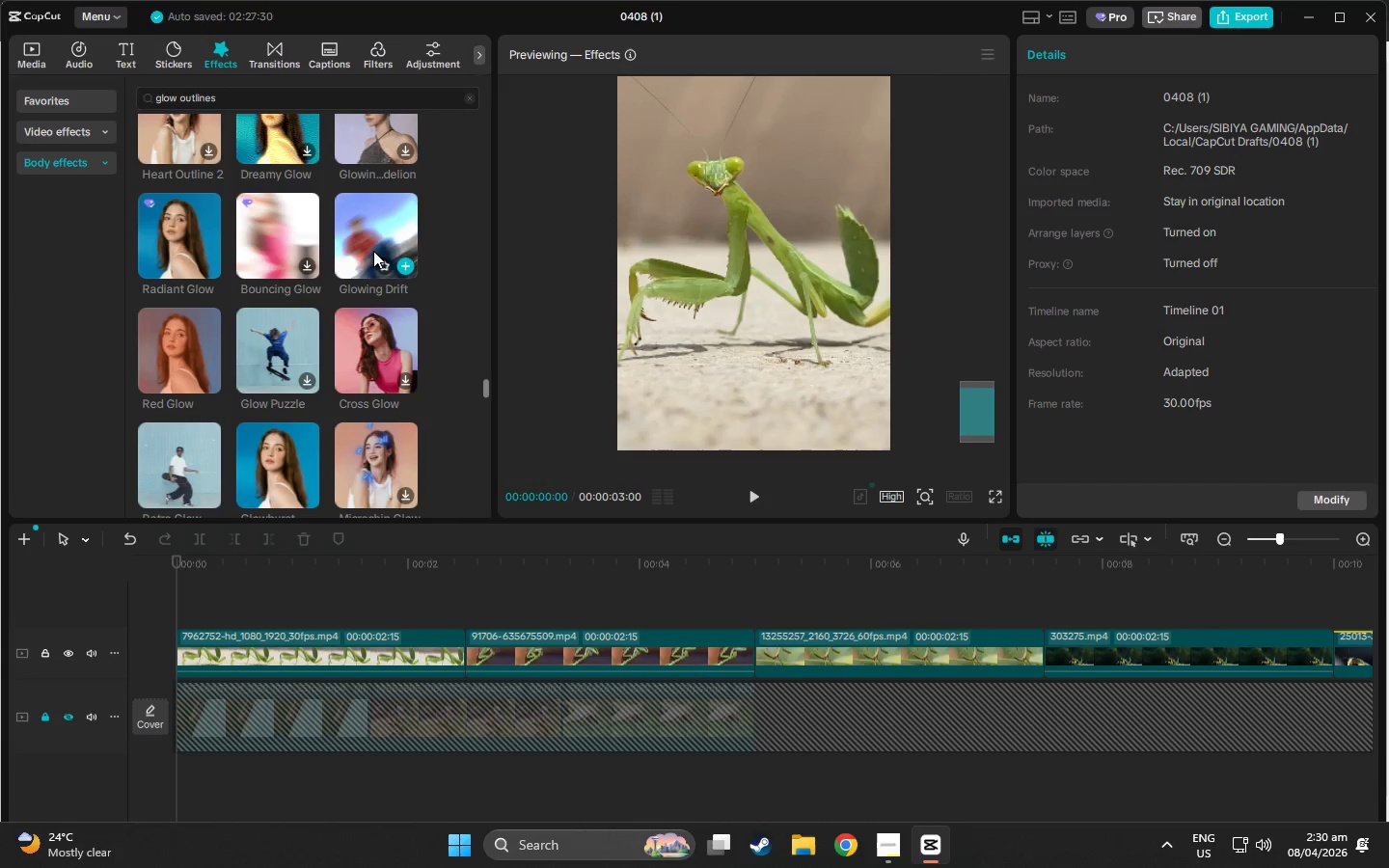 
left_click([382, 219])
 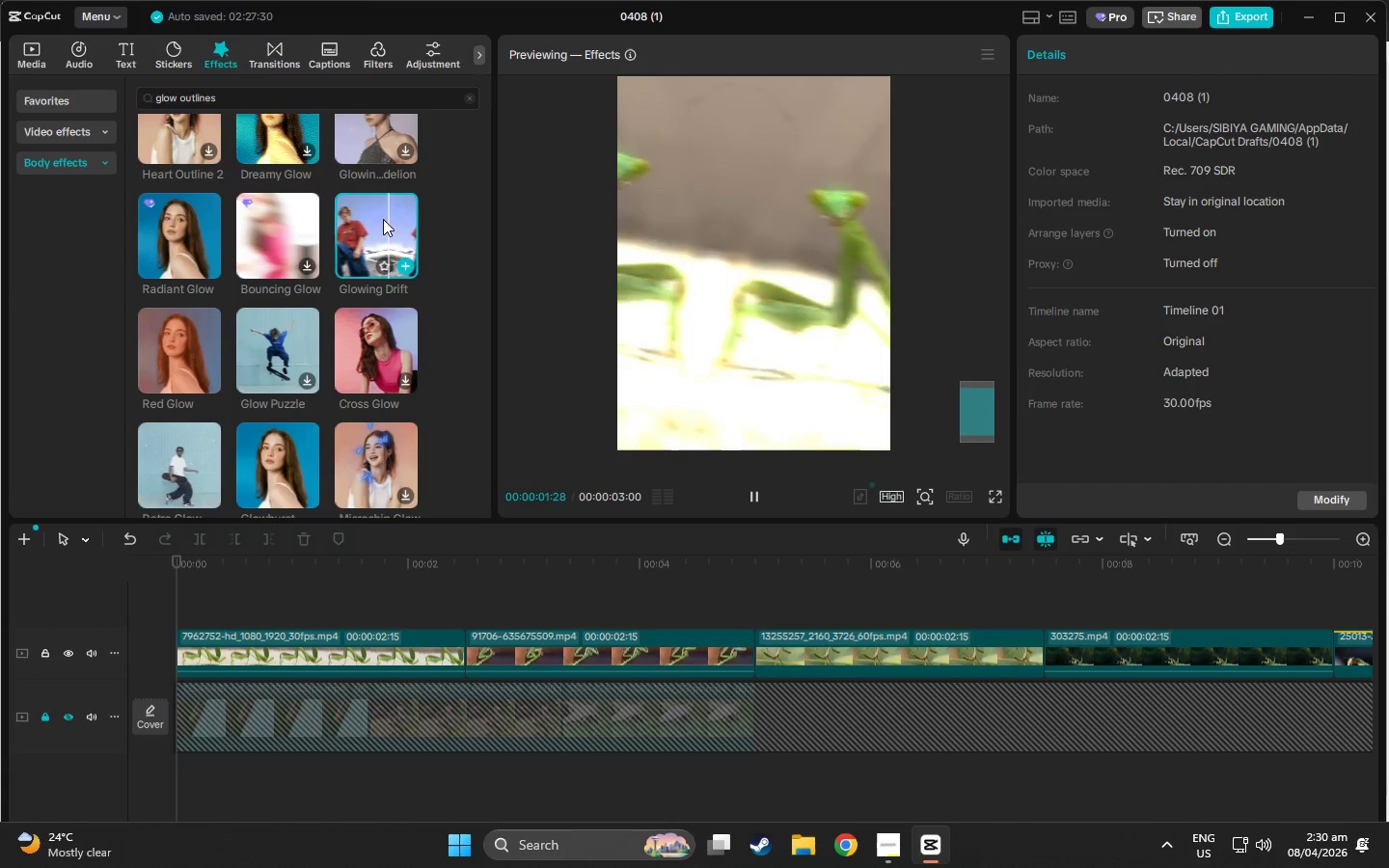 
left_click([347, 343])
 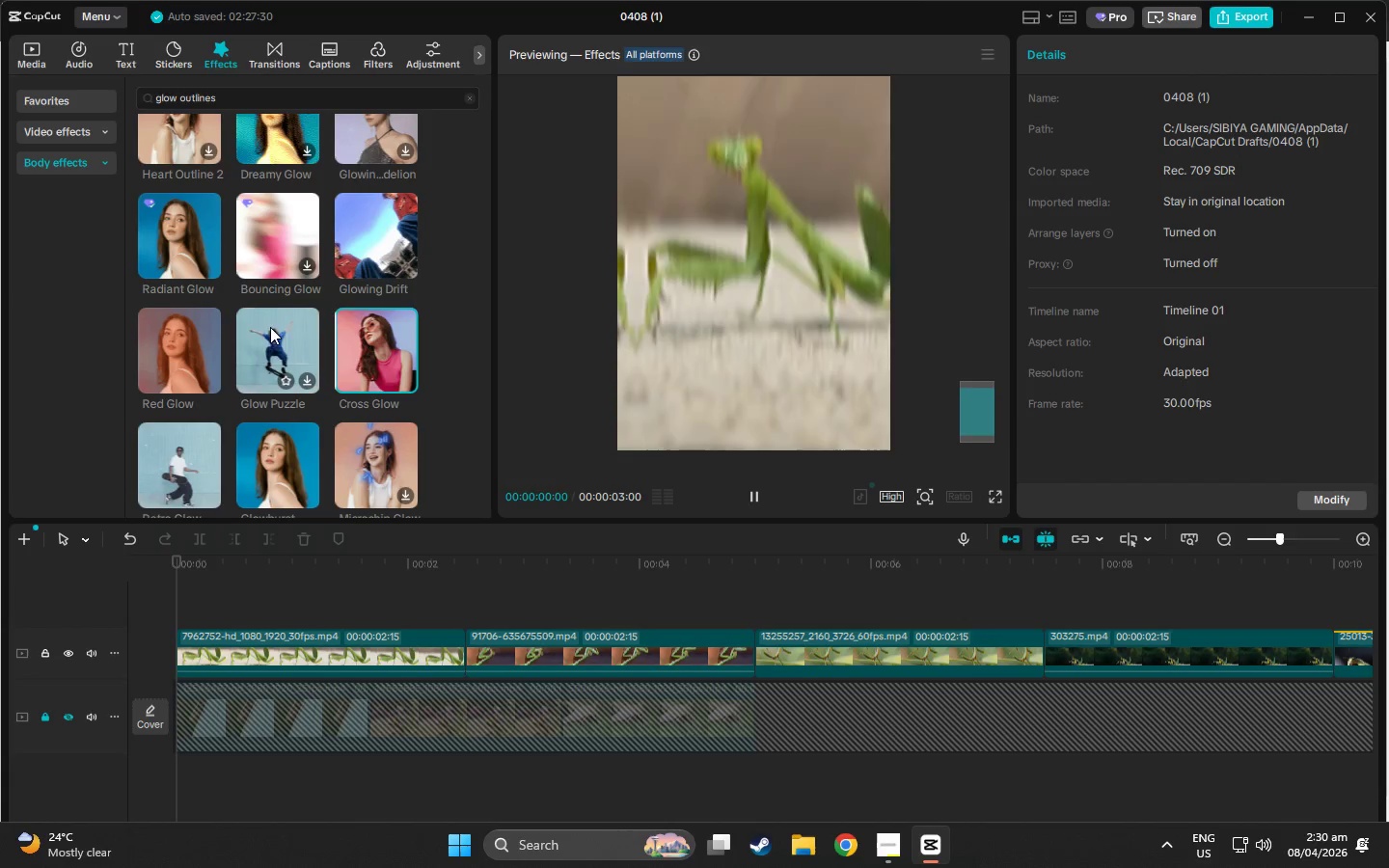 
left_click([251, 329])
 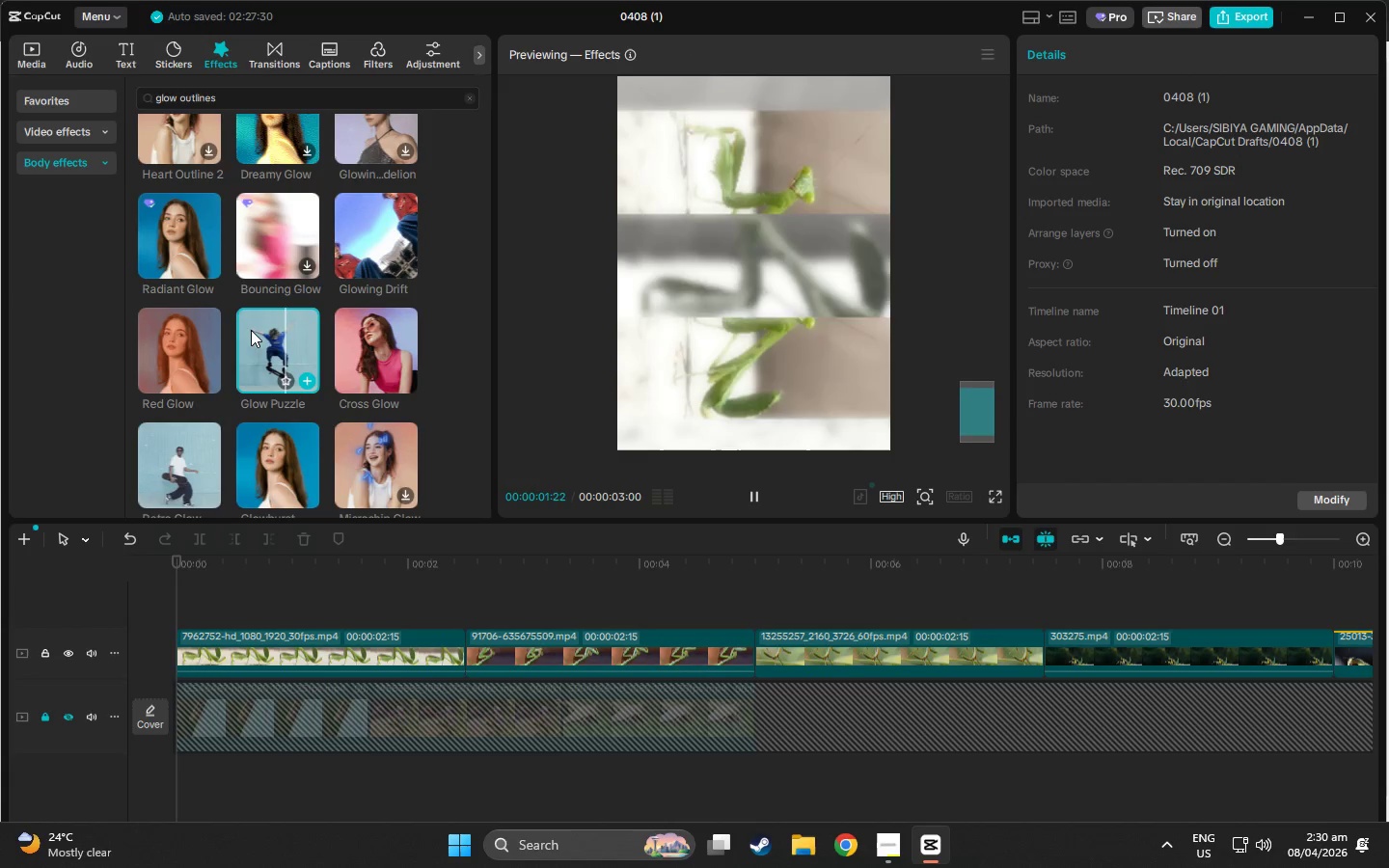 
left_click([164, 339])
 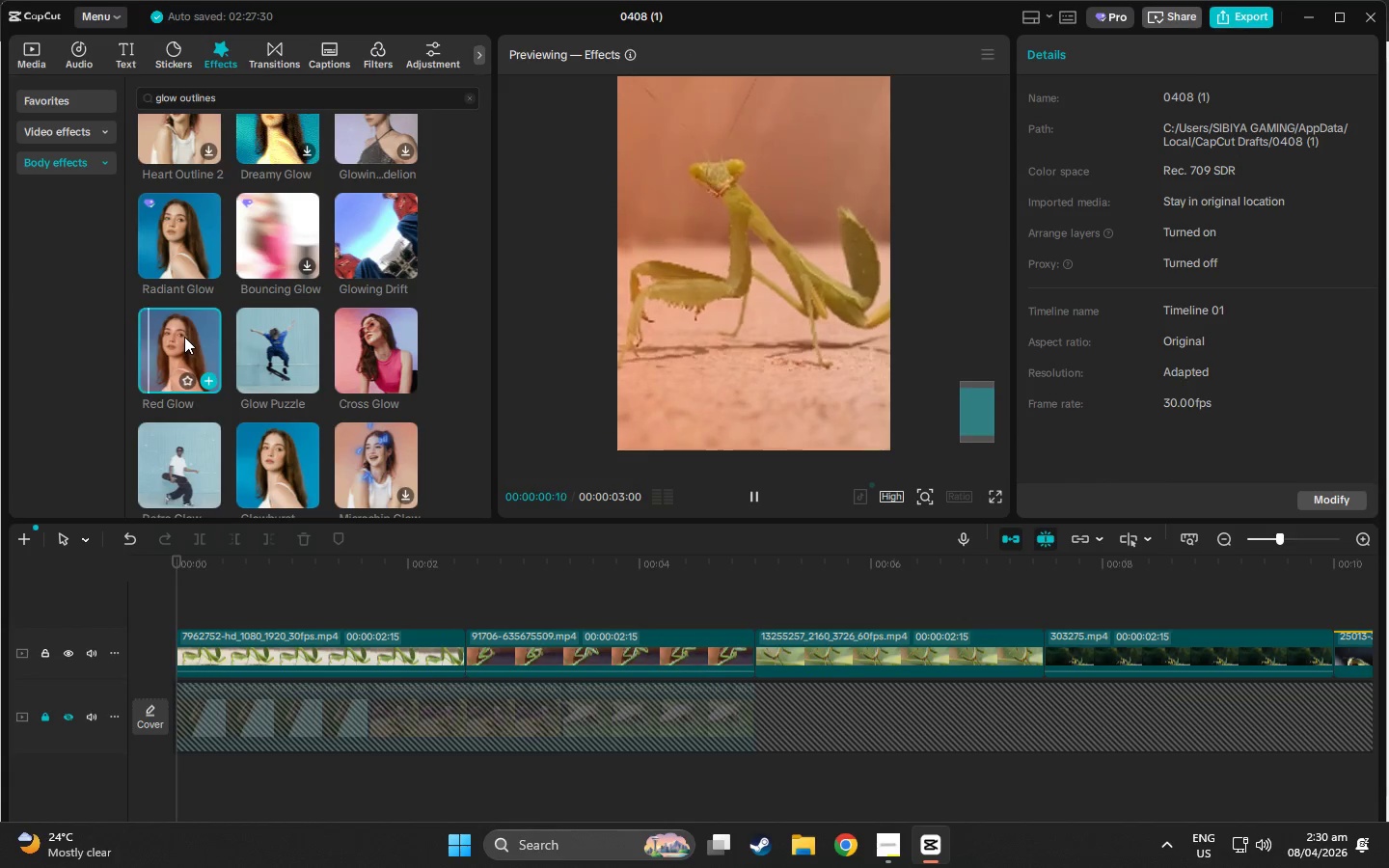 
scroll: coordinate [229, 339], scroll_direction: down, amount: 1.0
 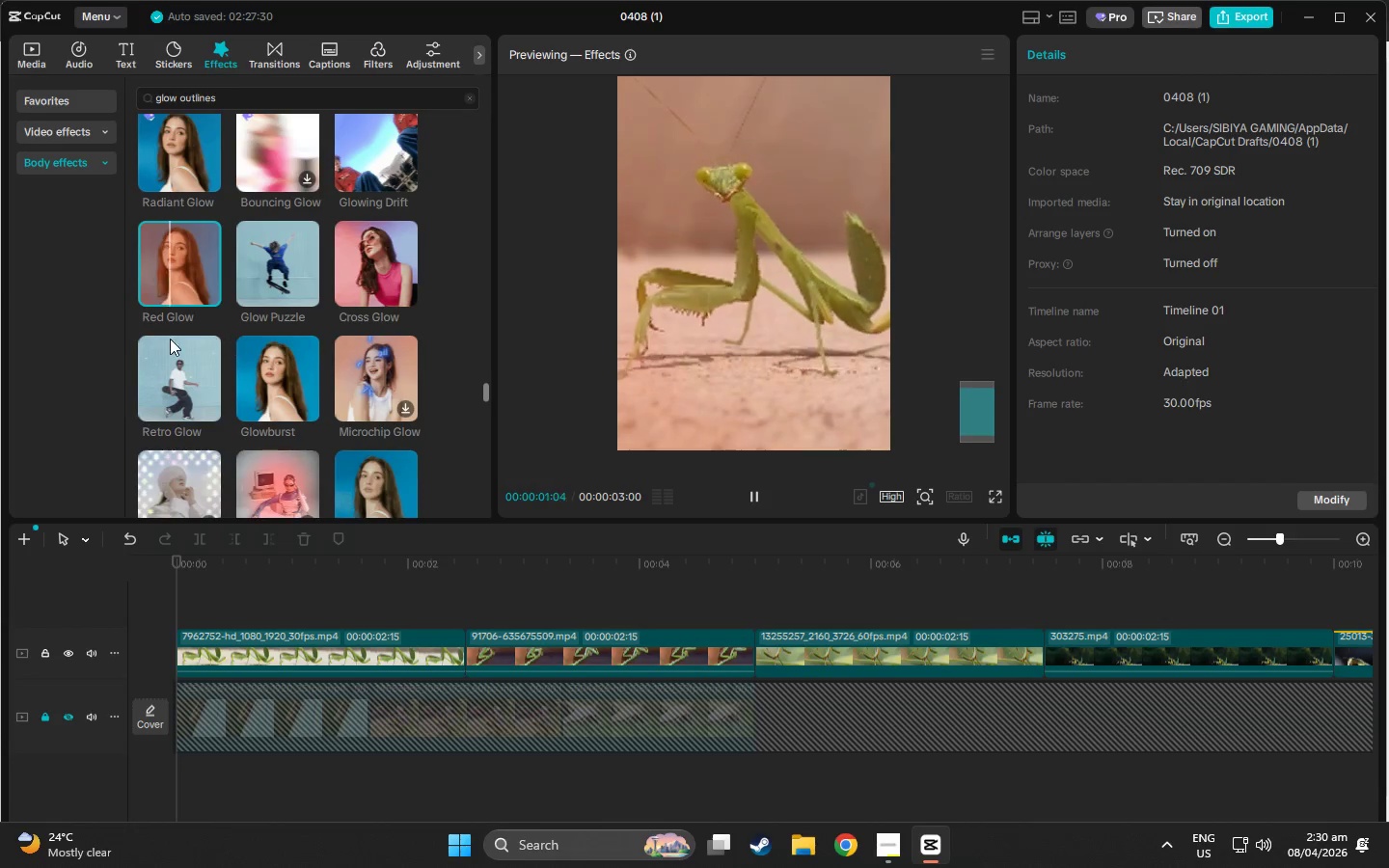 
left_click([171, 364])
 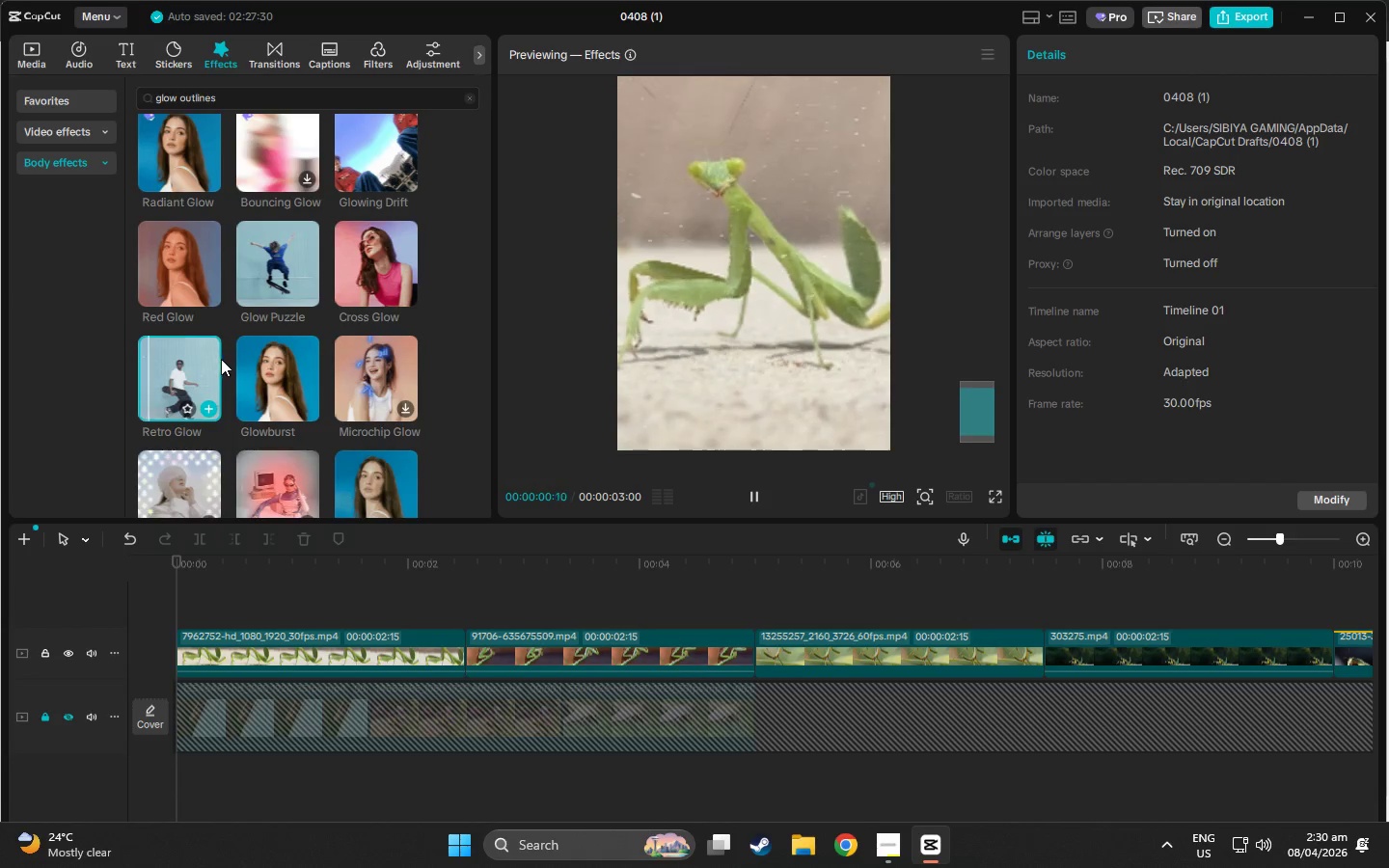 
left_click([278, 360])
 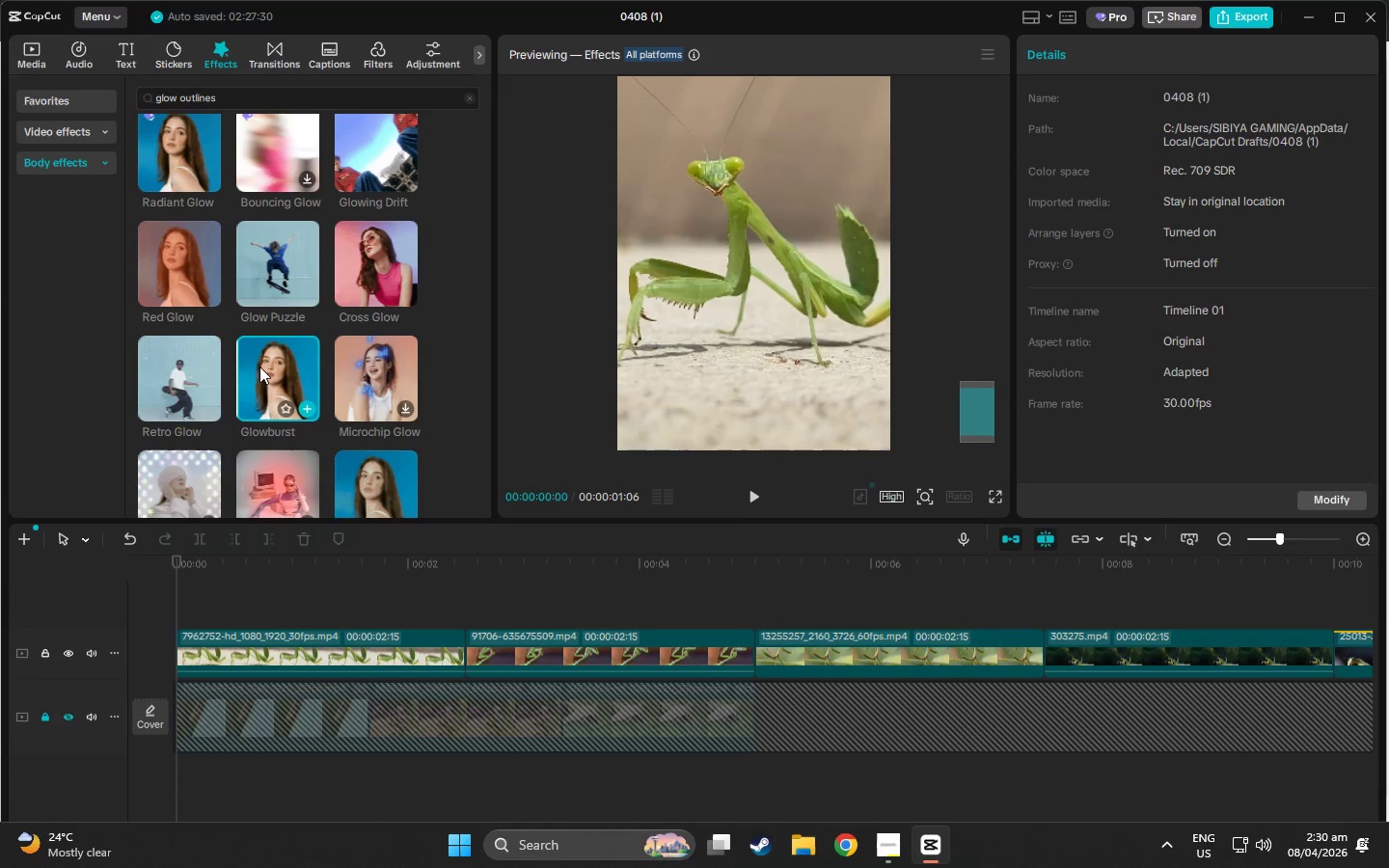 
left_click([259, 366])
 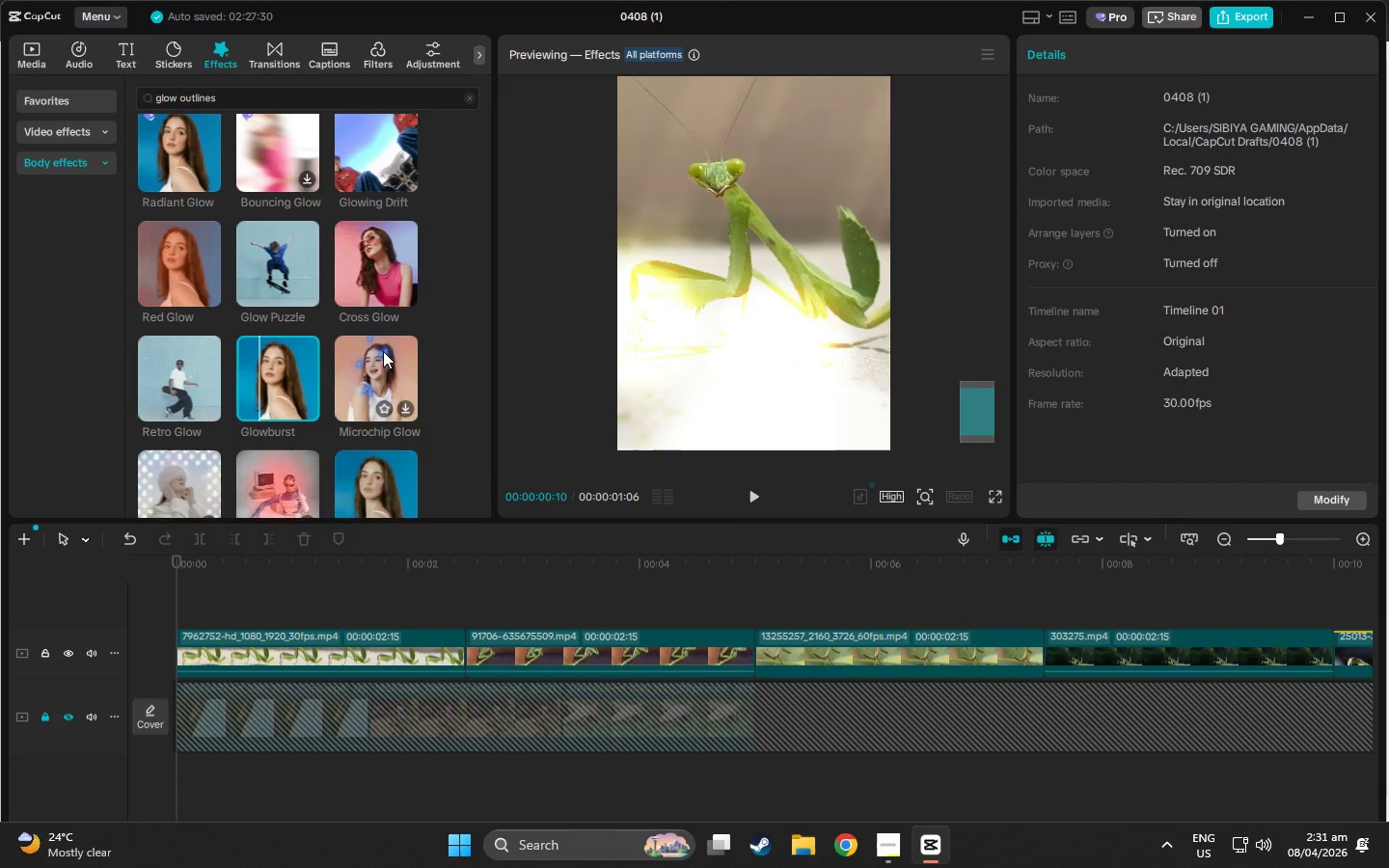 
left_click([387, 350])
 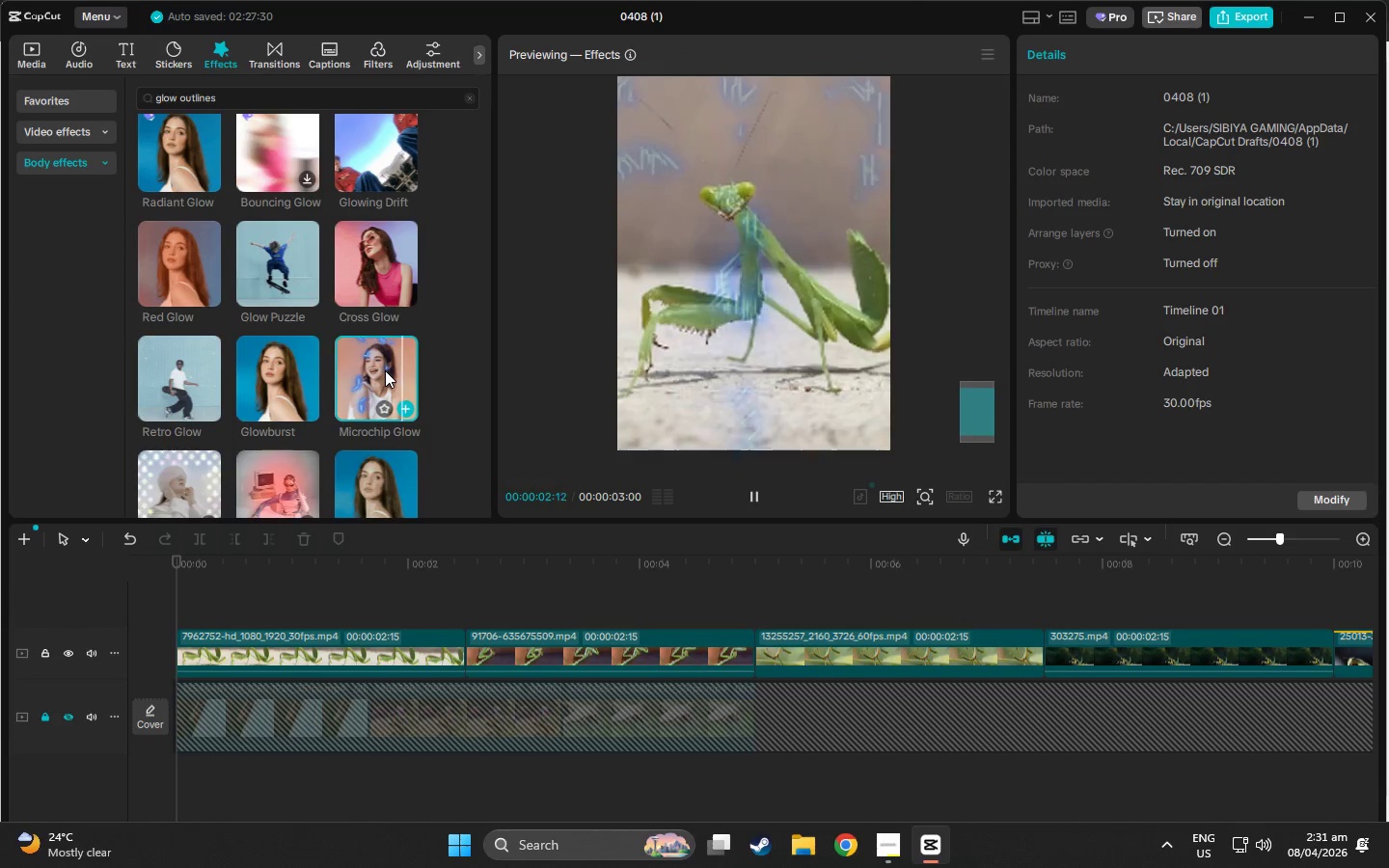 
scroll: coordinate [385, 370], scroll_direction: down, amount: 2.0
 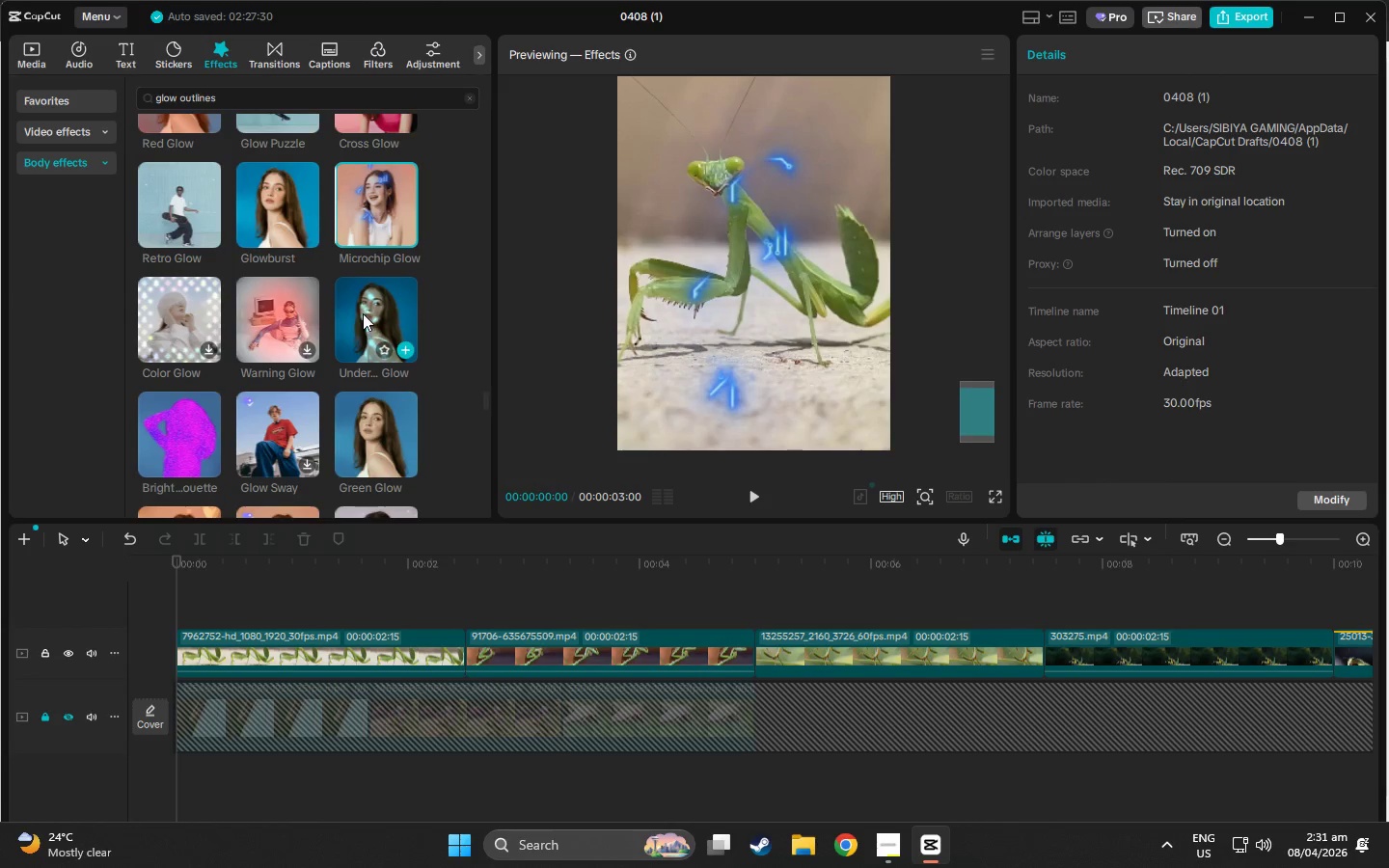 
left_click([363, 313])
 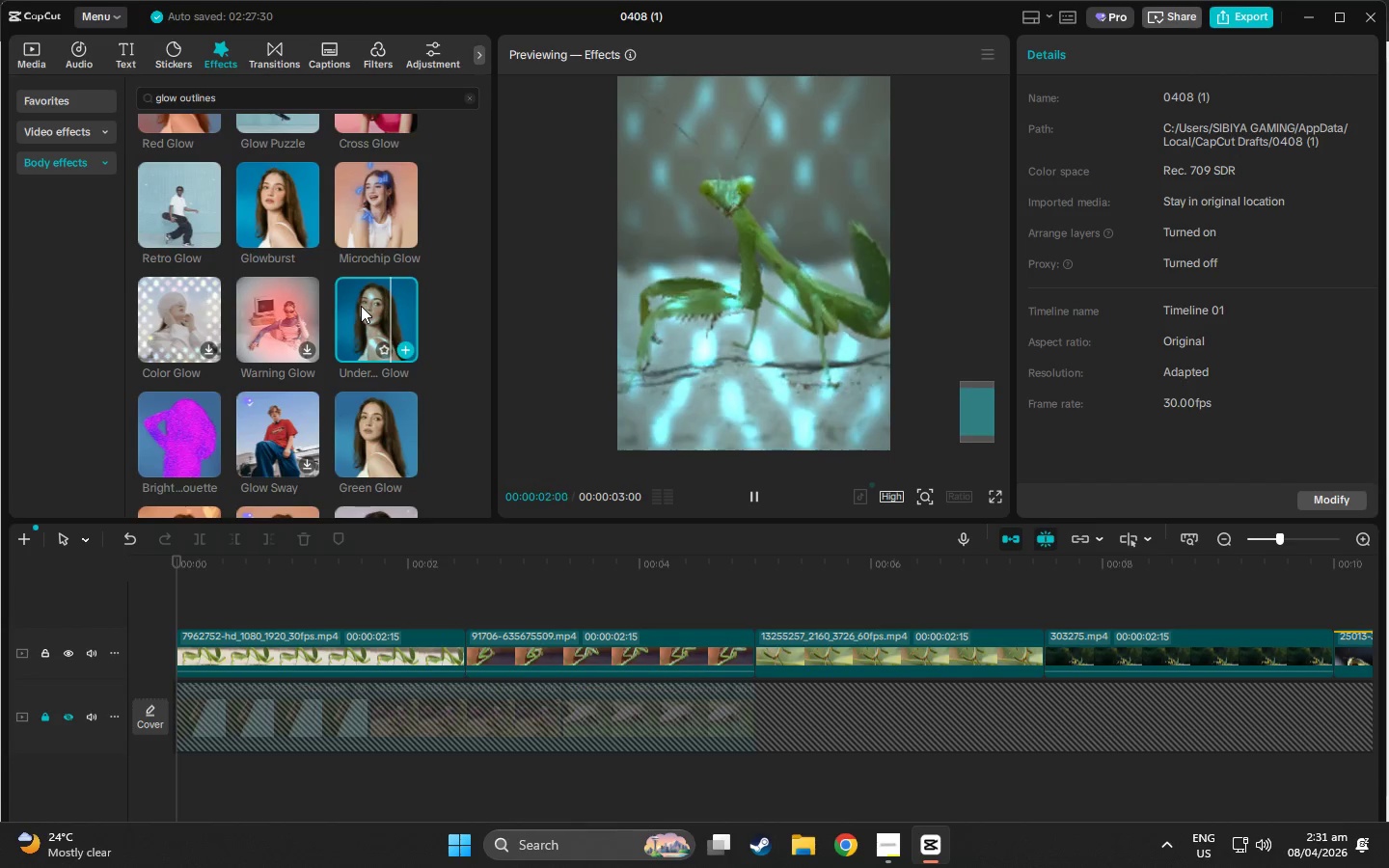 
left_click([277, 332])
 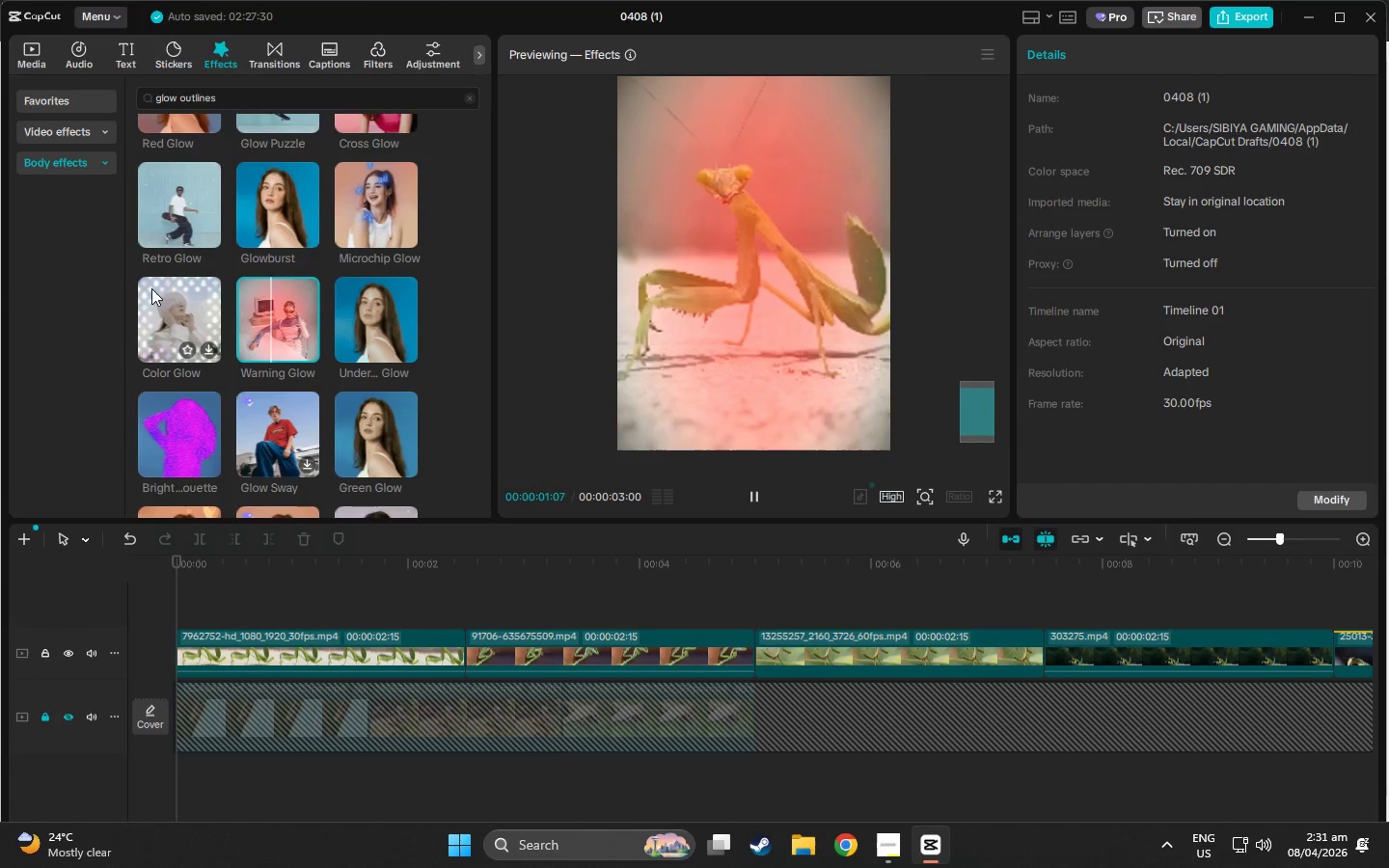 
left_click([175, 308])
 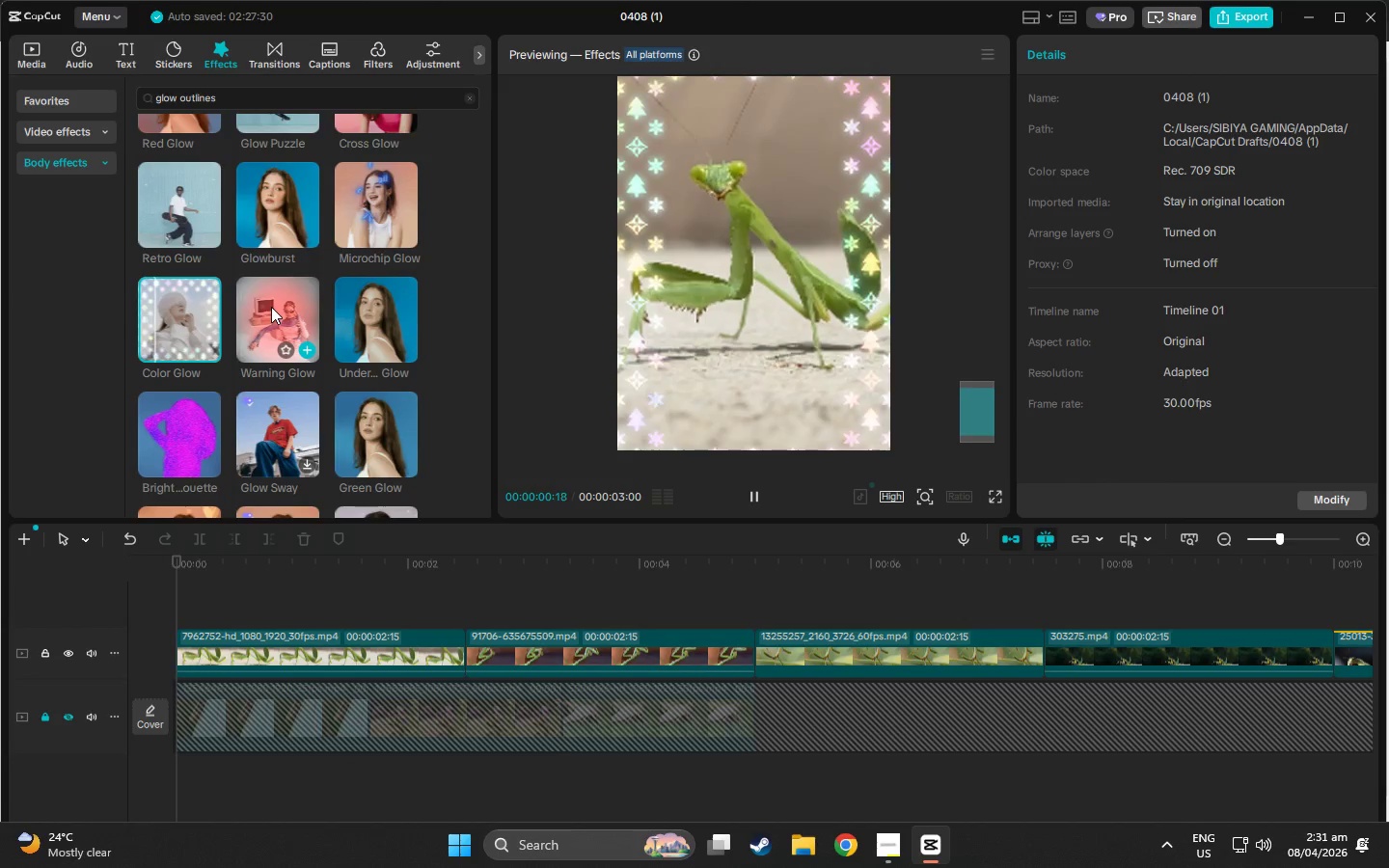 
left_click([271, 307])
 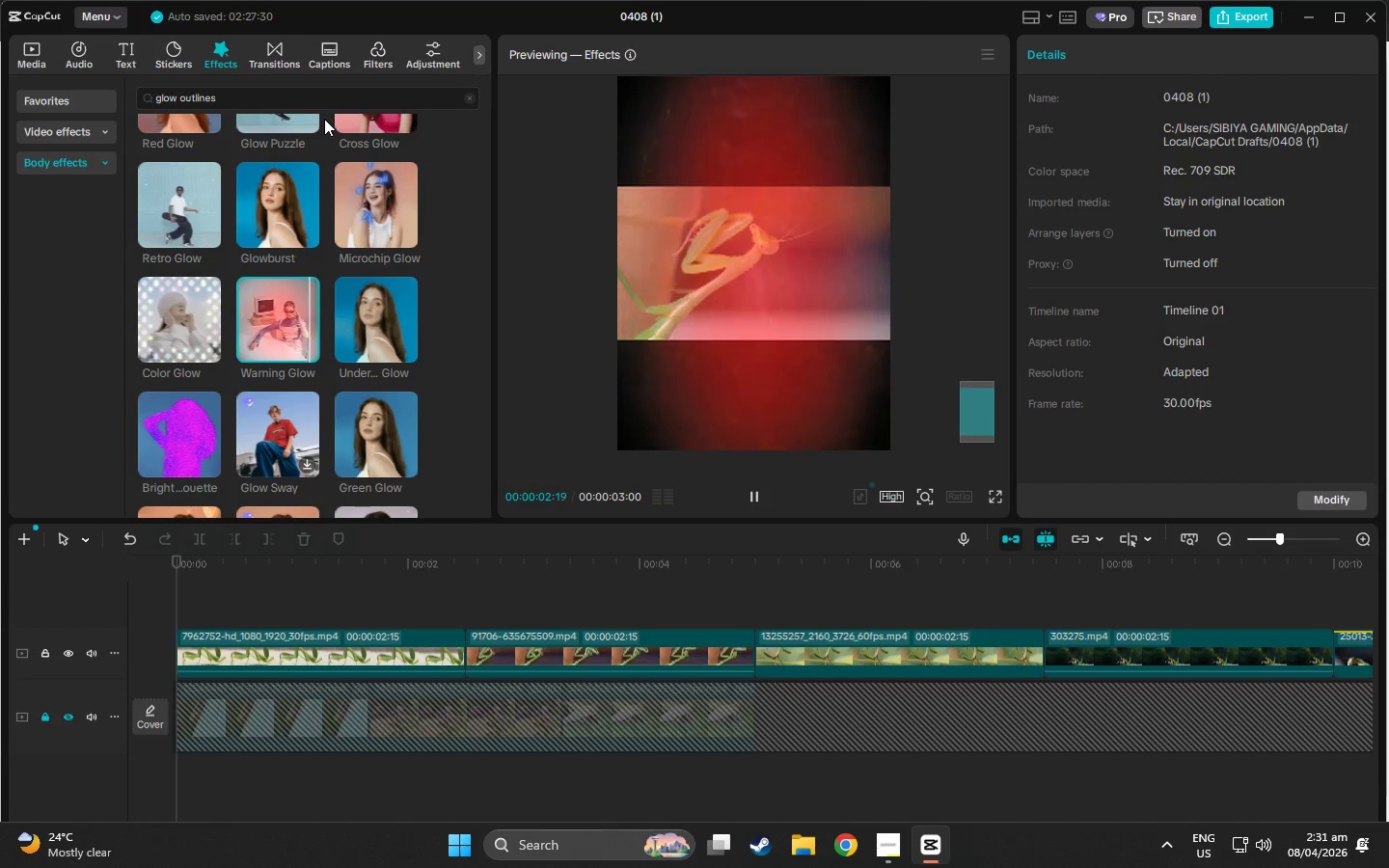 
scroll: coordinate [440, 201], scroll_direction: down, amount: 2.0
 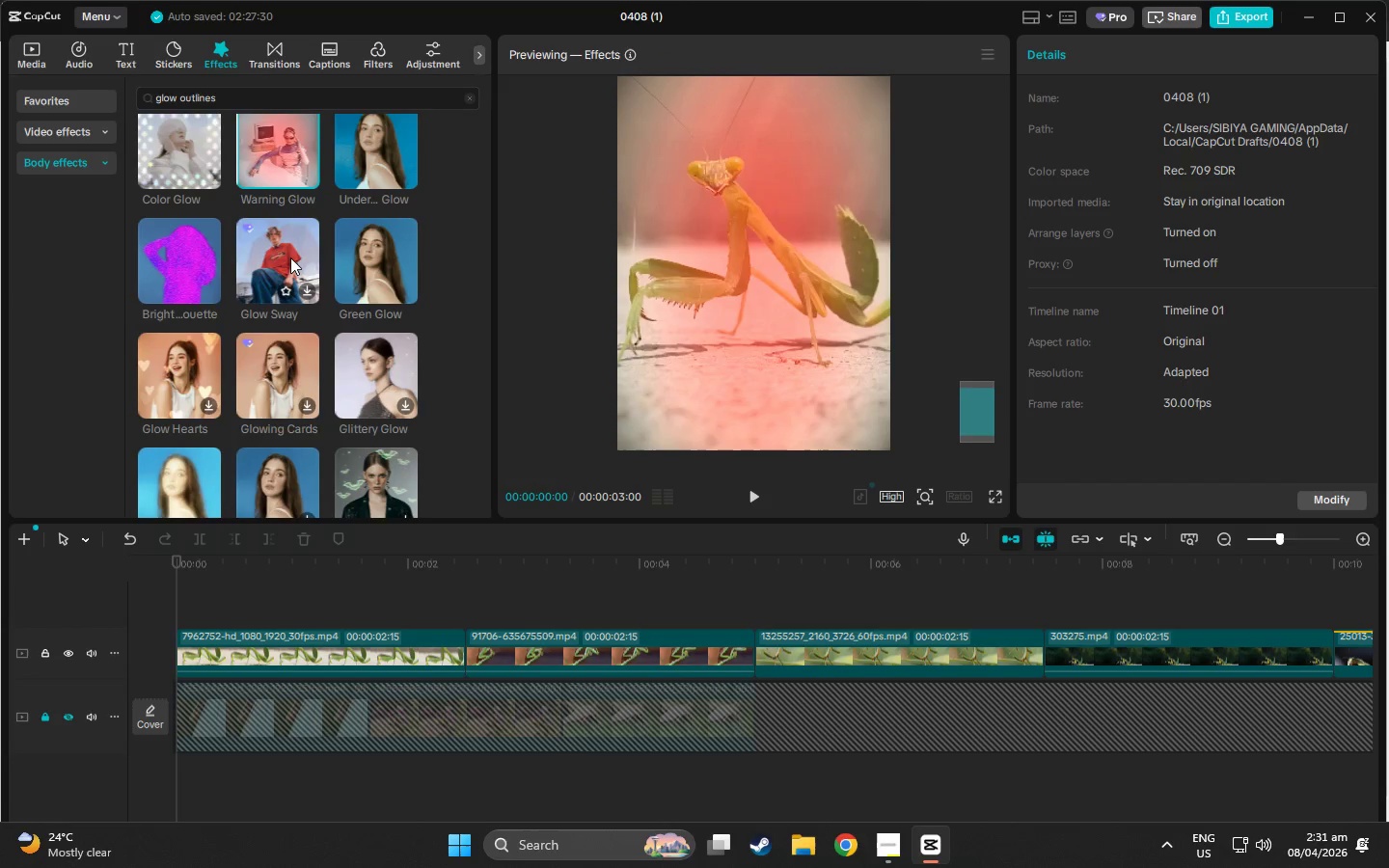 
left_click([289, 256])
 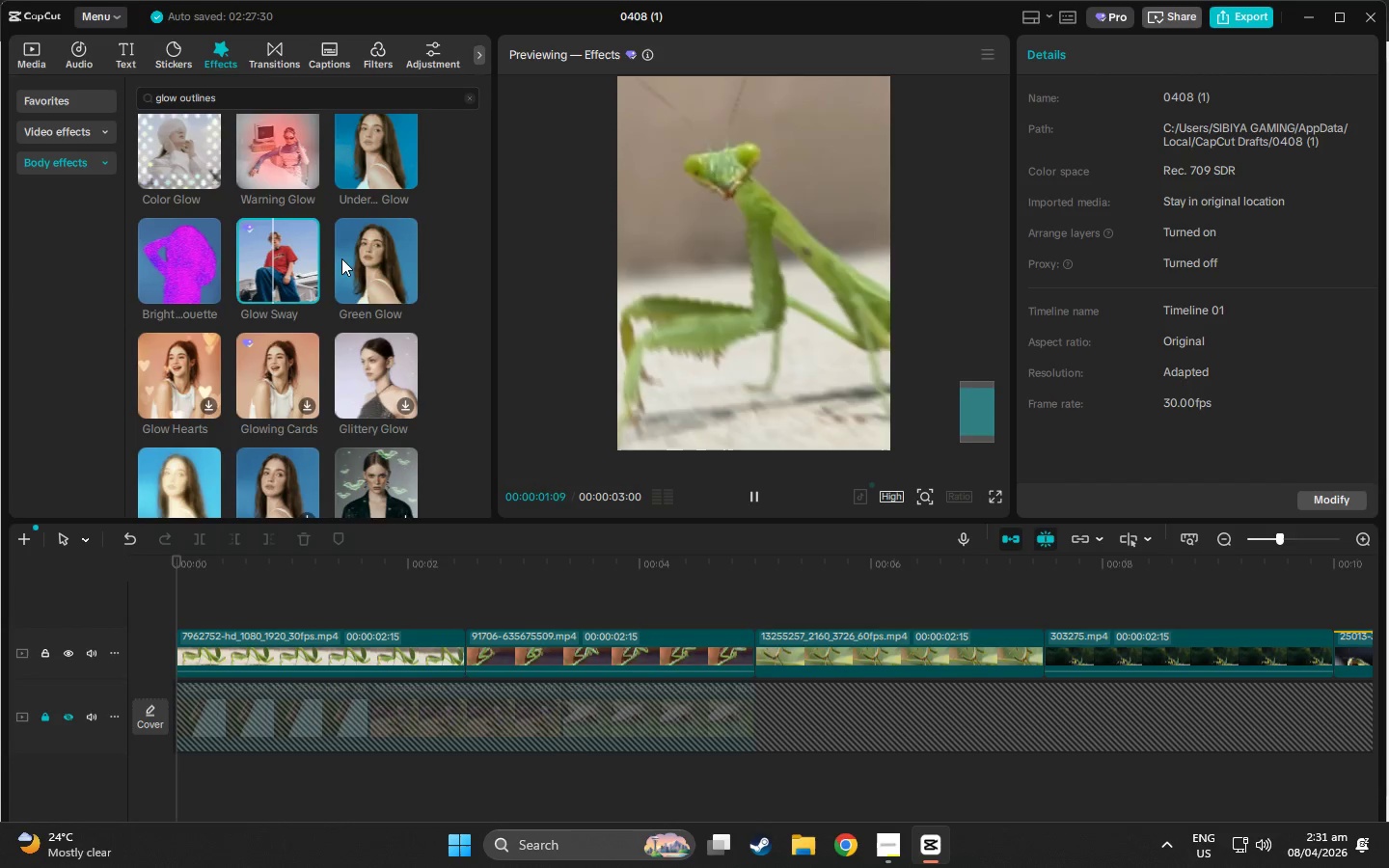 
left_click([368, 257])
 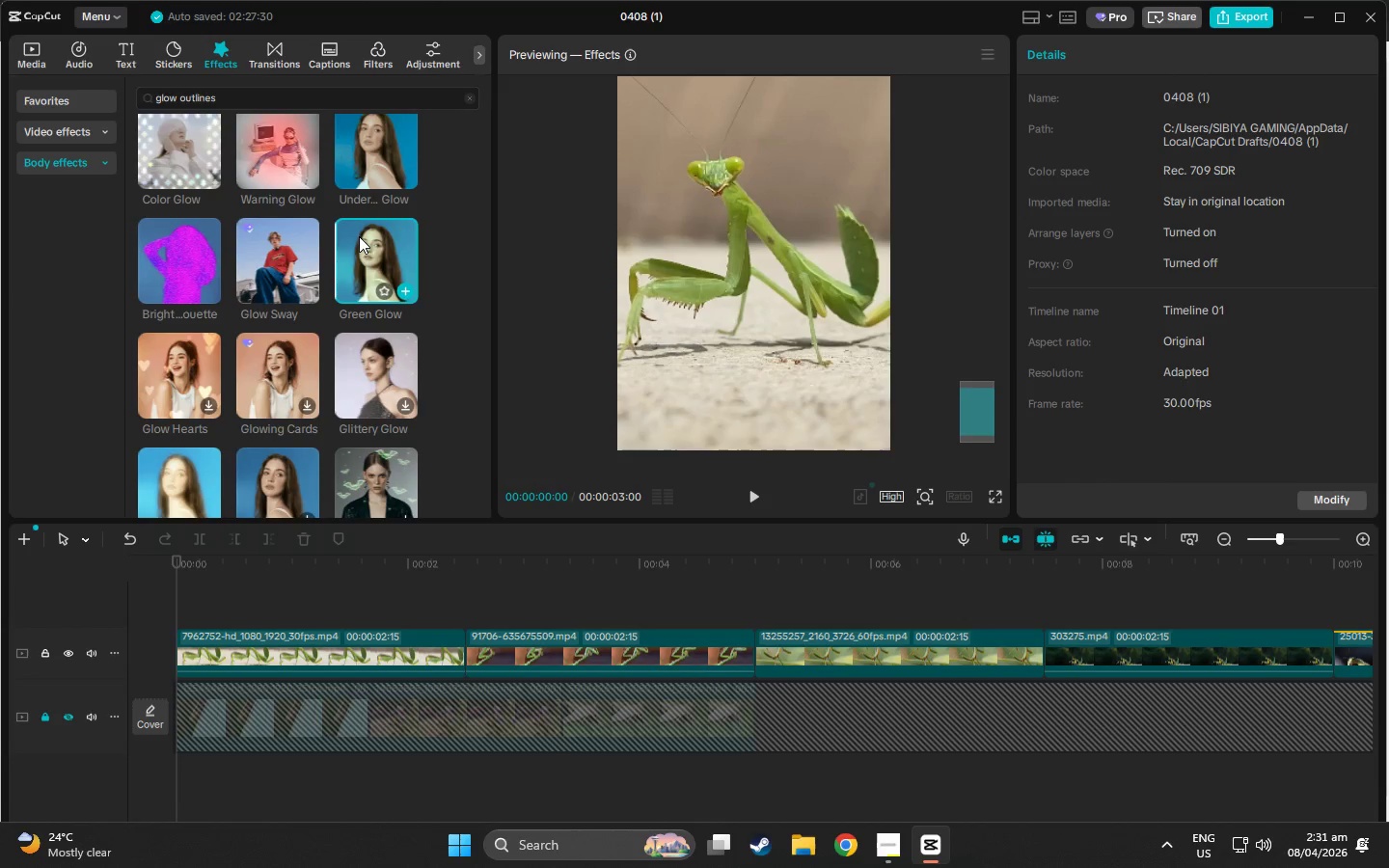 
wait(6.53)
 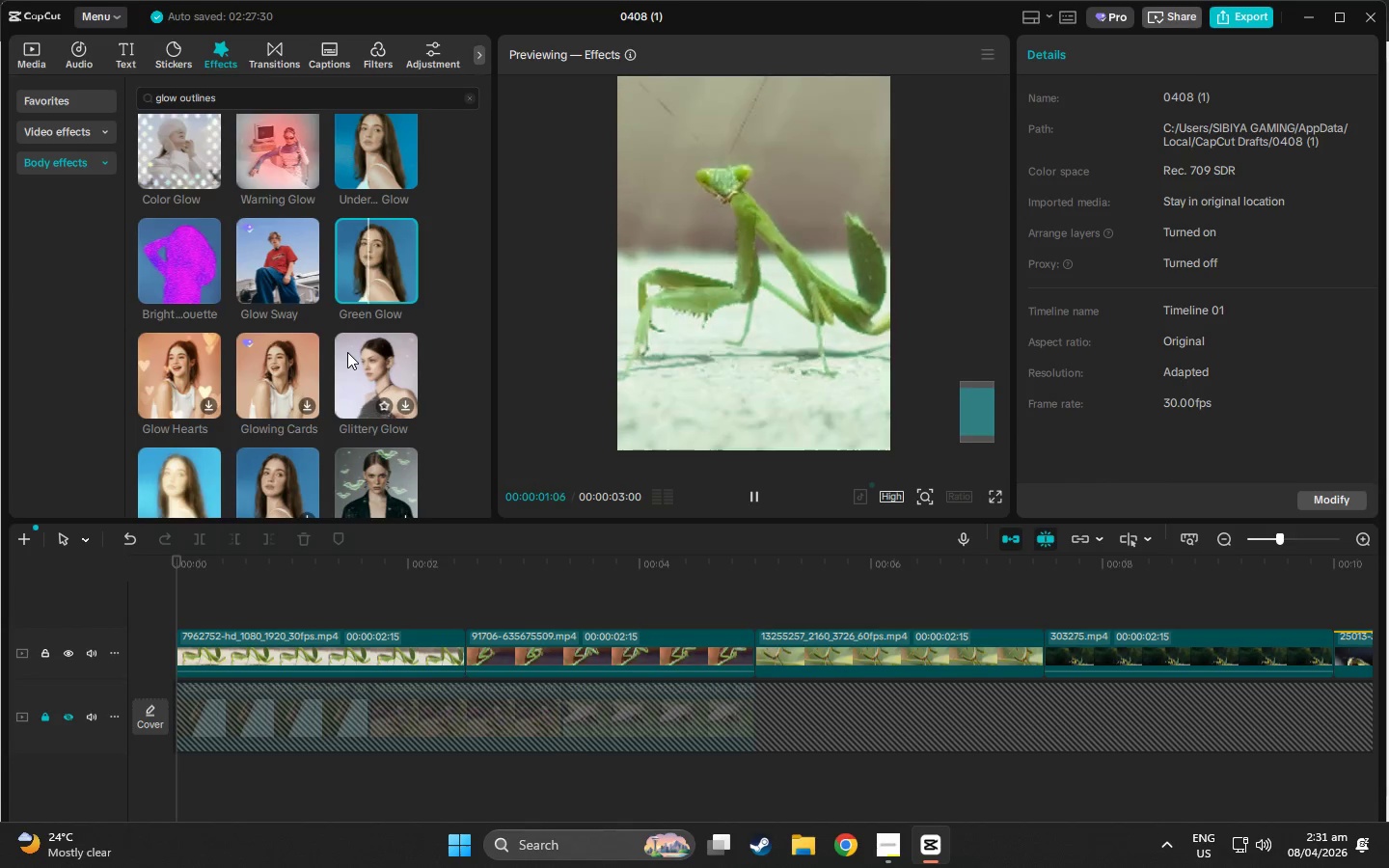 
scroll: coordinate [349, 347], scroll_direction: down, amount: 2.0
 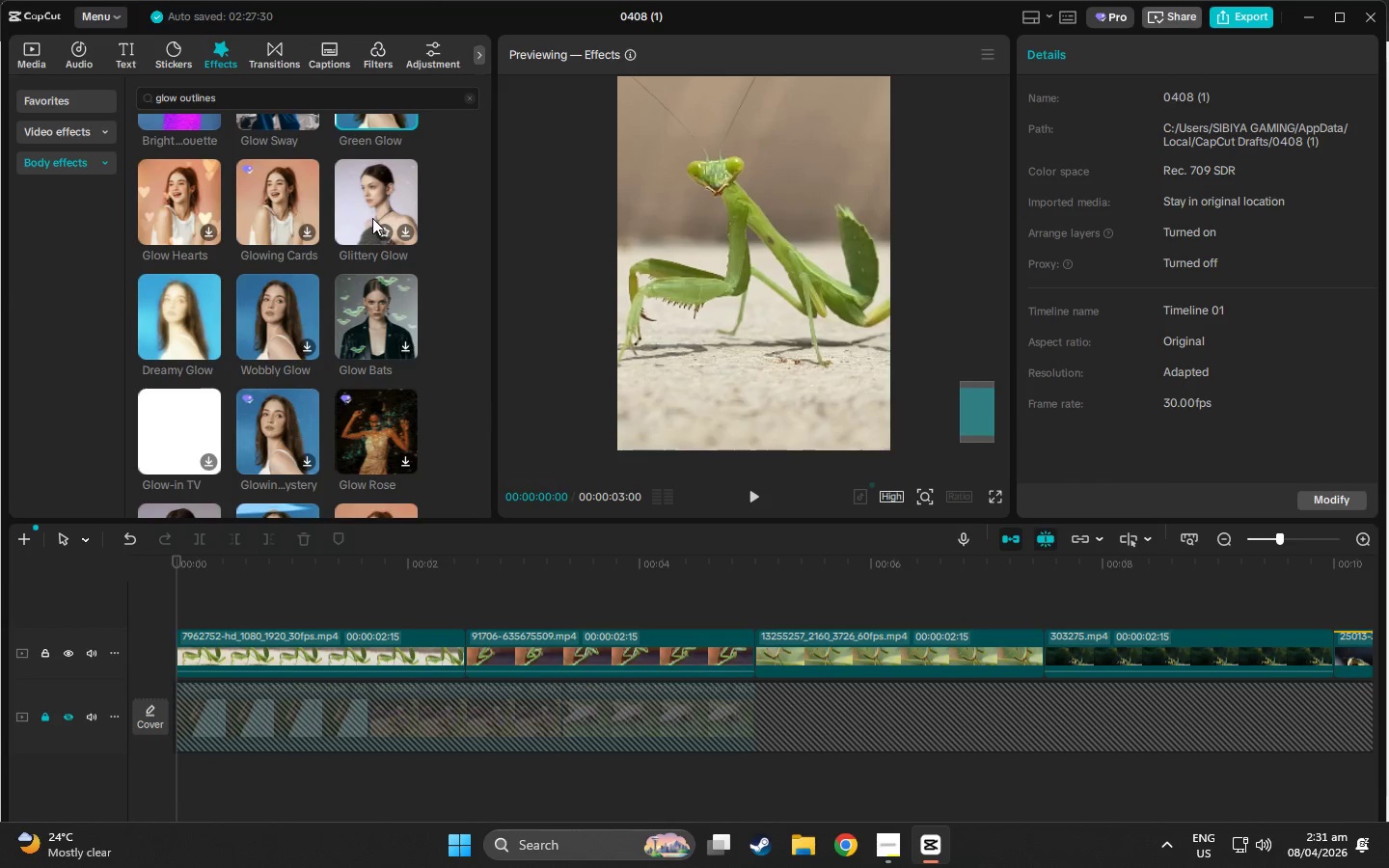 
left_click([372, 218])
 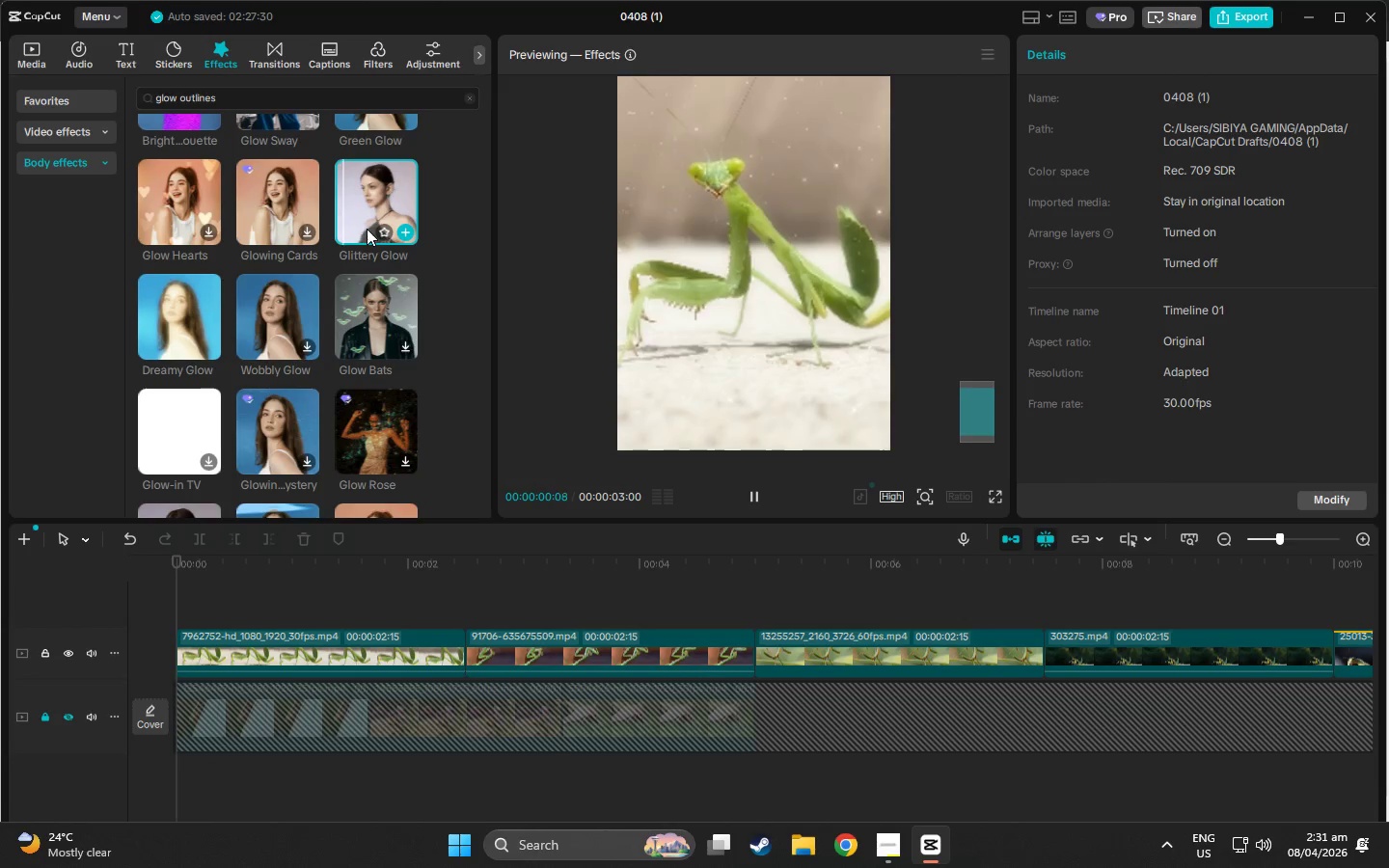 
scroll: coordinate [353, 281], scroll_direction: up, amount: 1.0
 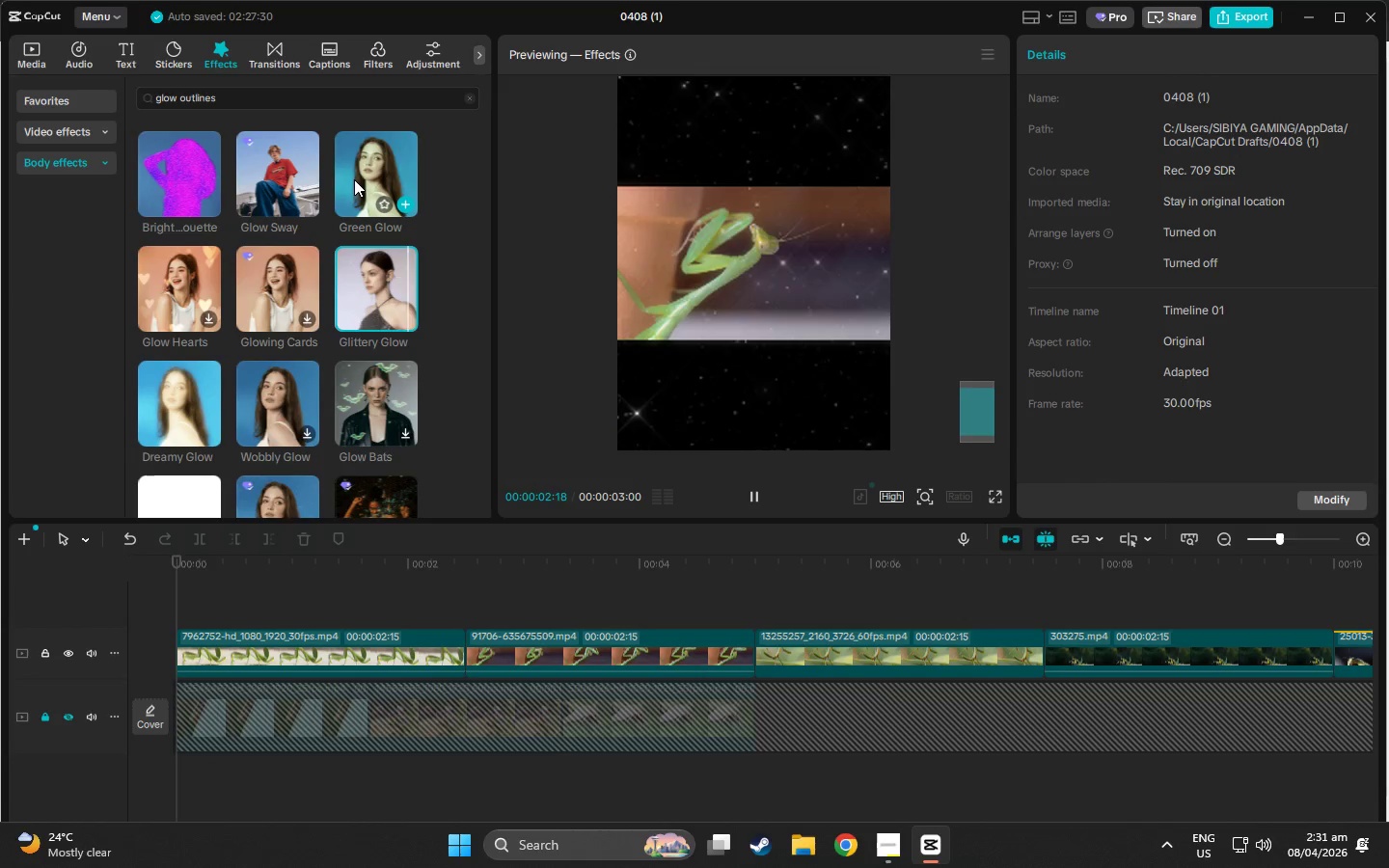 
left_click([354, 179])
 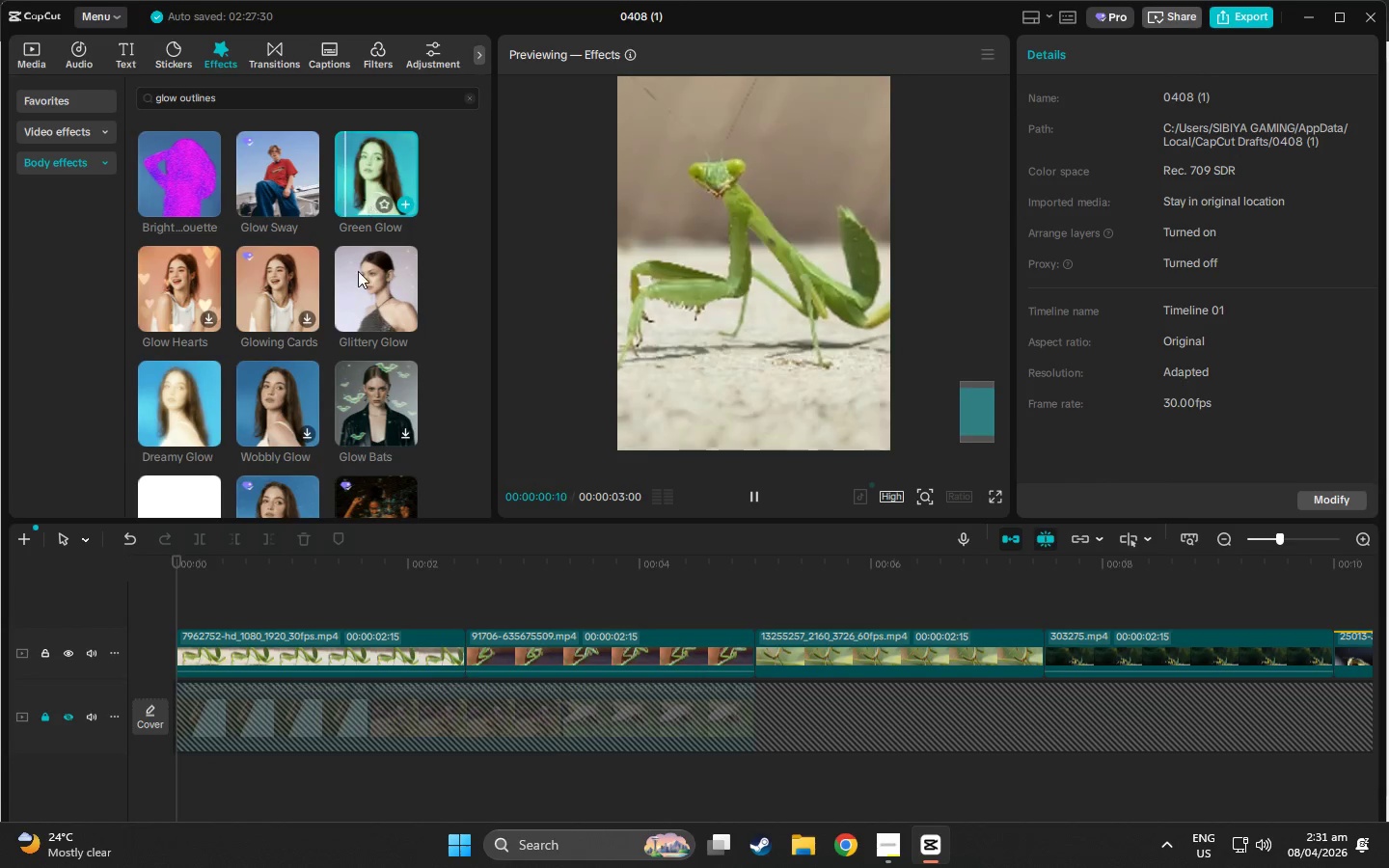 
scroll: coordinate [336, 338], scroll_direction: down, amount: 2.0
 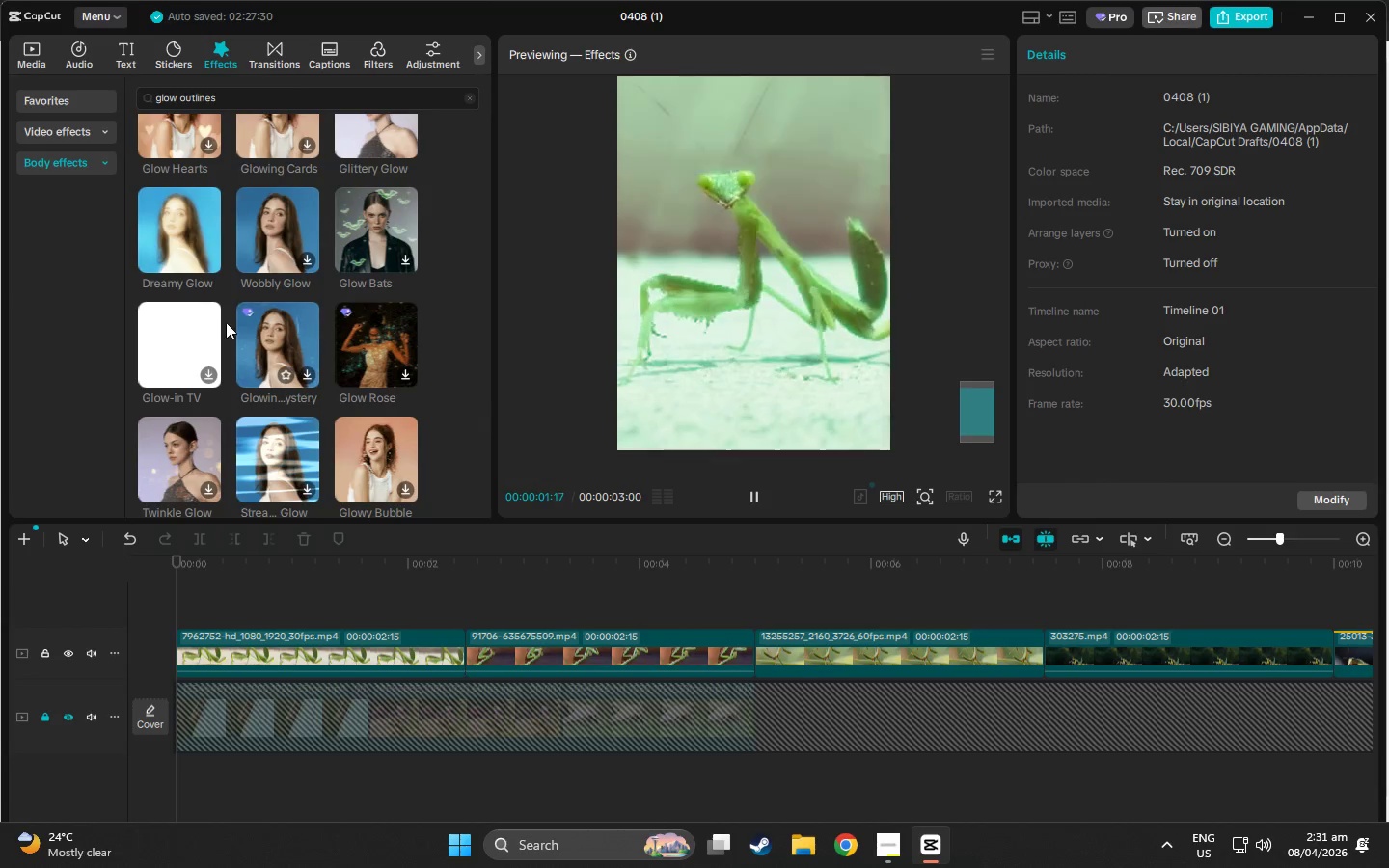 
left_click([182, 320])
 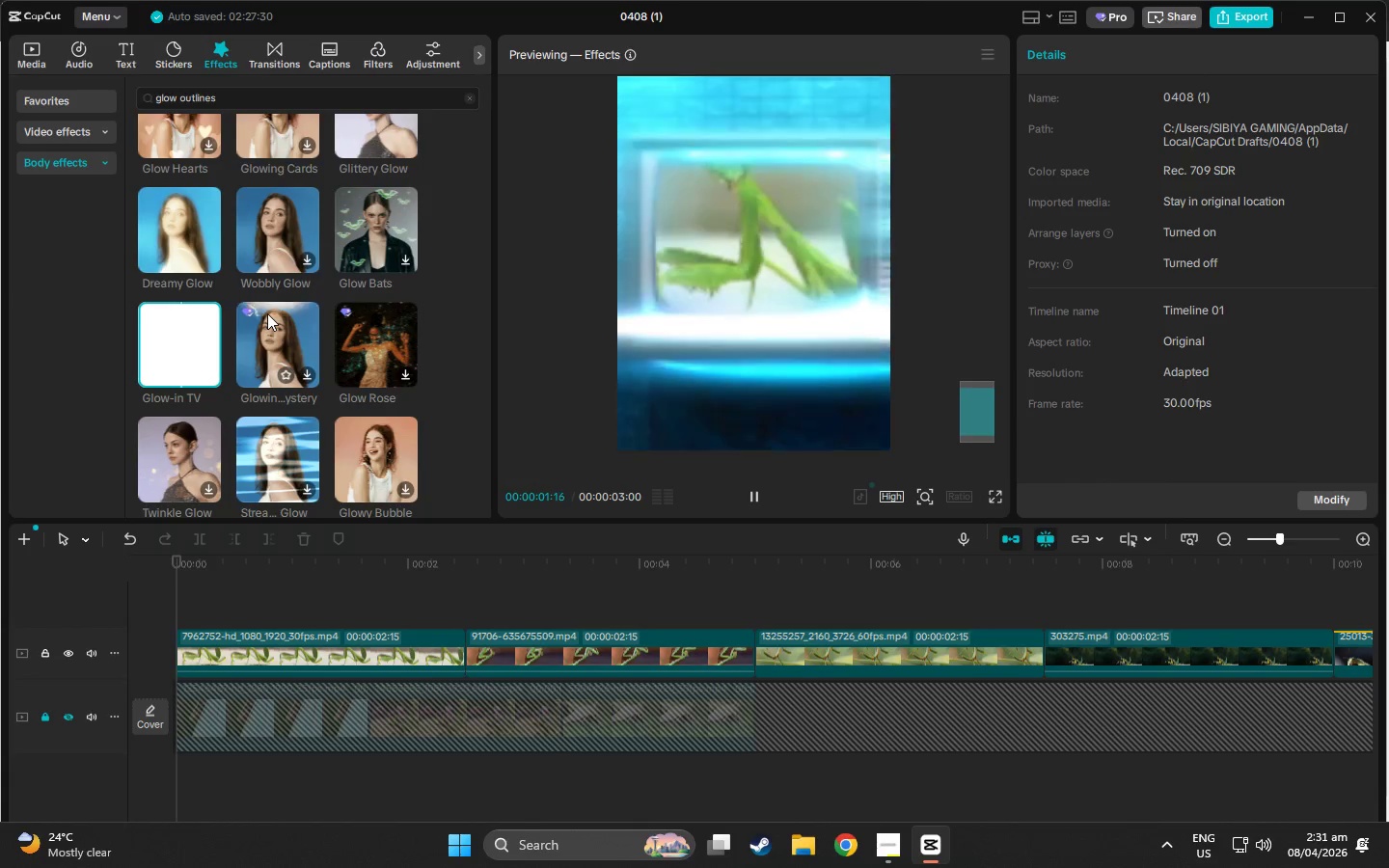 
left_click([259, 323])
 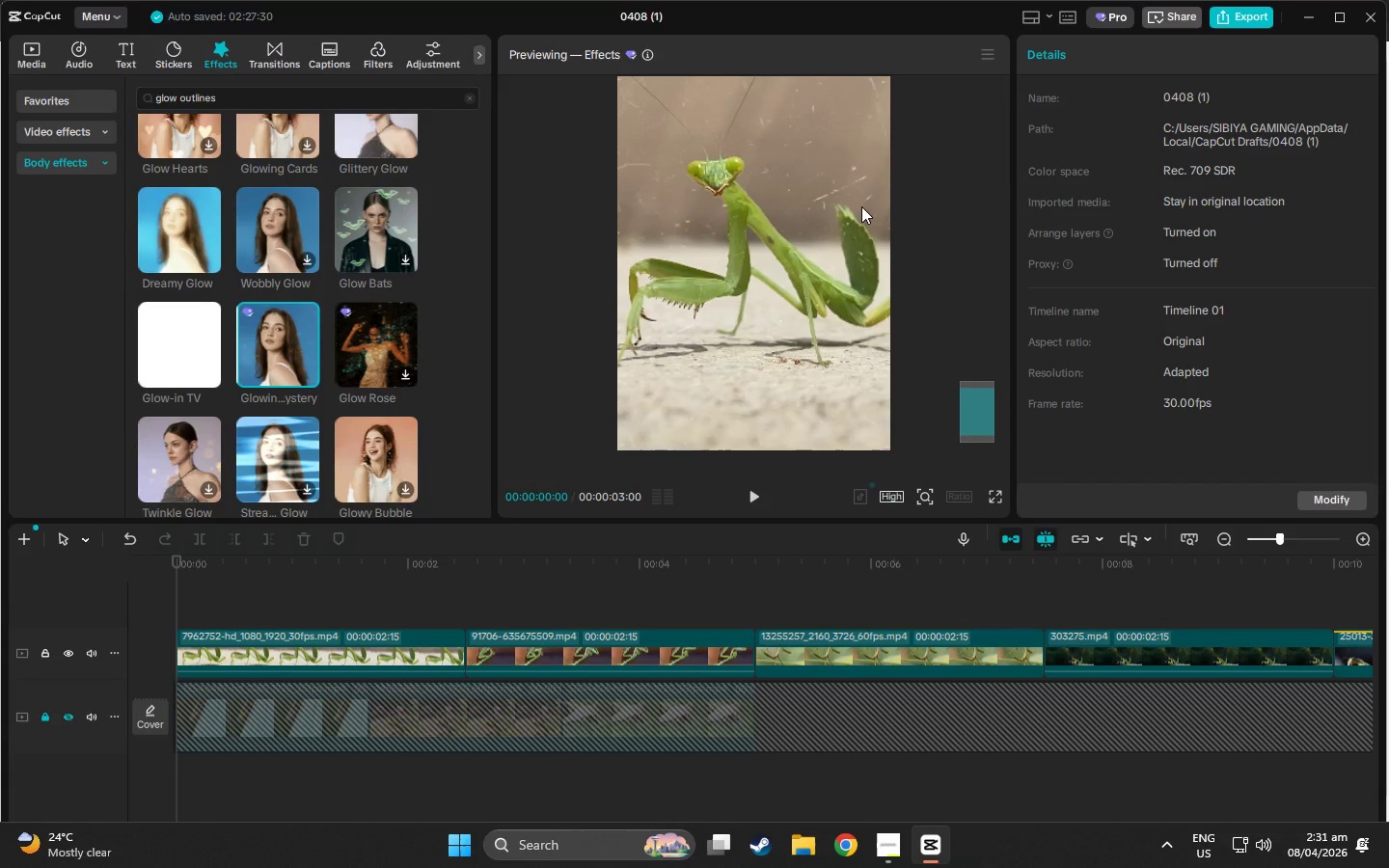 
wait(7.66)
 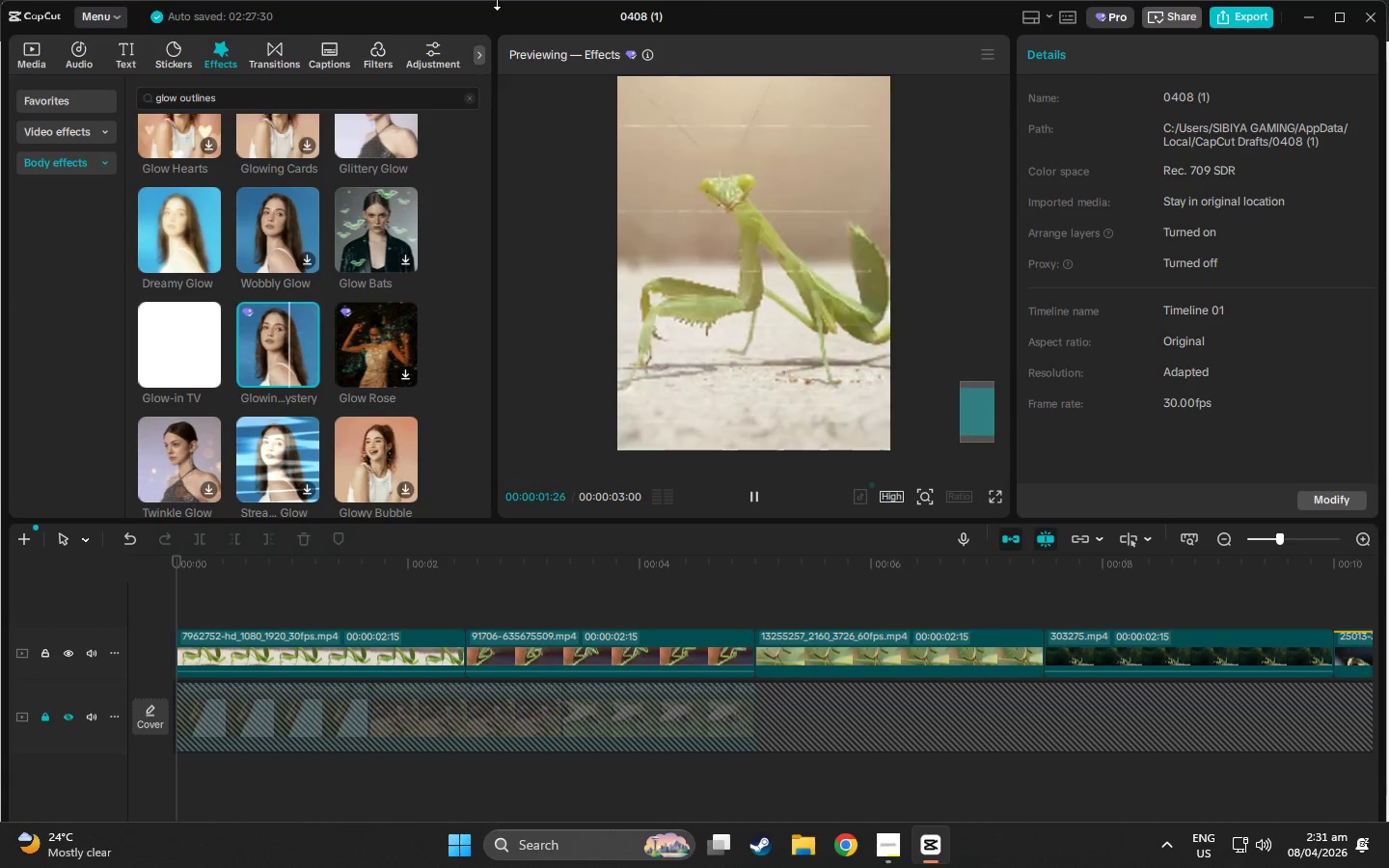 
left_click([359, 428])
 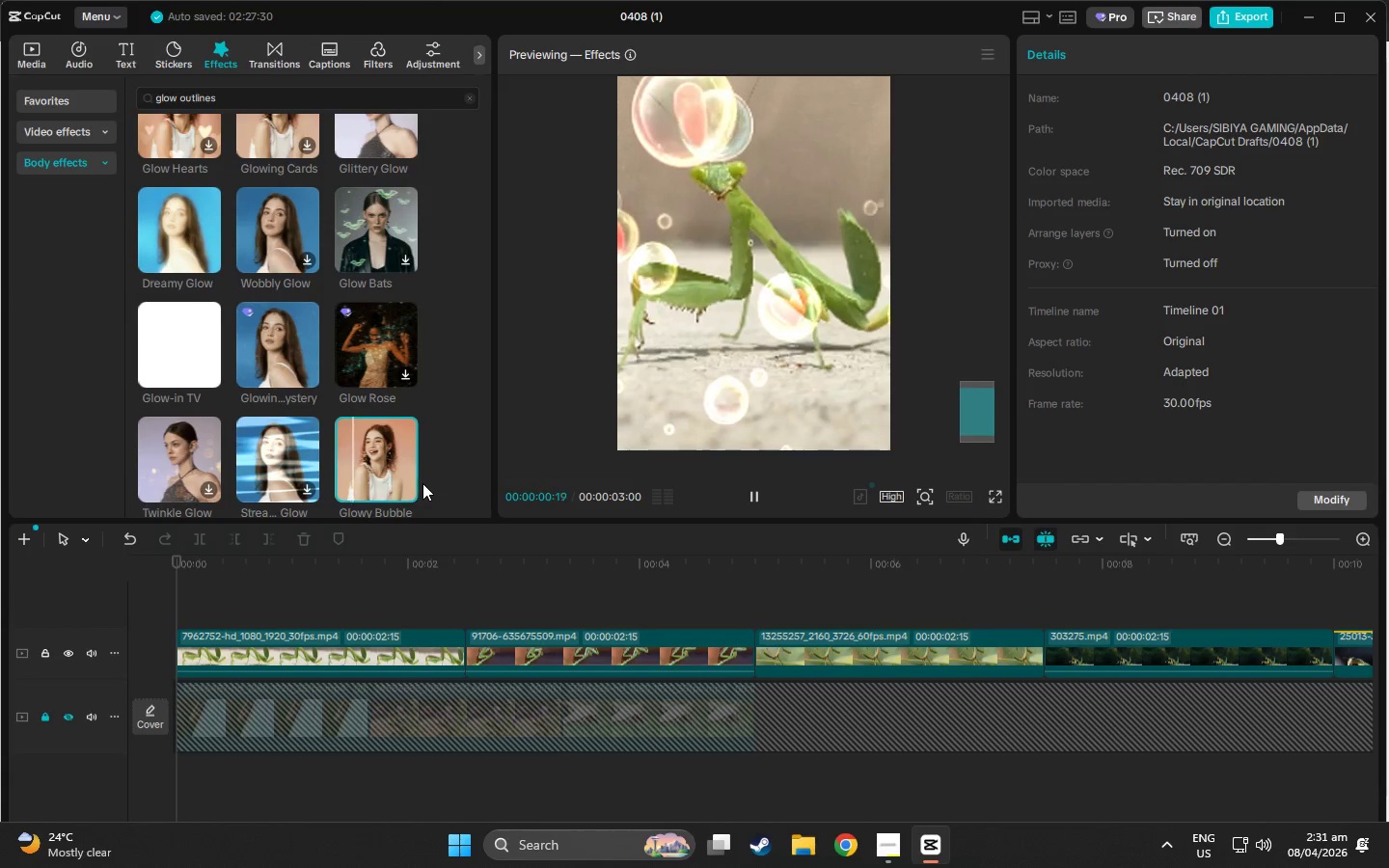 
left_click([170, 450])
 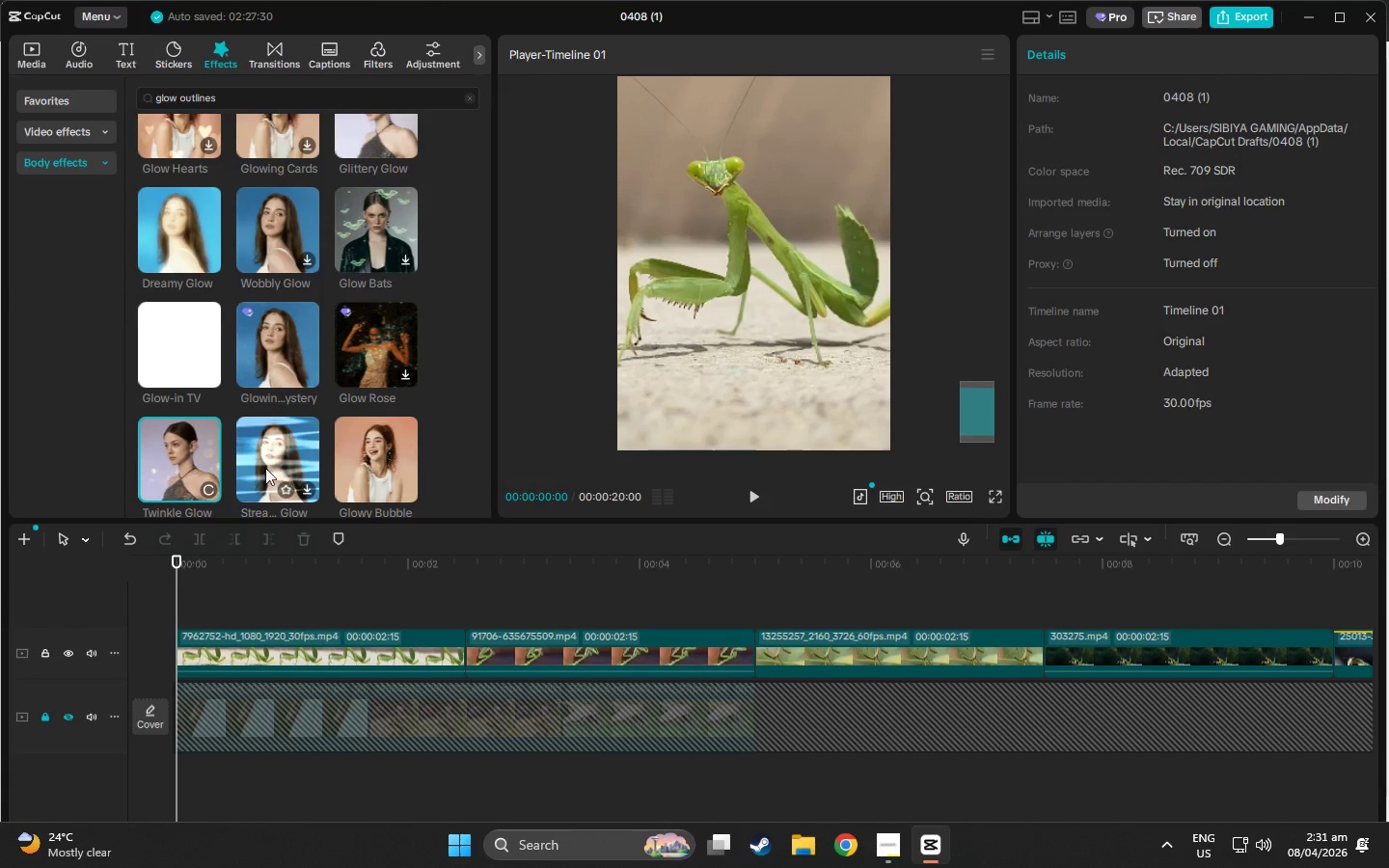 
left_click([263, 450])
 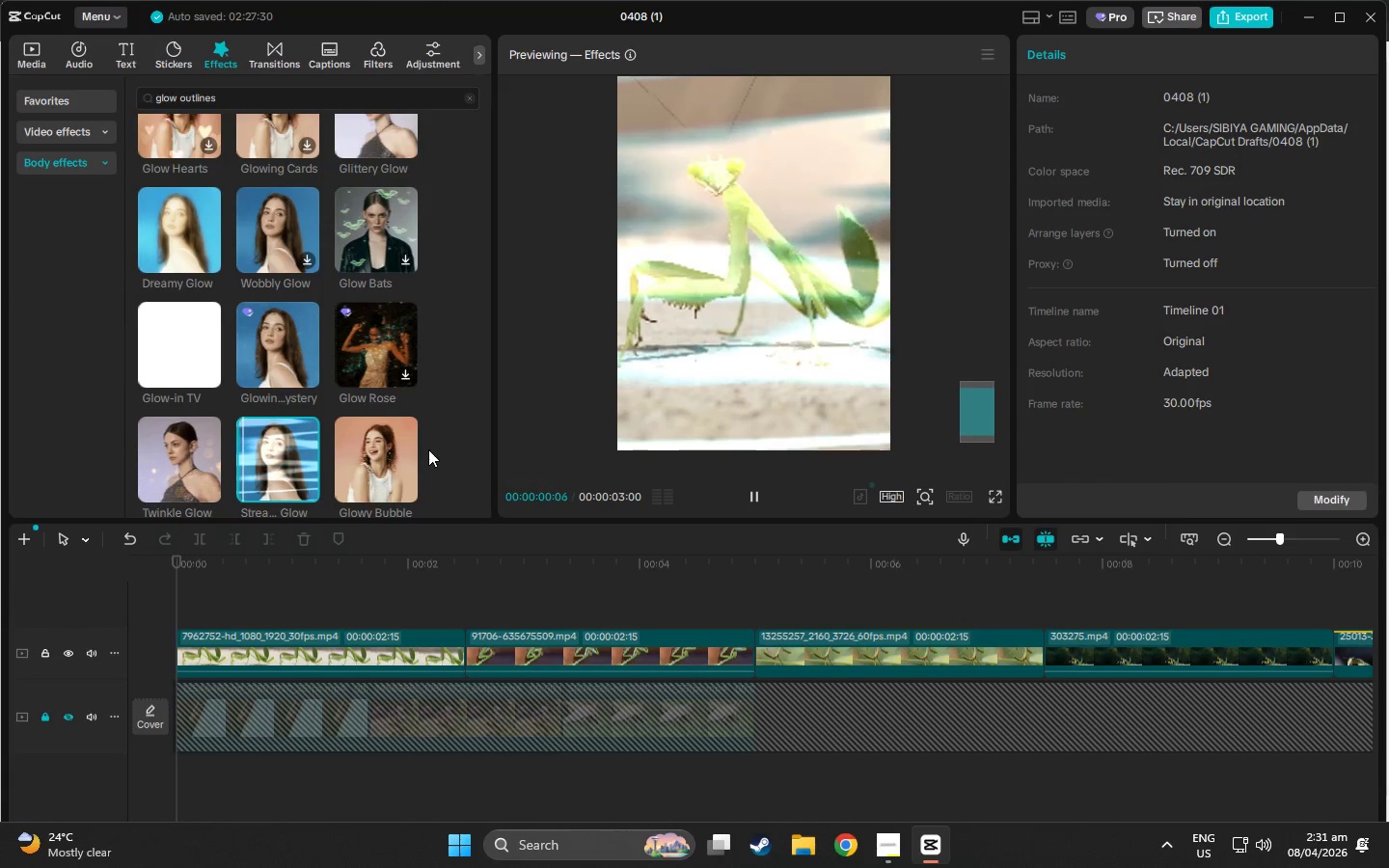 
scroll: coordinate [346, 441], scroll_direction: down, amount: 3.0
 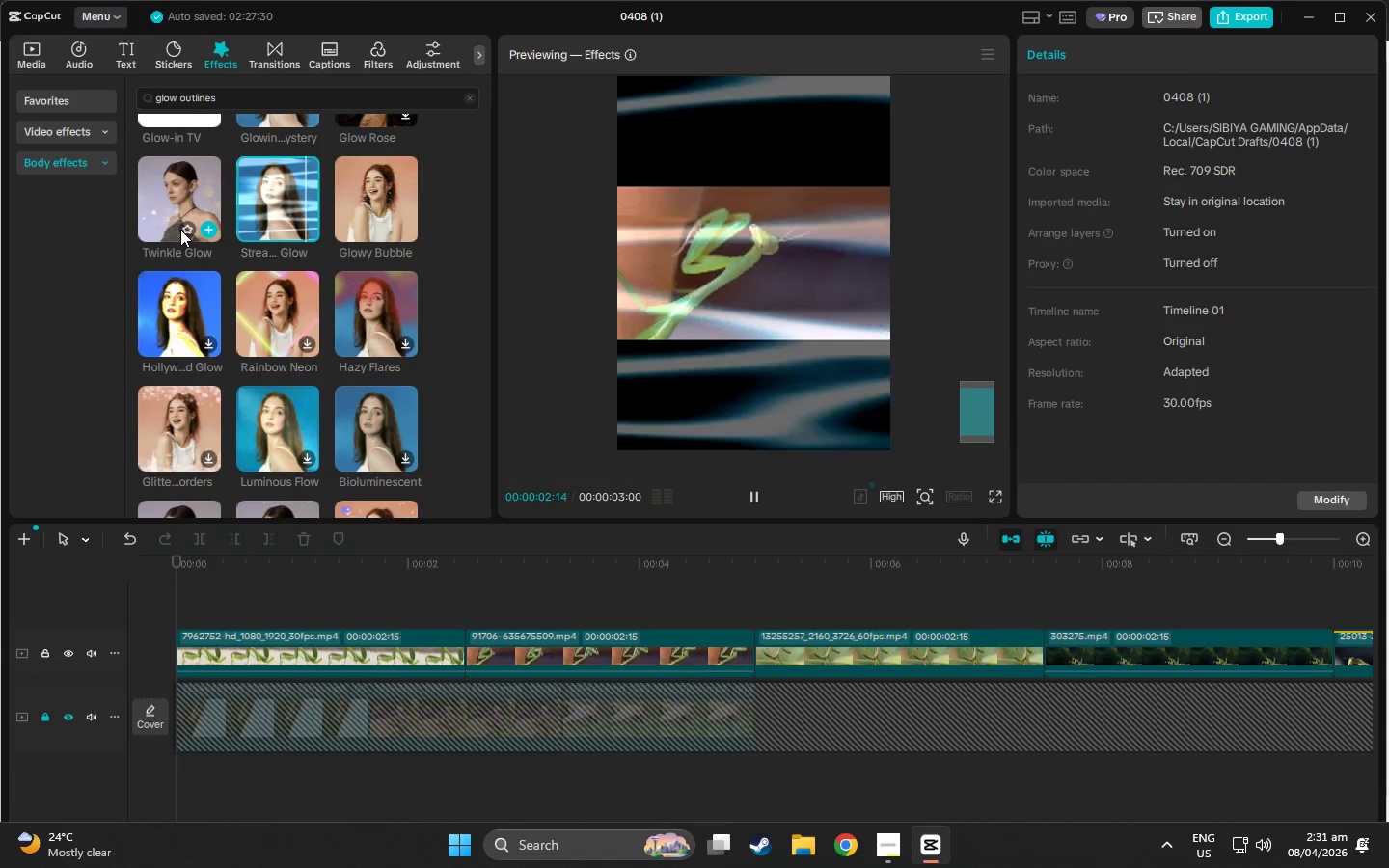 
left_click([166, 213])
 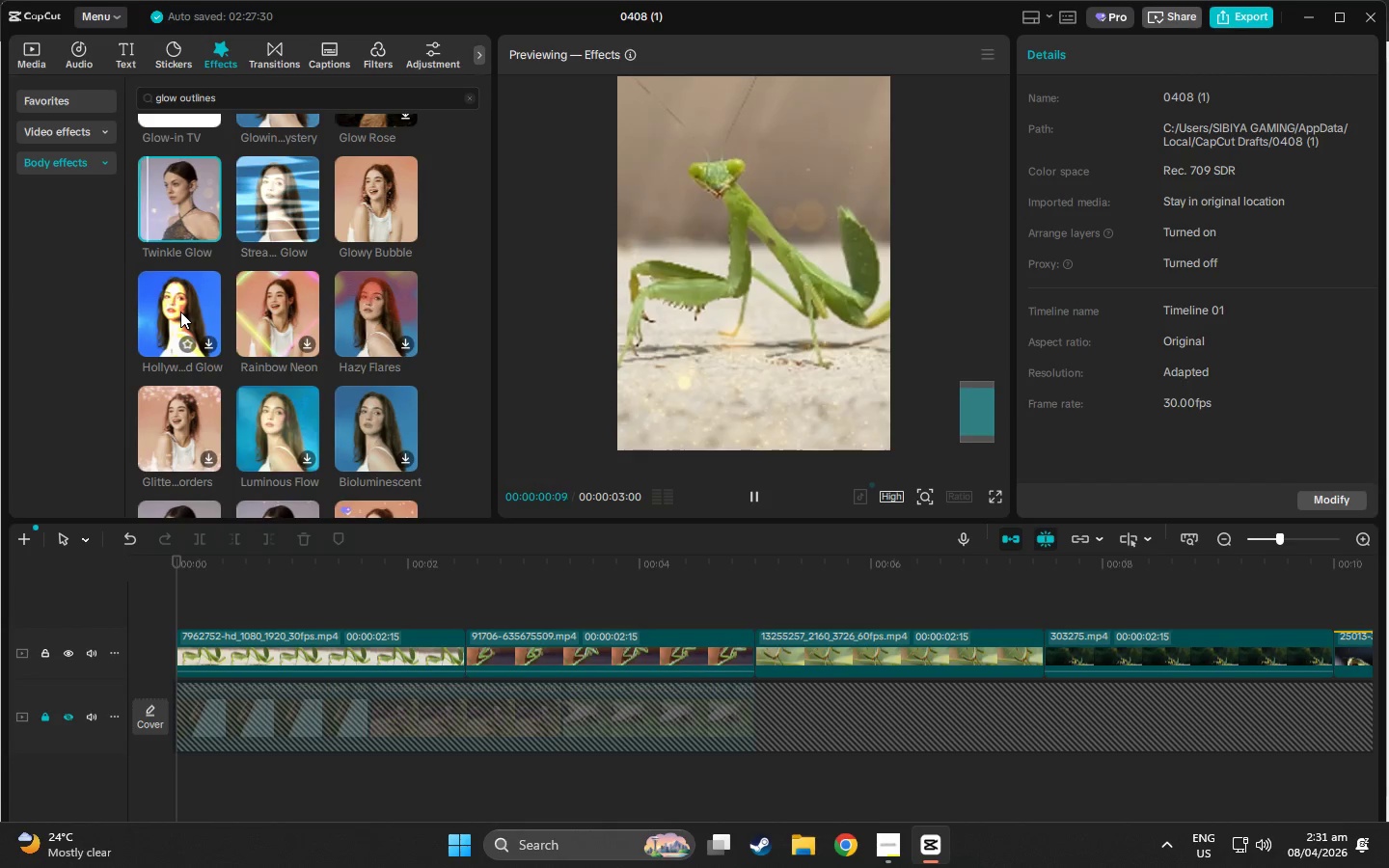 
left_click([180, 312])
 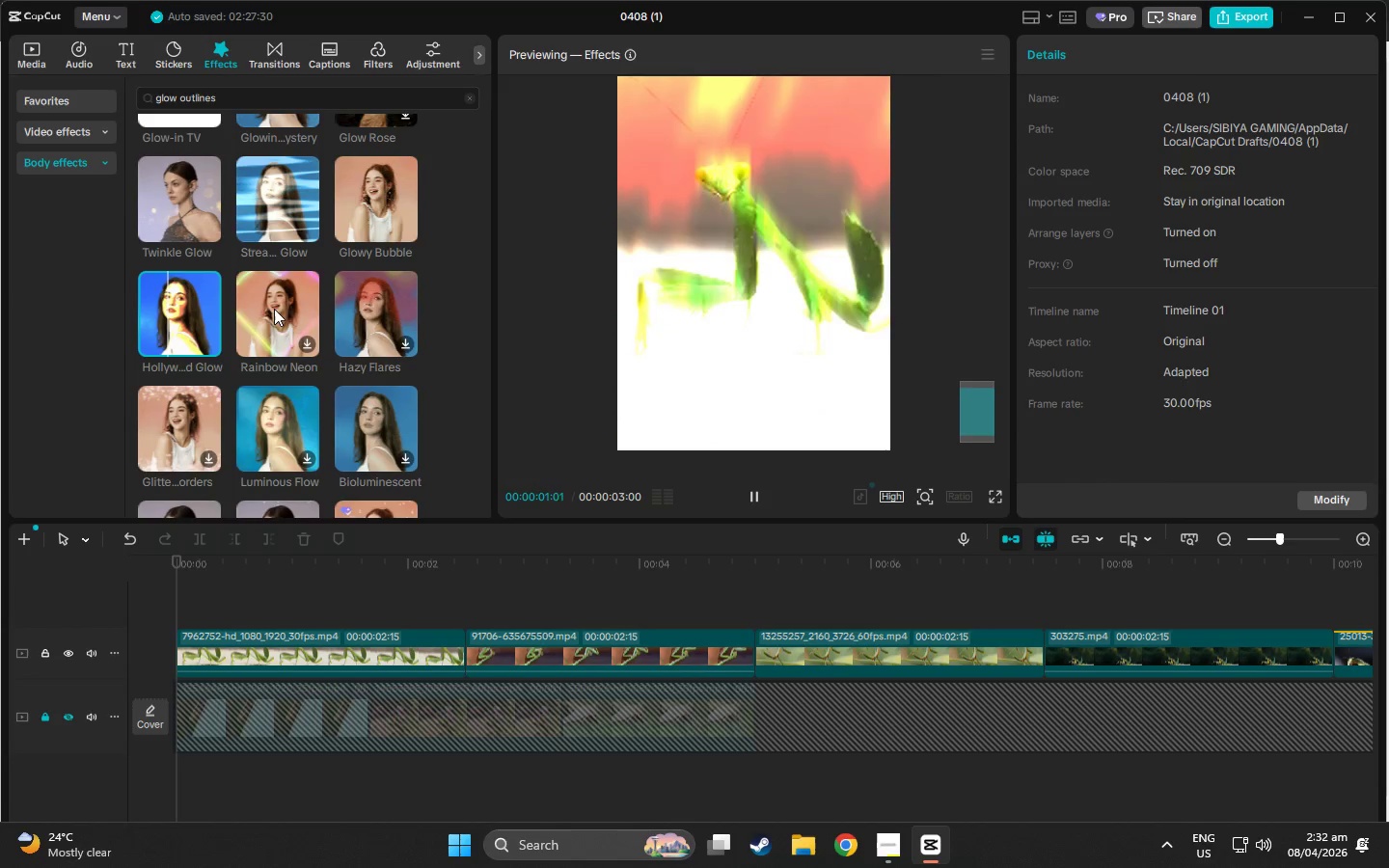 
left_click([277, 309])
 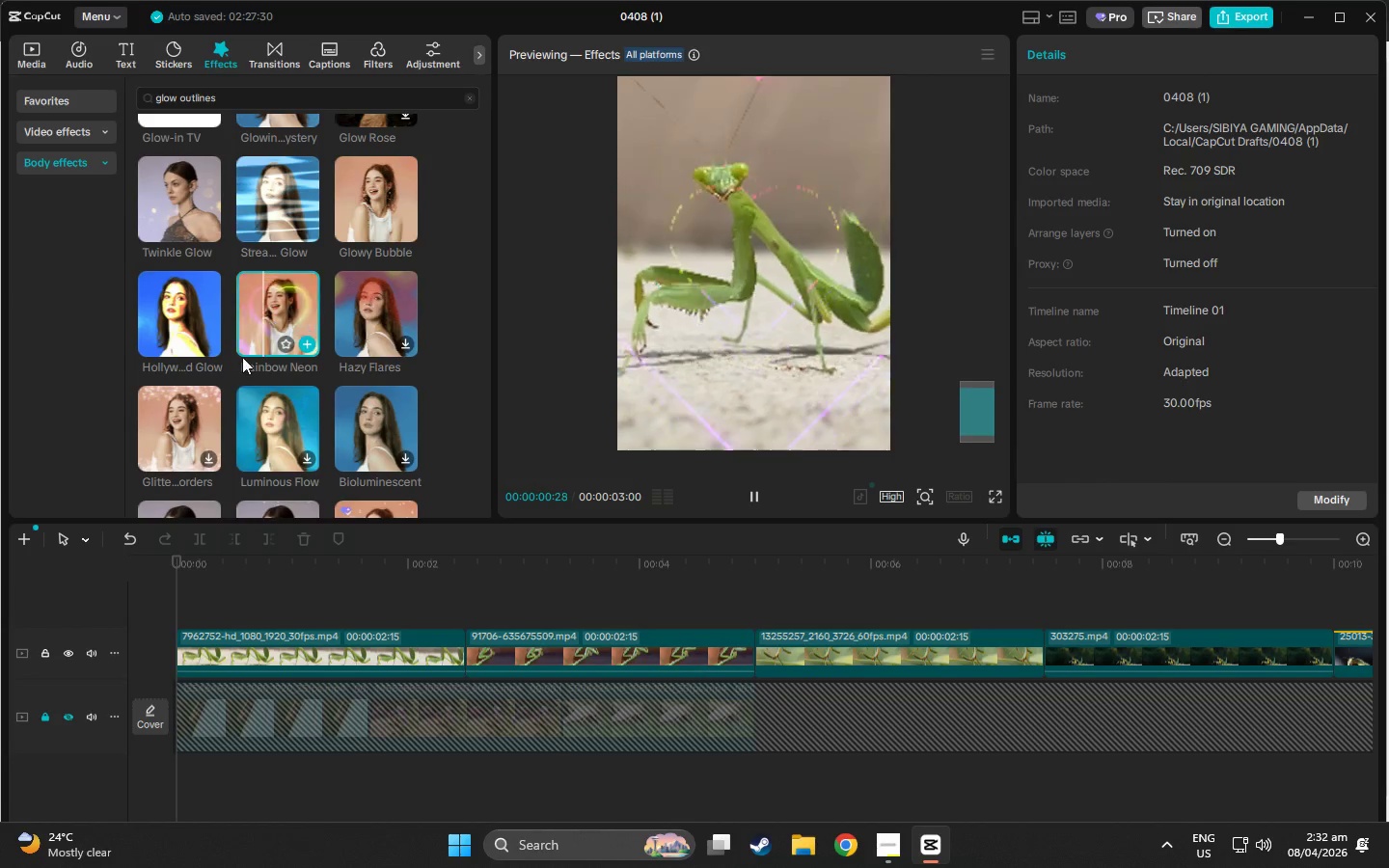 
left_click([271, 402])
 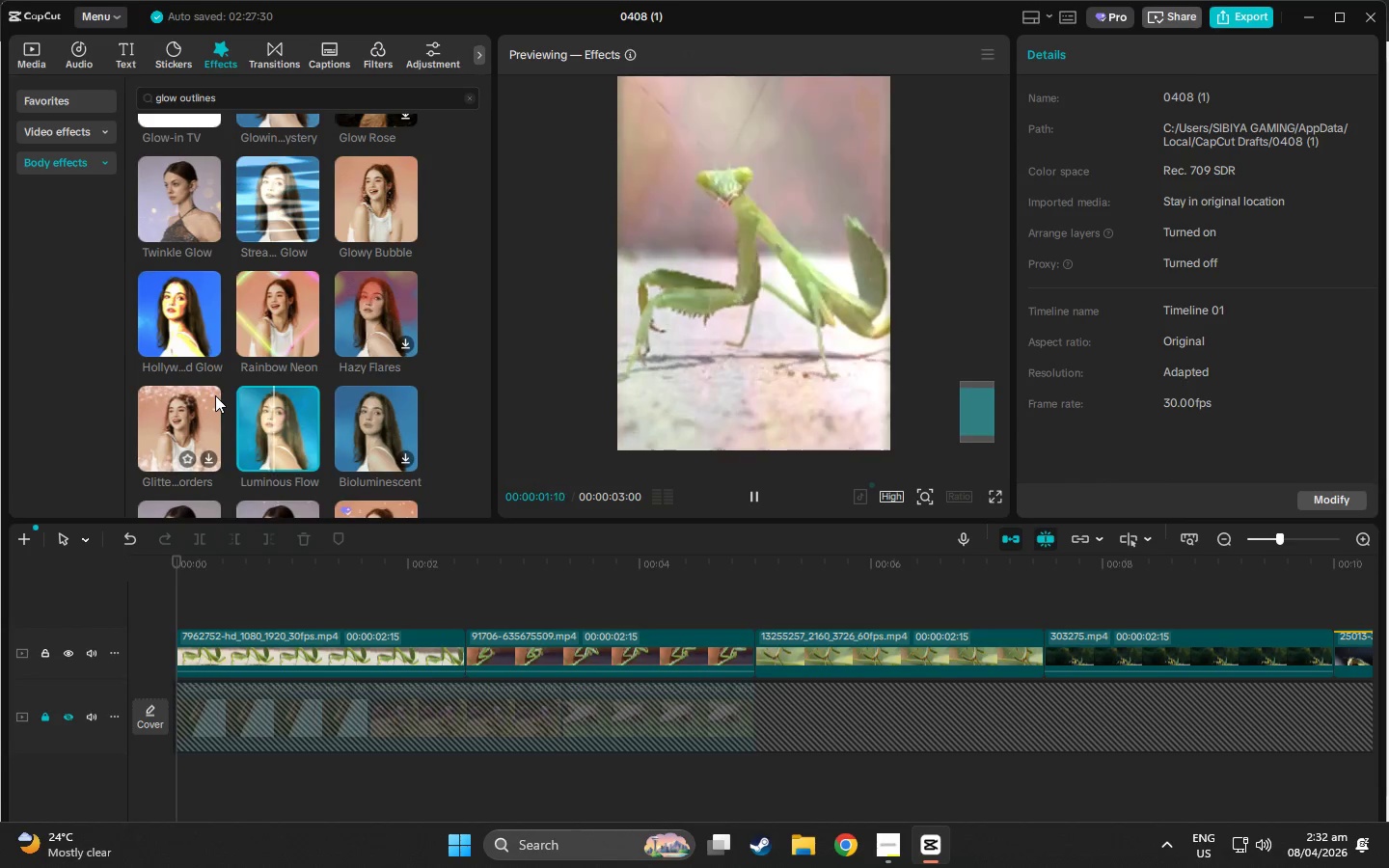 
left_click([142, 415])
 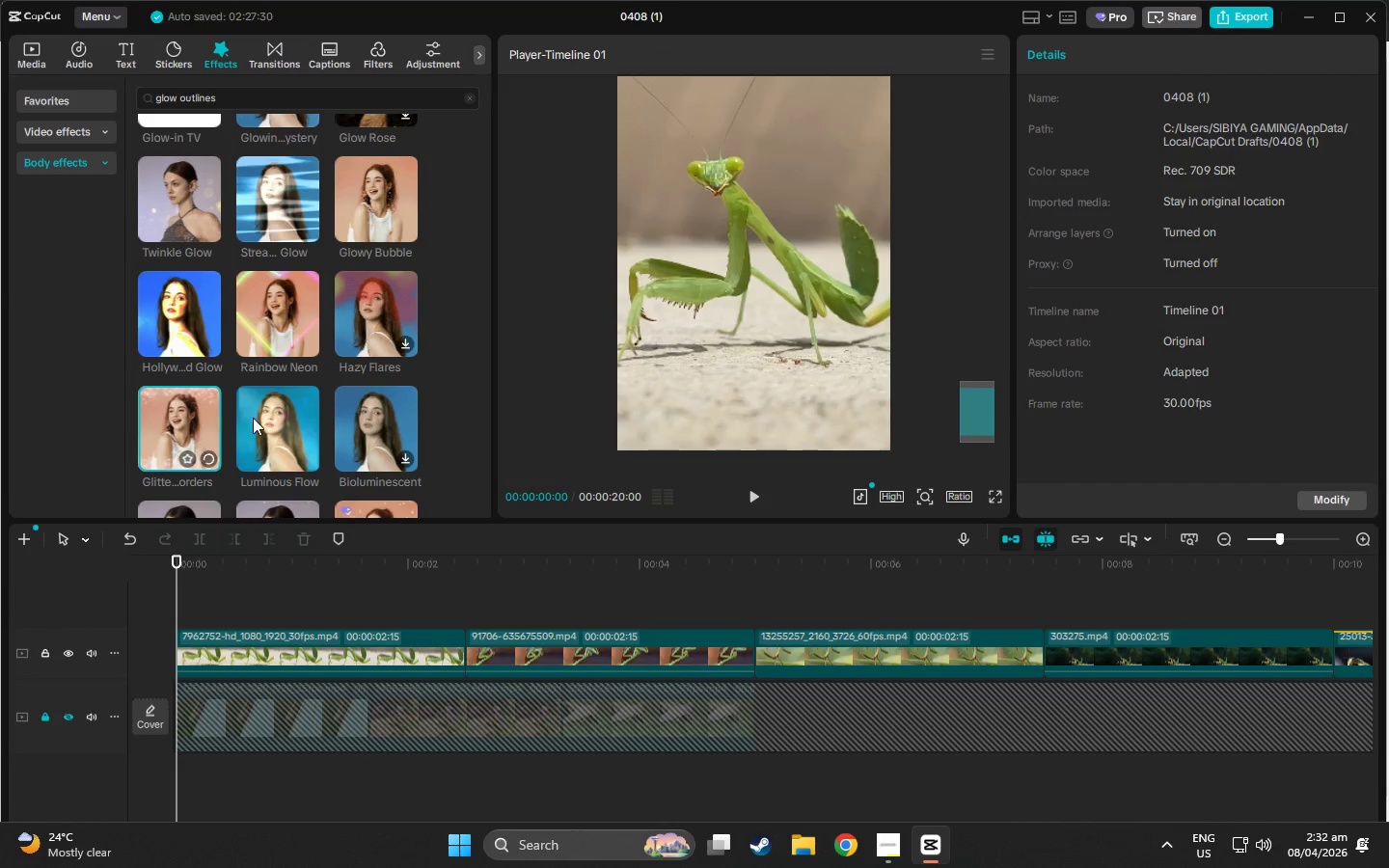 
scroll: coordinate [269, 383], scroll_direction: down, amount: 4.0
 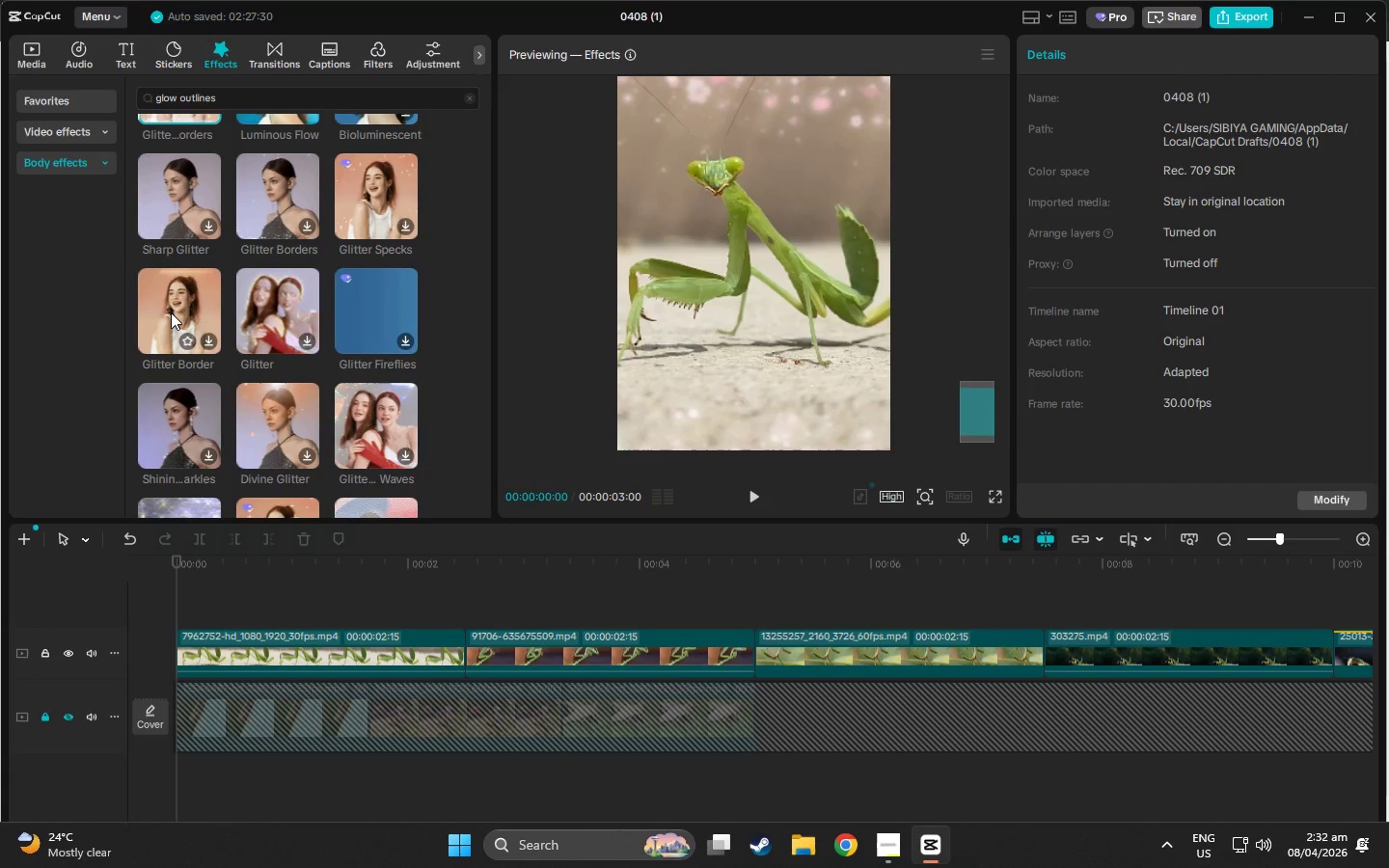 
left_click([171, 312])
 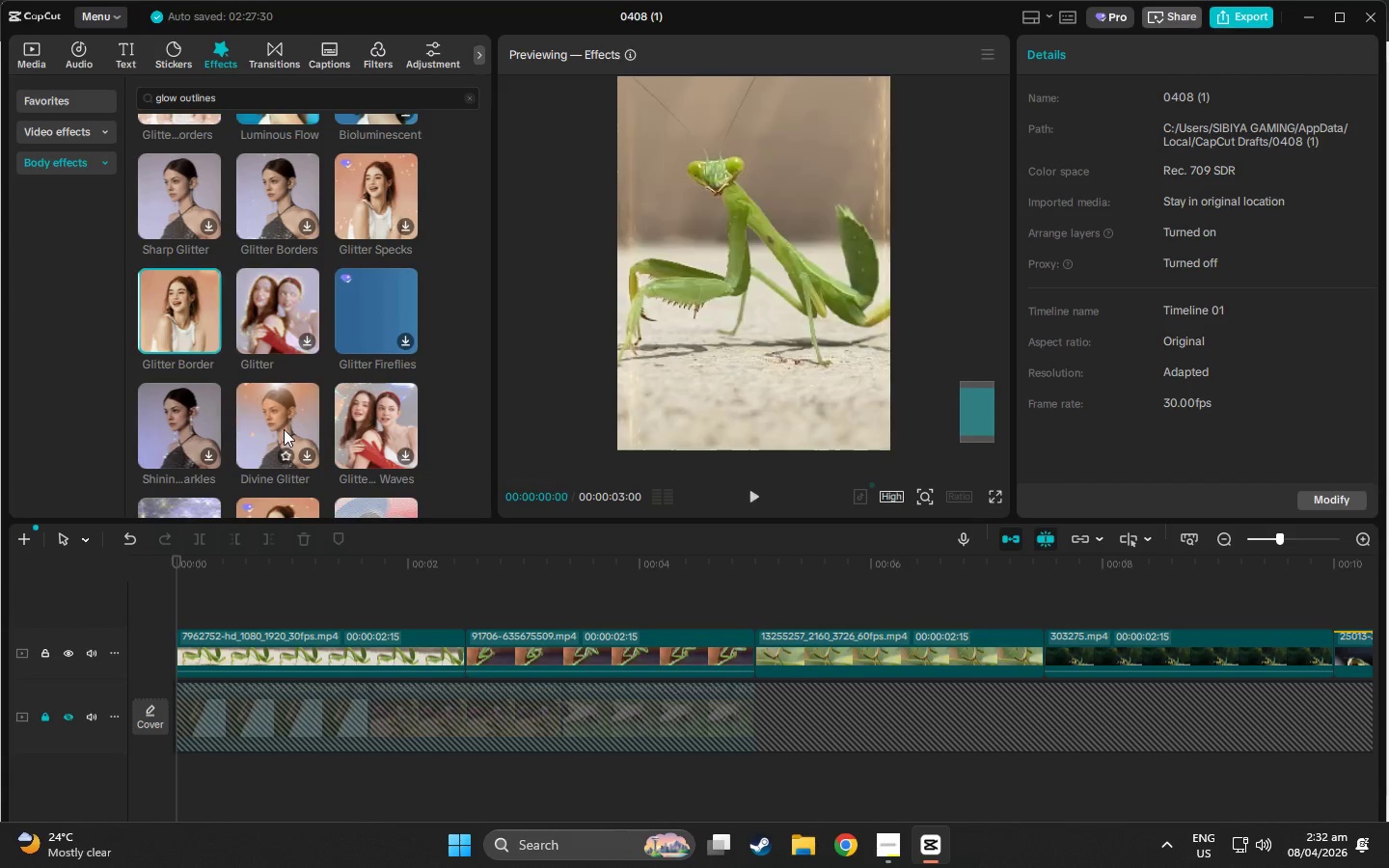 
wait(5.12)
 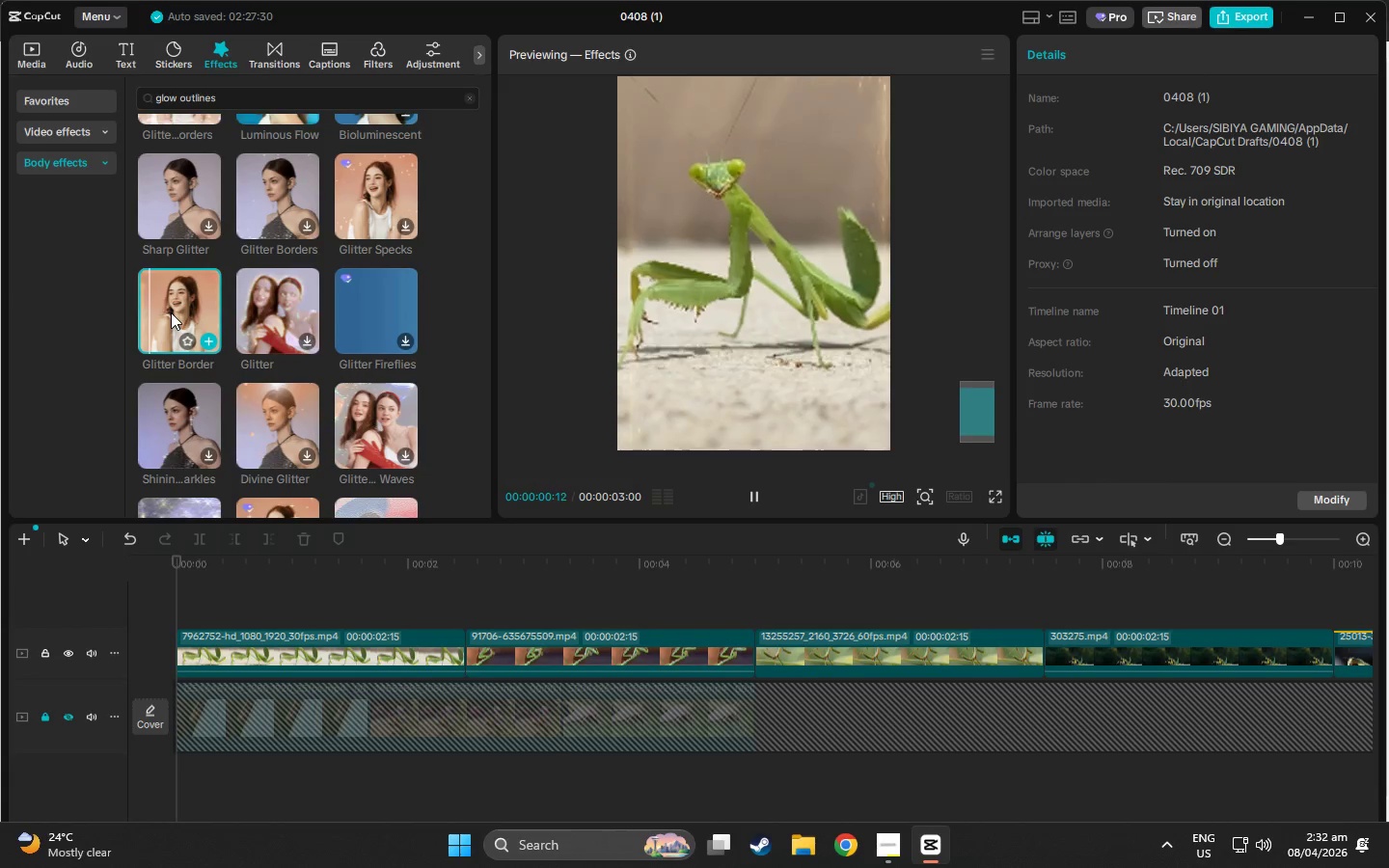 
scroll: coordinate [445, 347], scroll_direction: down, amount: 3.0
 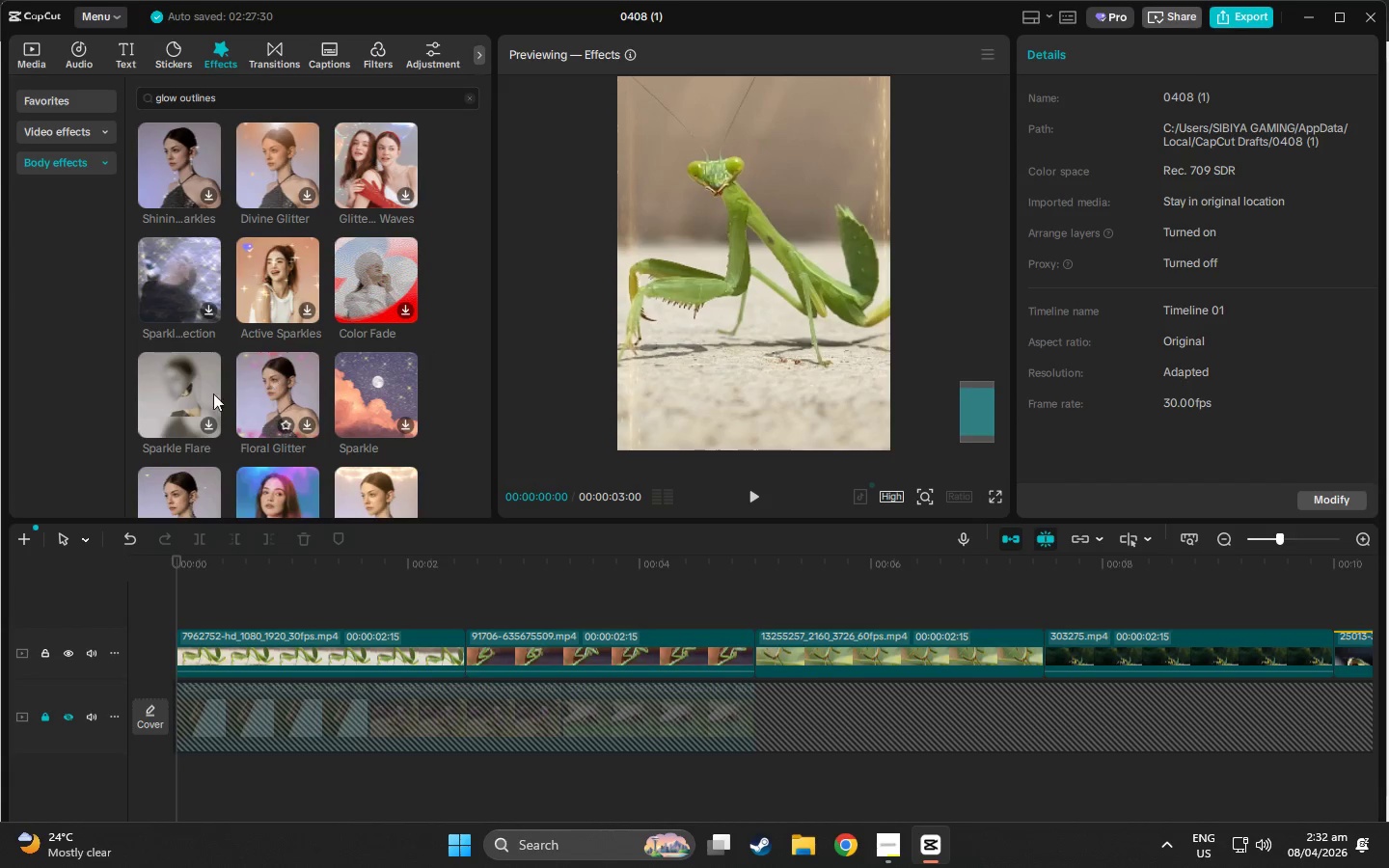 
left_click([176, 394])
 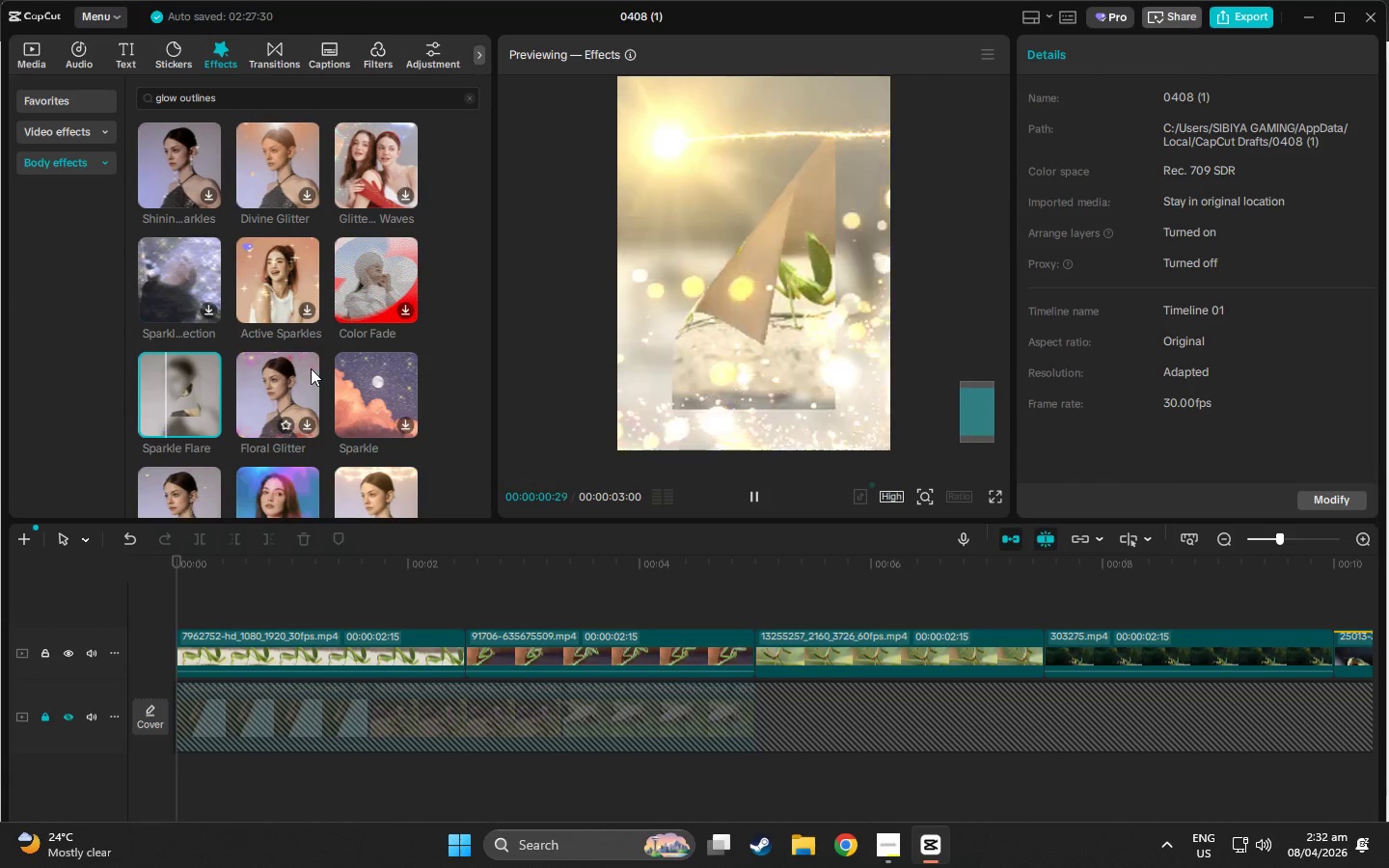 
left_click([308, 368])
 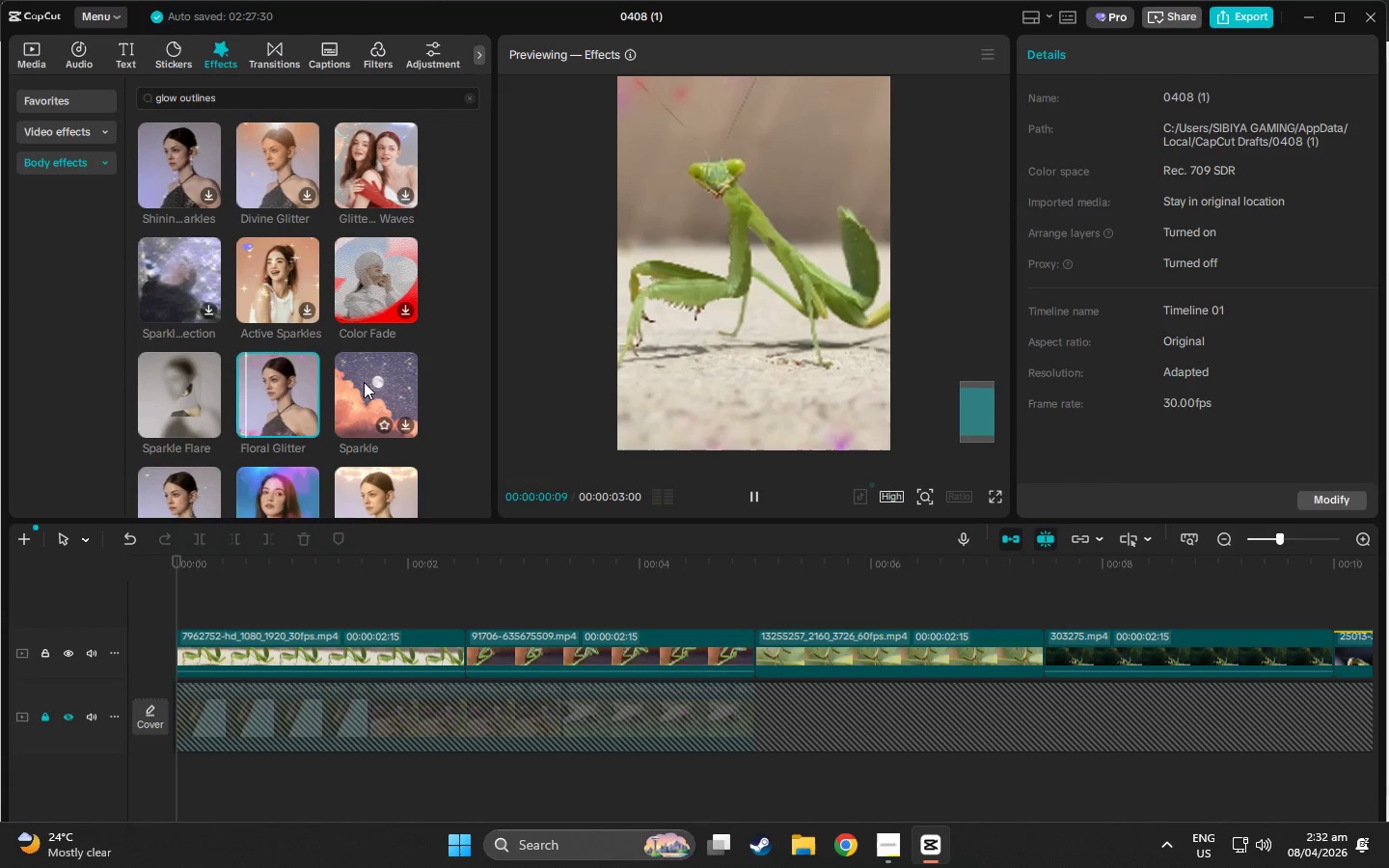 
left_click([364, 382])
 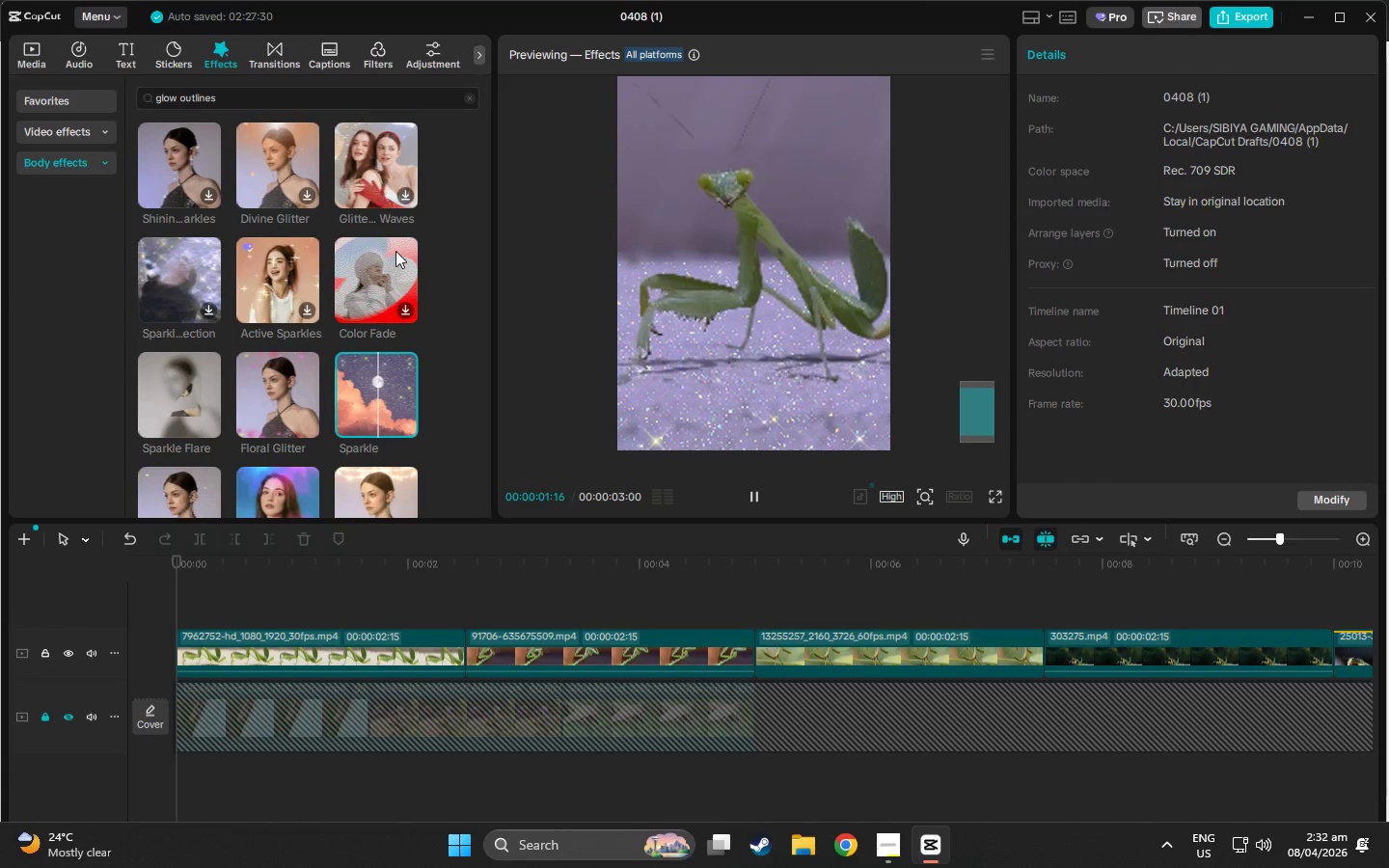 
scroll: coordinate [372, 357], scroll_direction: down, amount: 1.0
 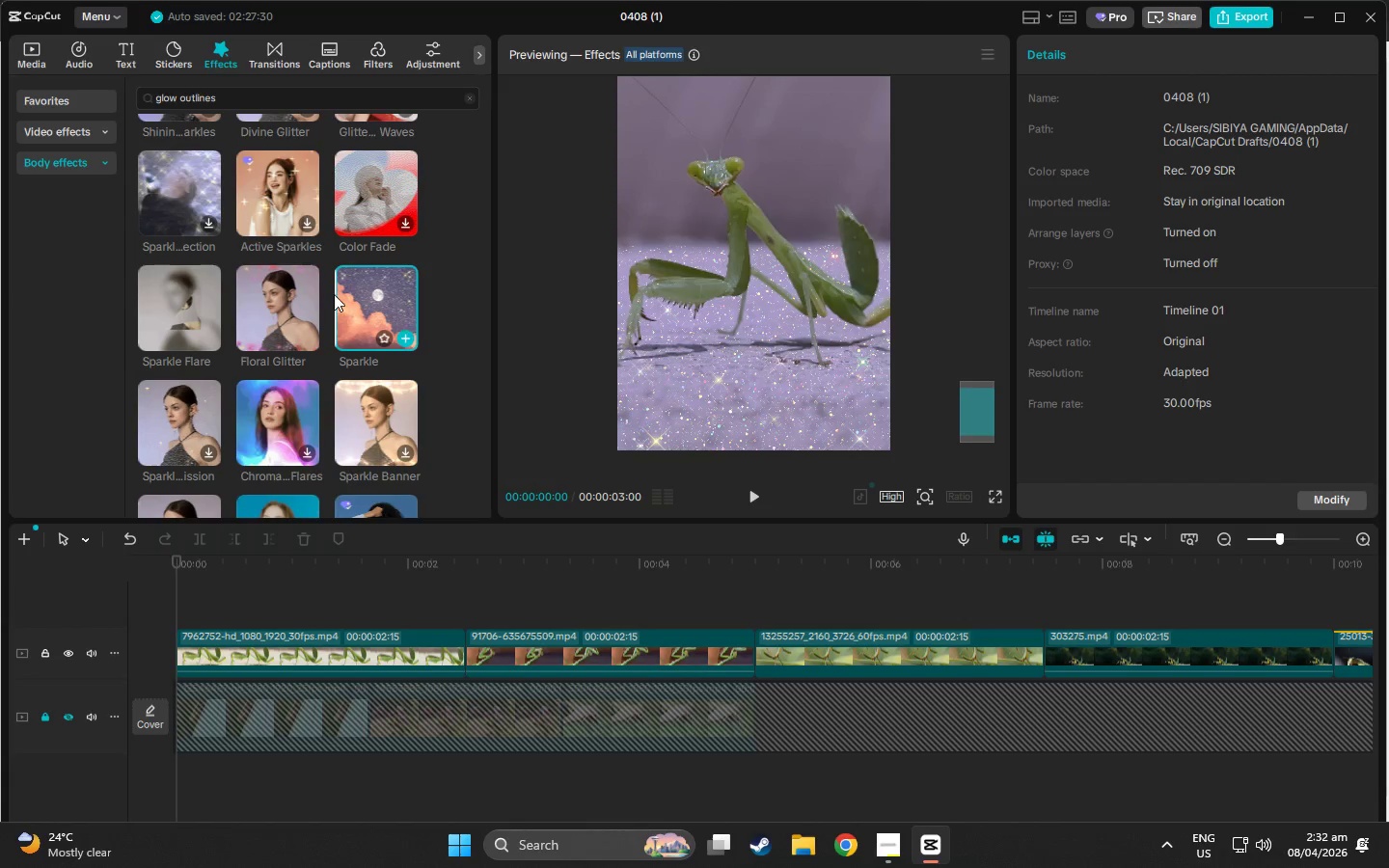 
left_click([325, 295])
 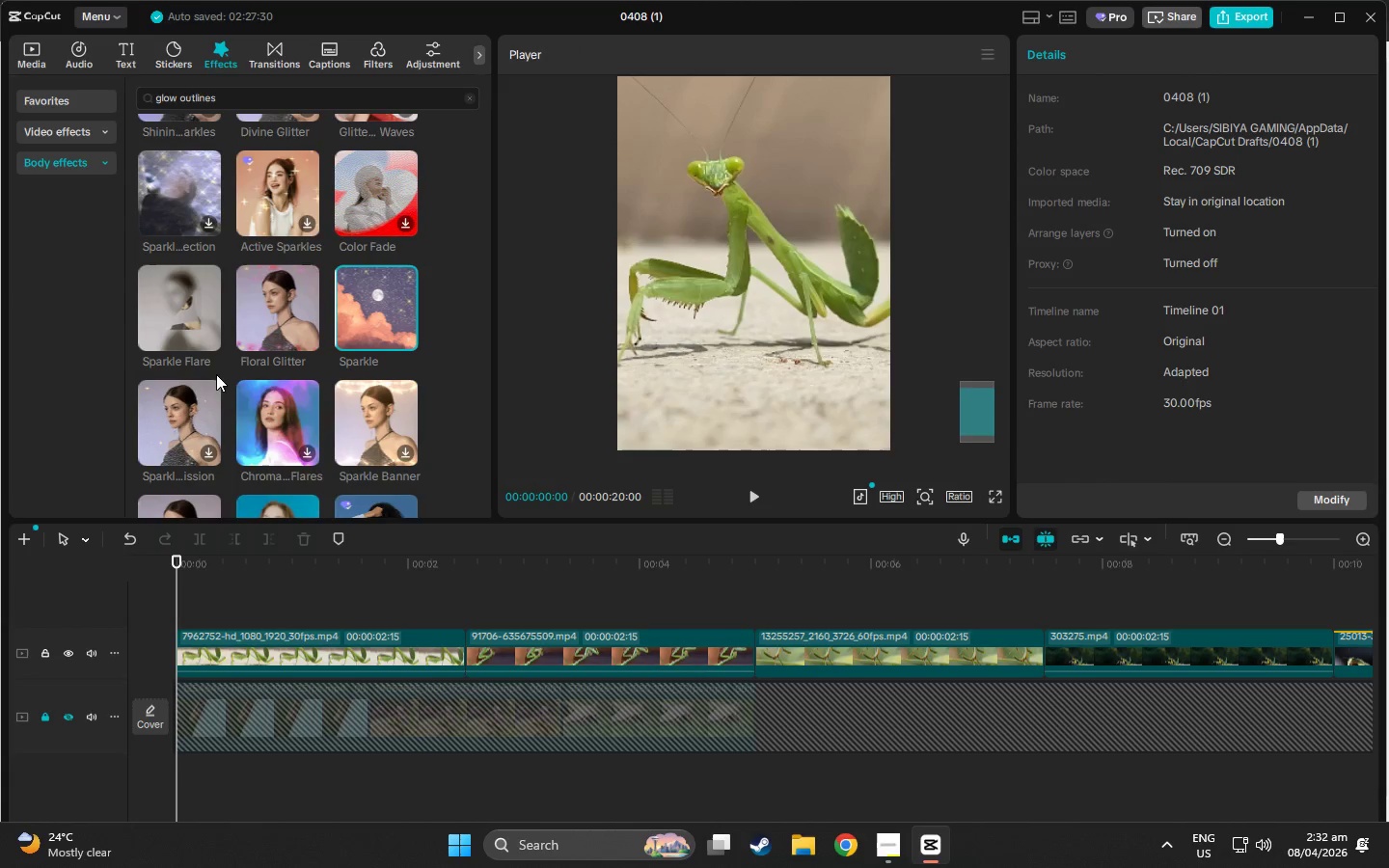 
left_click([195, 387])
 